 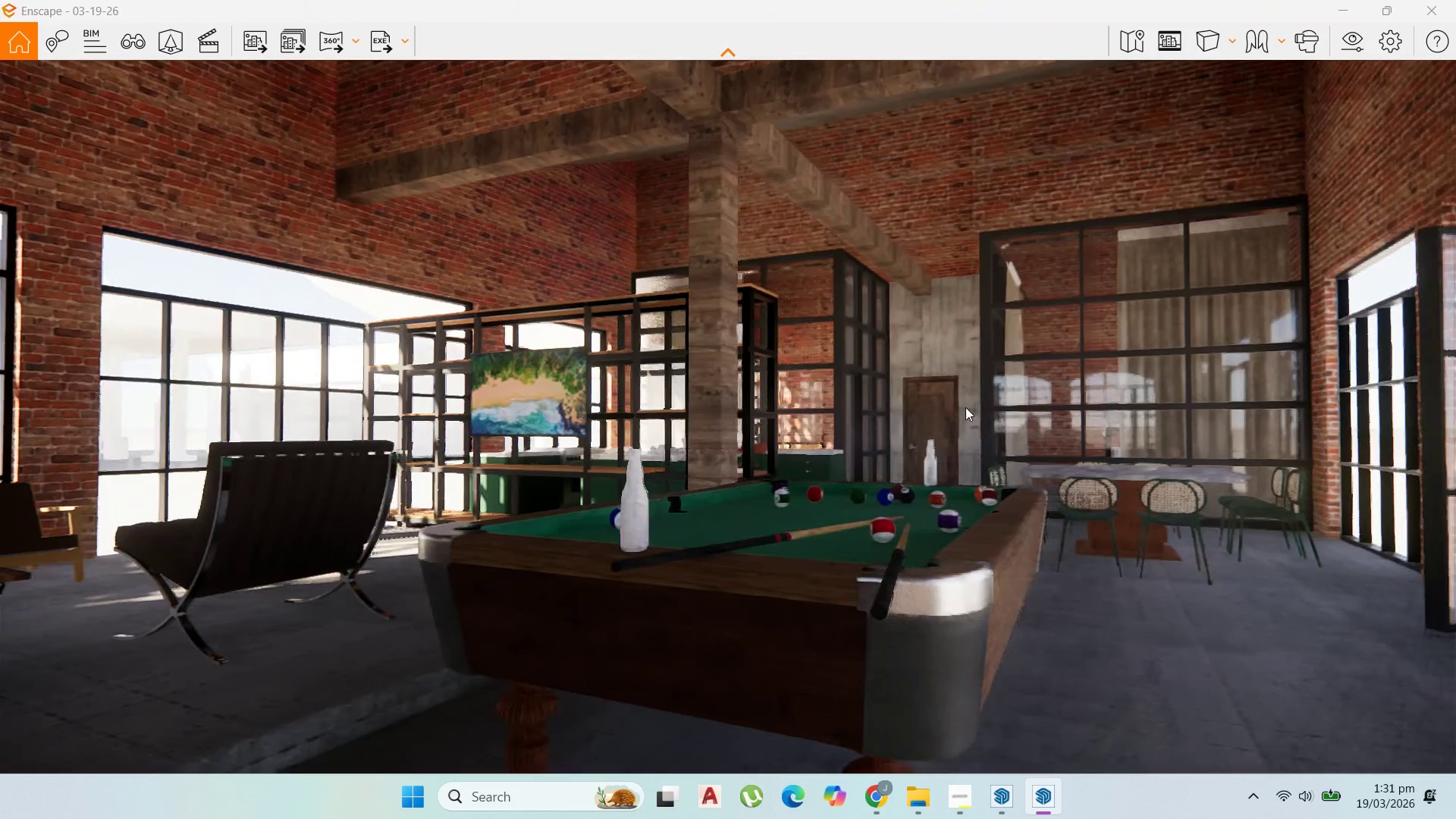 
hold_key(key=D, duration=1.12)
 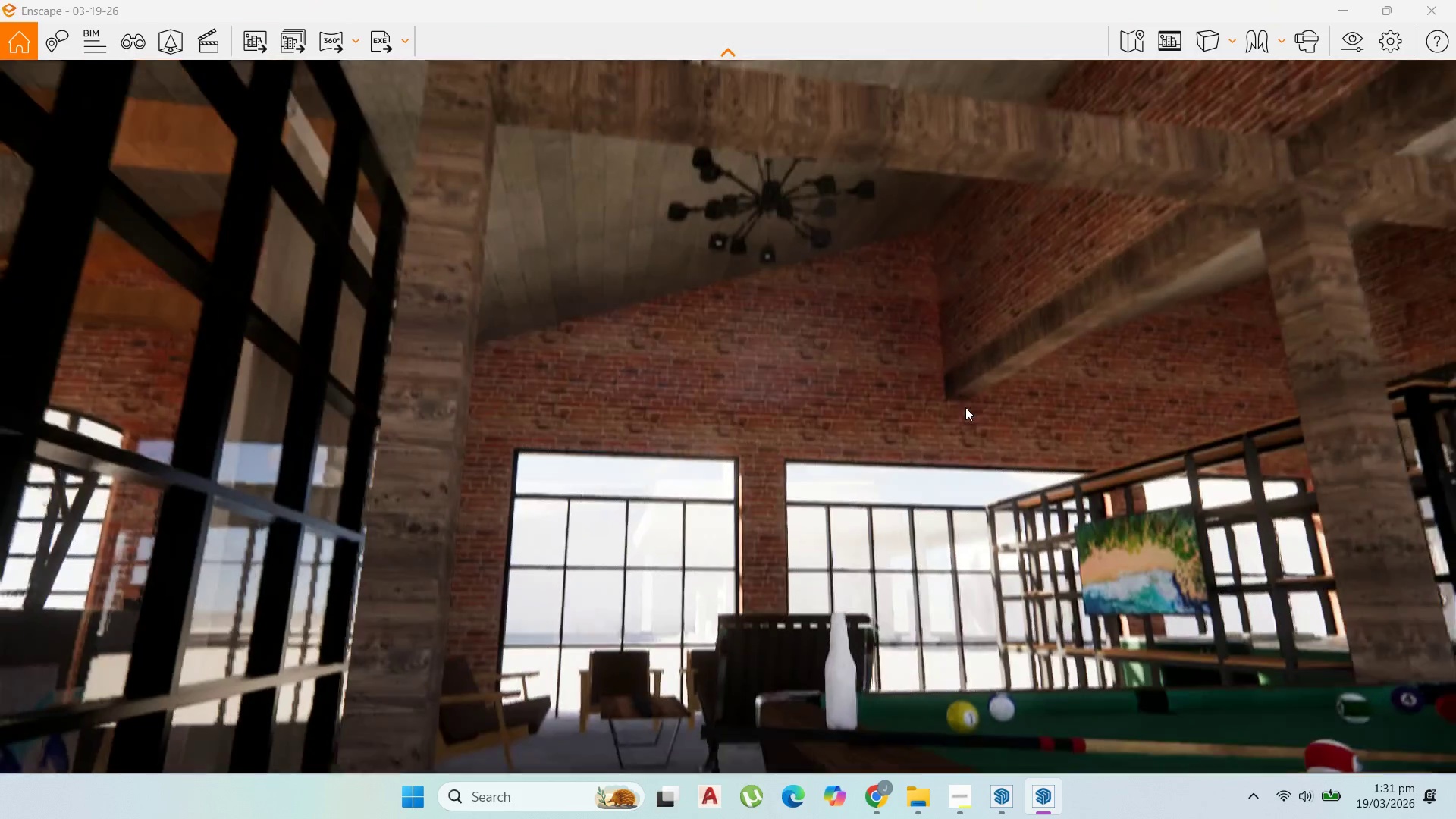 
hold_key(key=S, duration=0.67)
 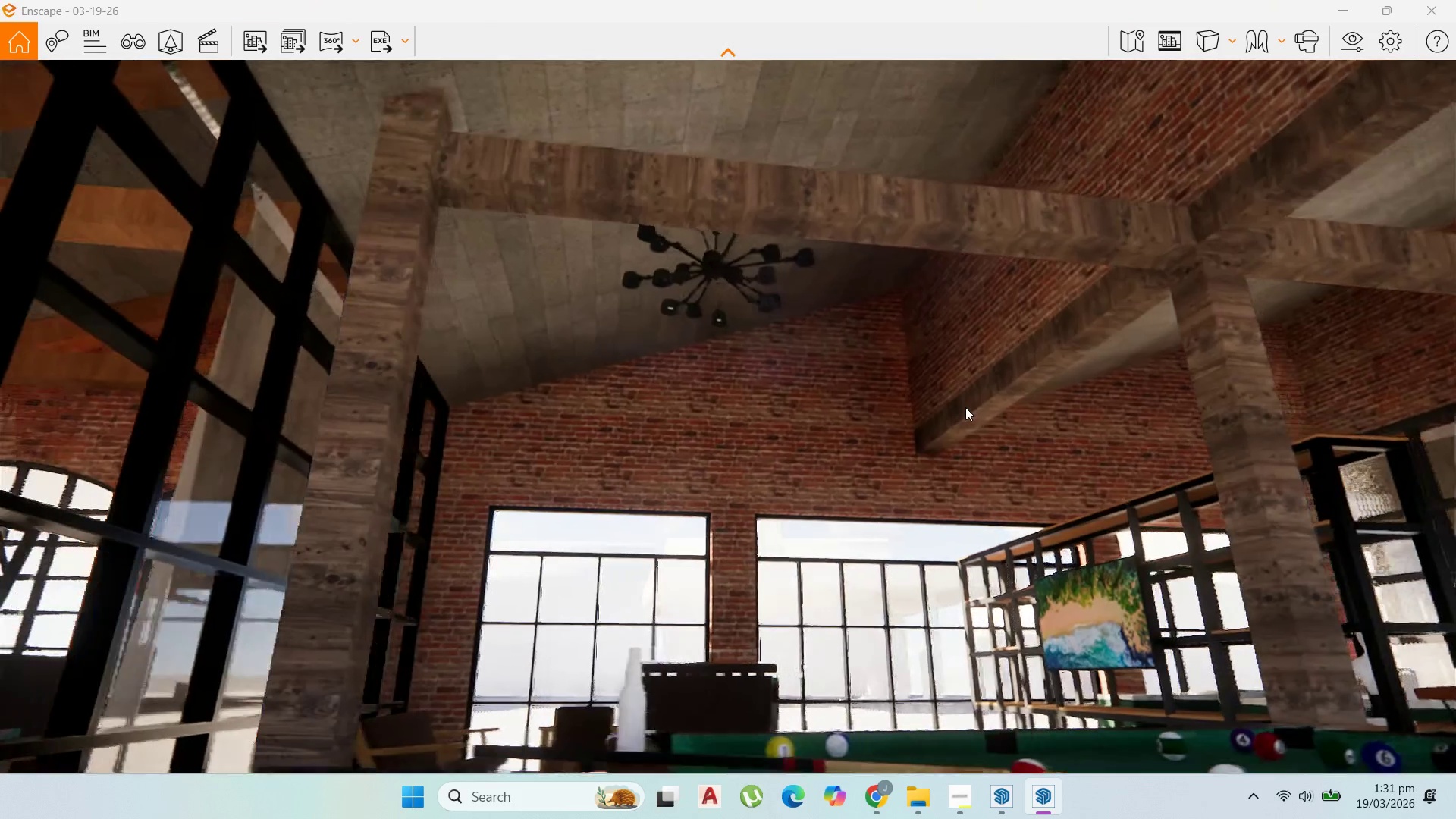 
hold_key(key=D, duration=1.52)
 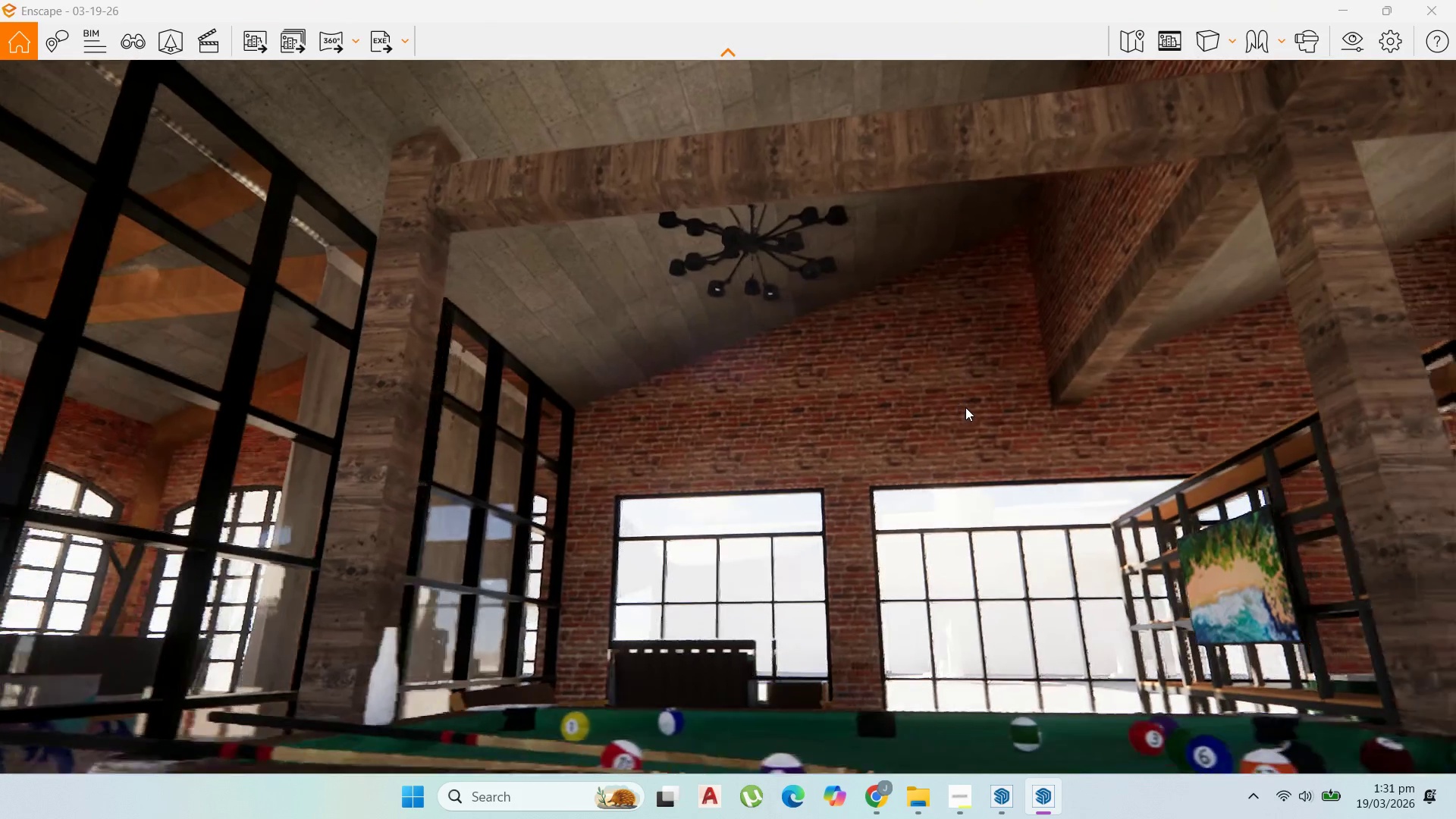 
hold_key(key=D, duration=1.5)
 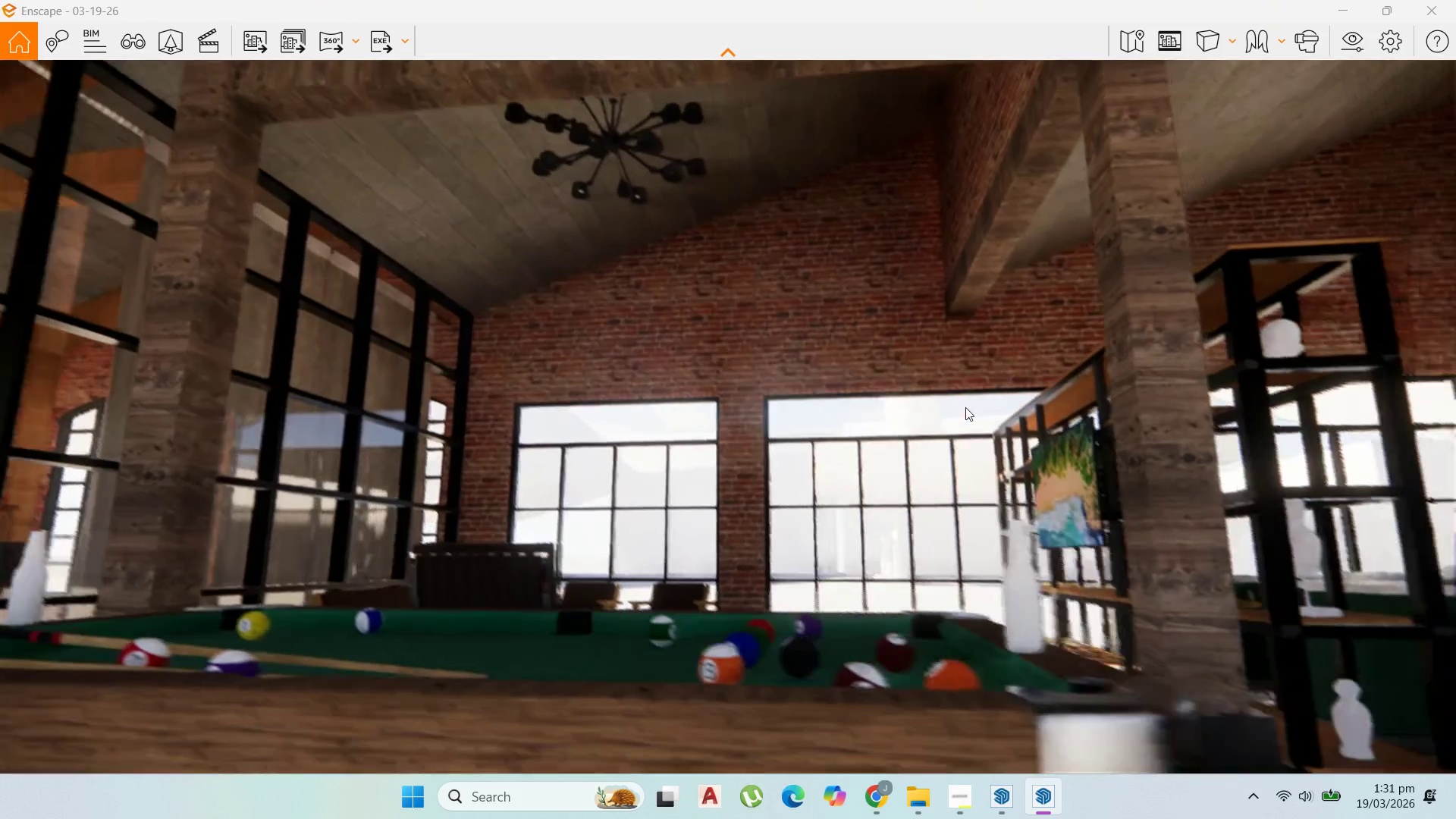 
type(dd)
 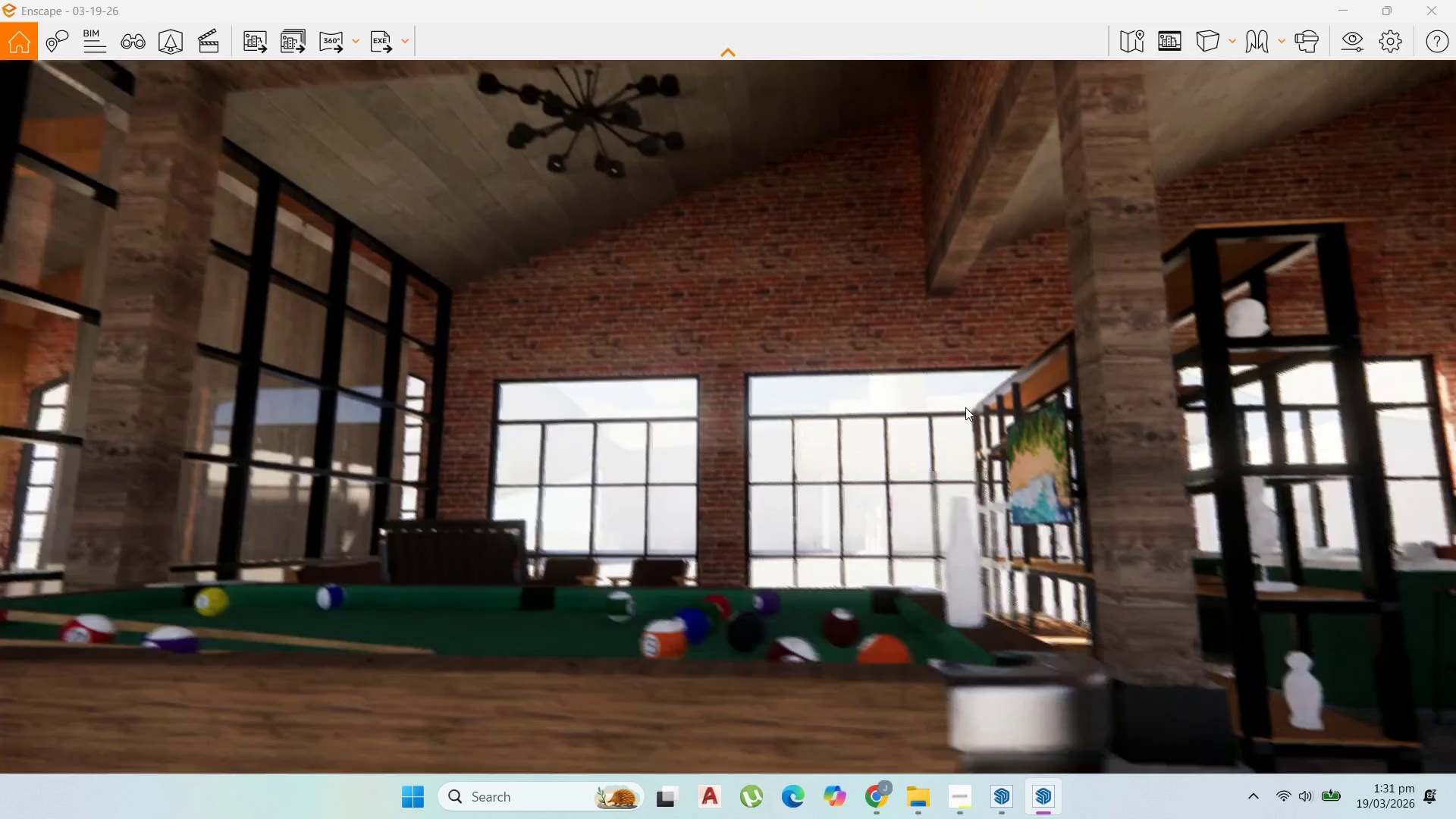 
hold_key(key=W, duration=1.51)
 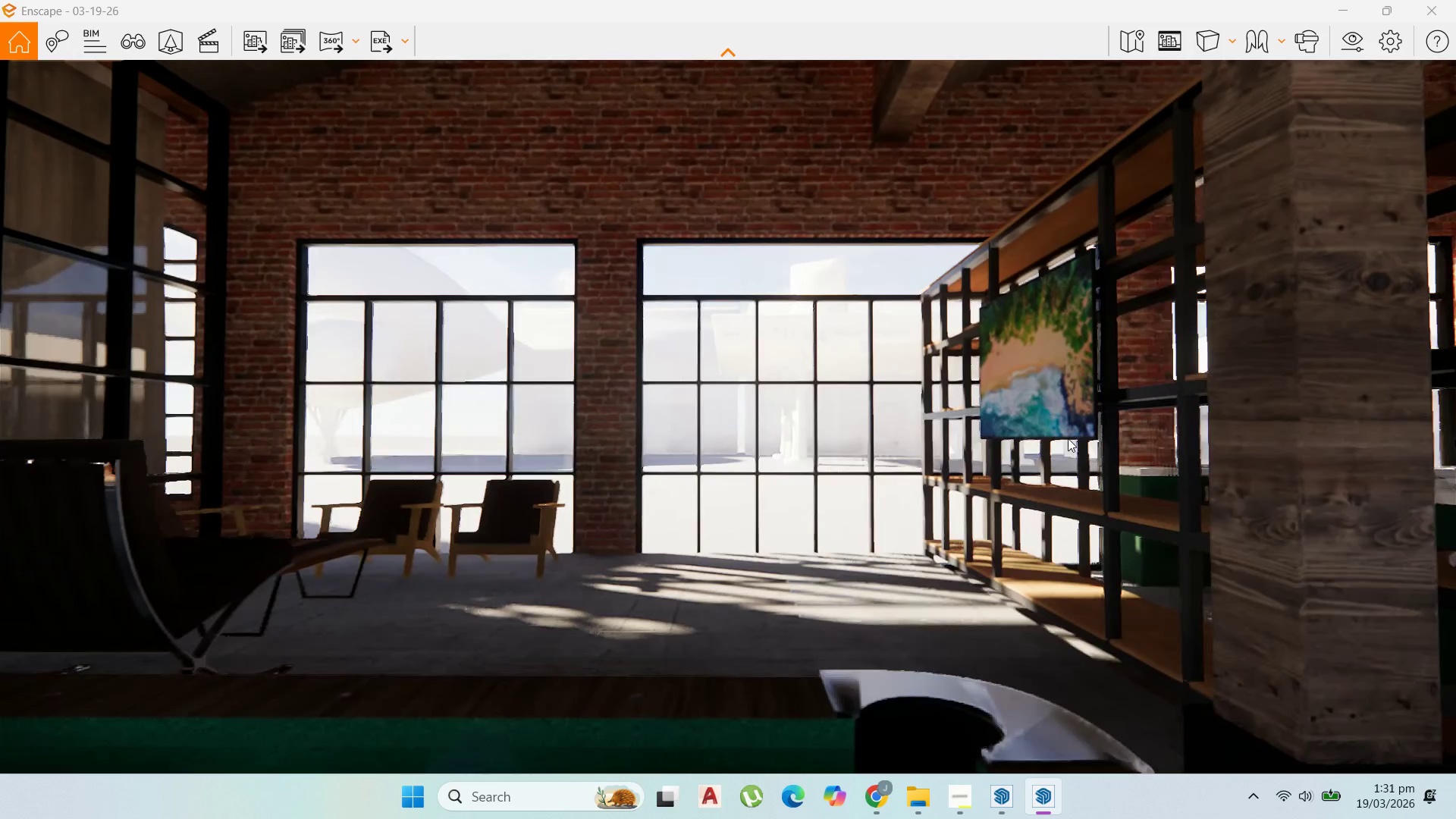 
hold_key(key=W, duration=0.34)
 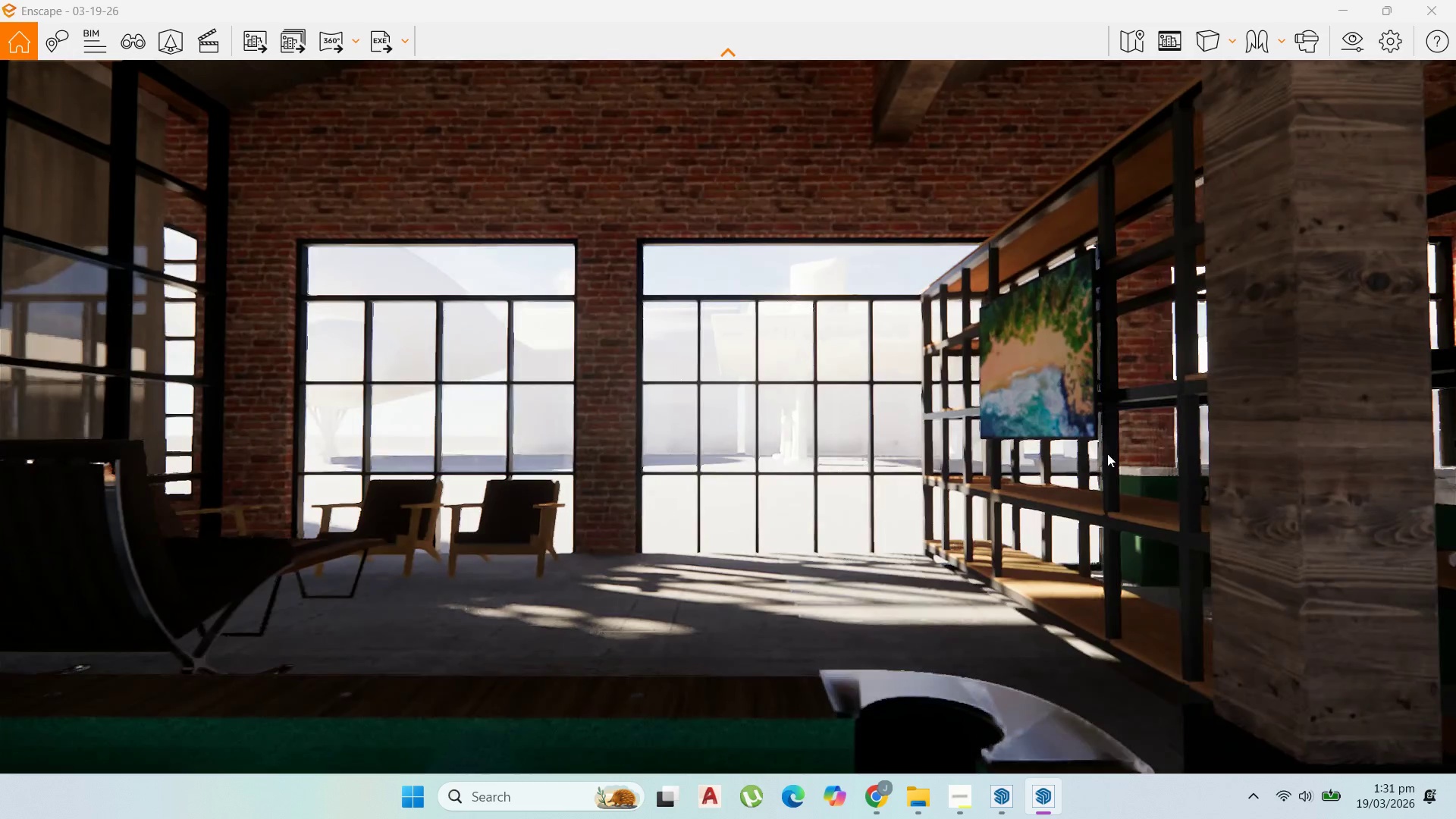 
hold_key(key=S, duration=1.17)
 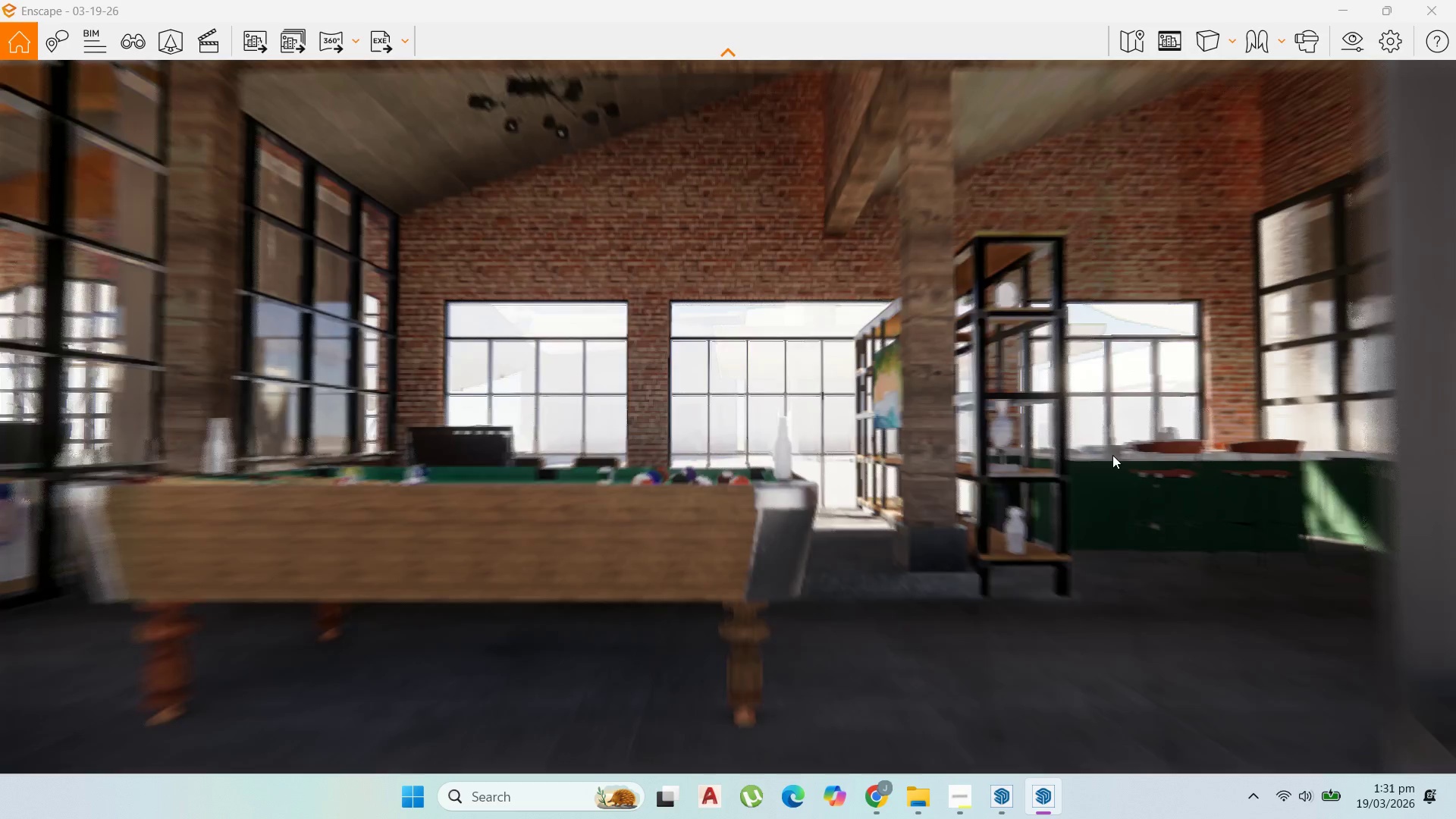 
scroll: coordinate [1112, 455], scroll_direction: down, amount: 5.0
 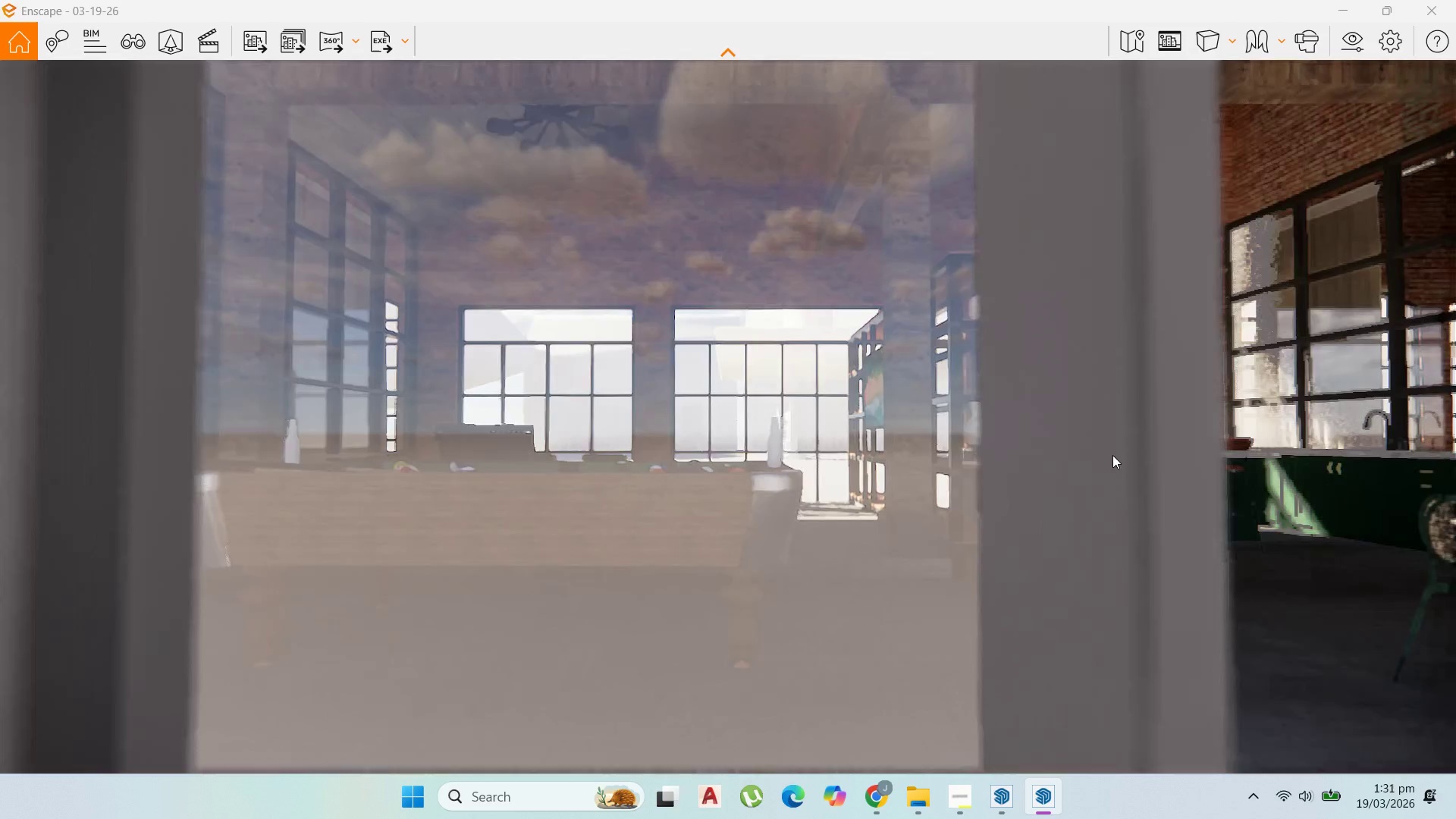 
hold_key(key=W, duration=0.56)
 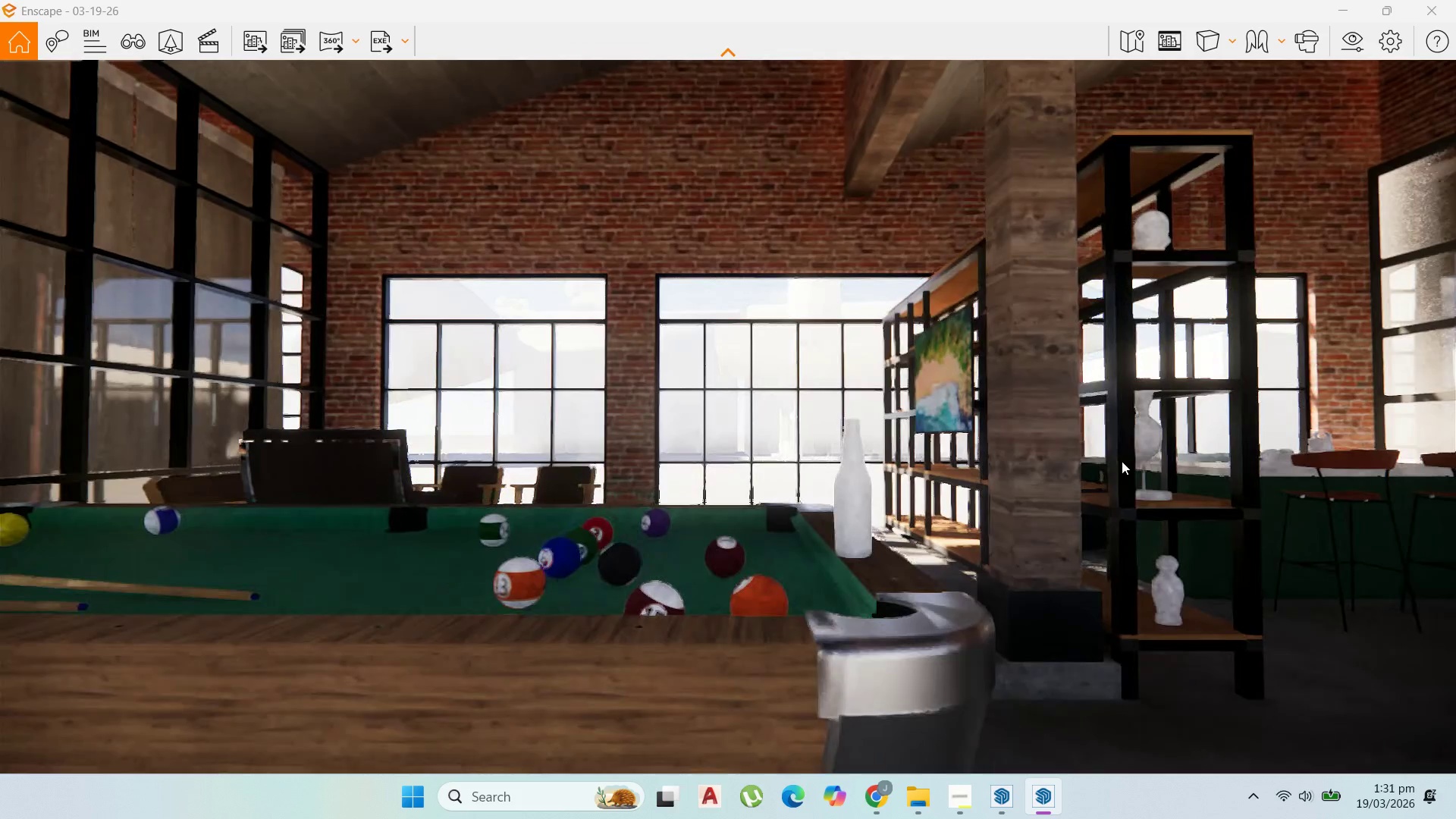 
scroll: coordinate [1112, 455], scroll_direction: up, amount: 3.0
 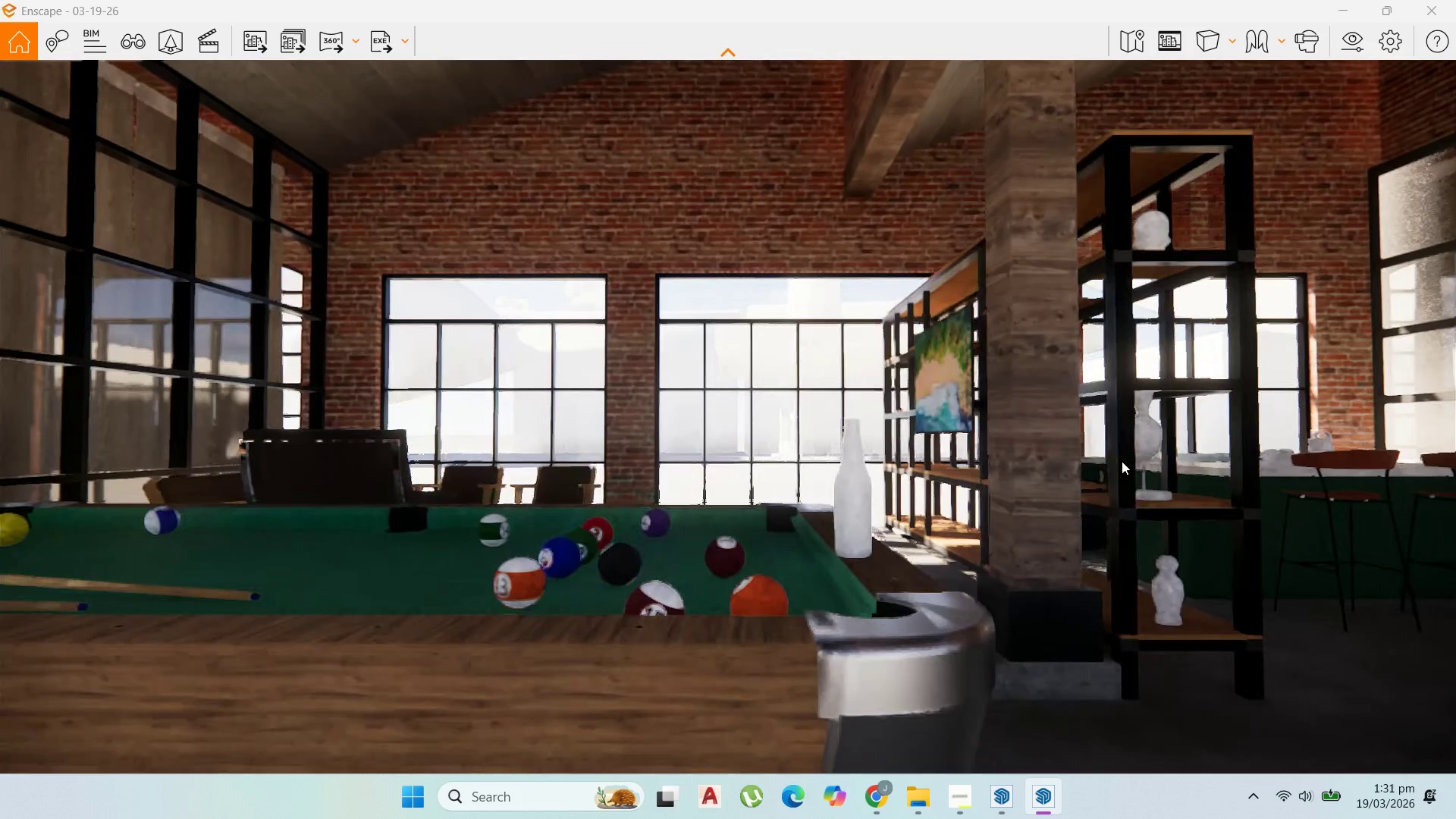 
hold_key(key=A, duration=0.61)
 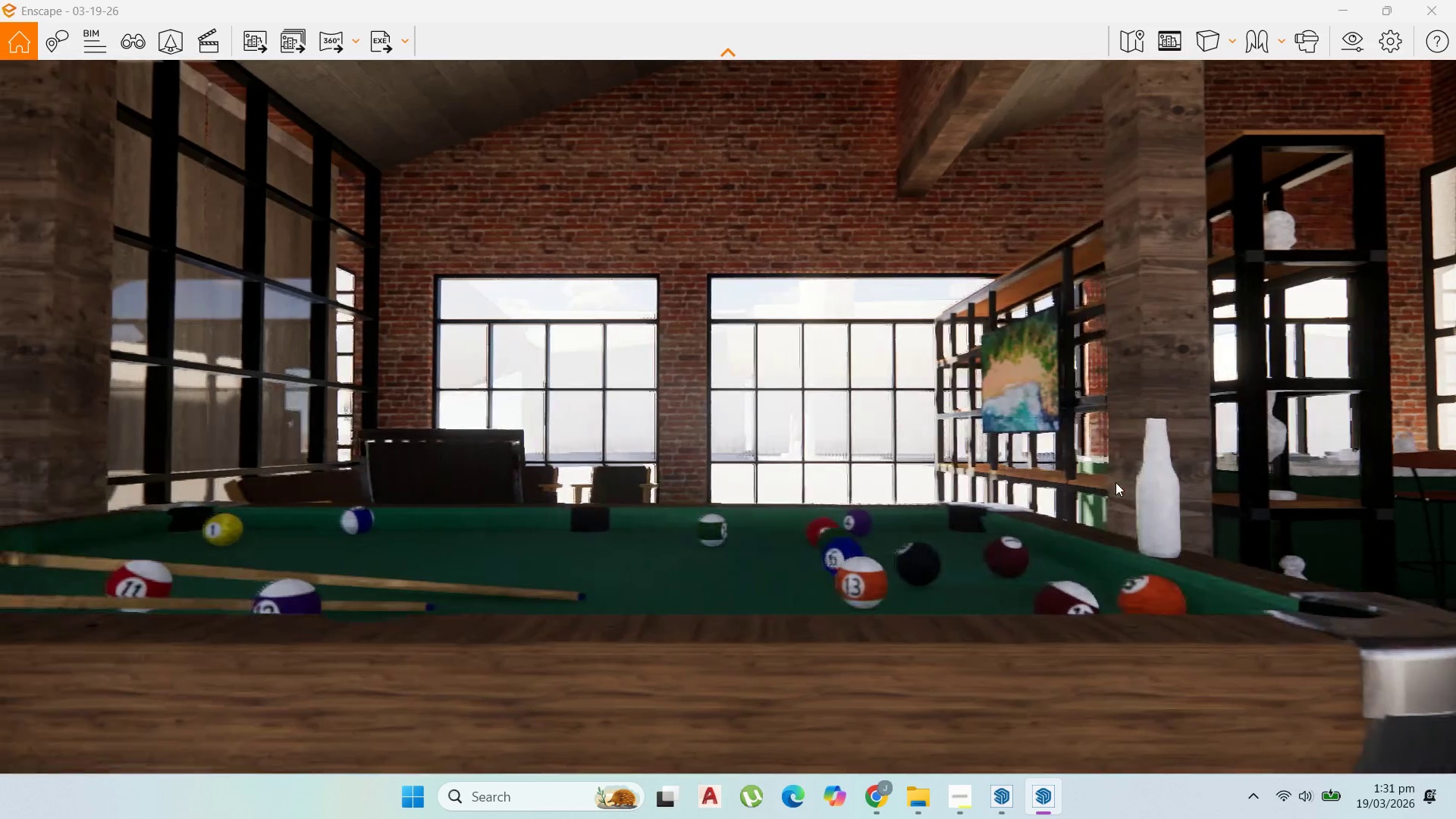 
hold_key(key=D, duration=0.88)
 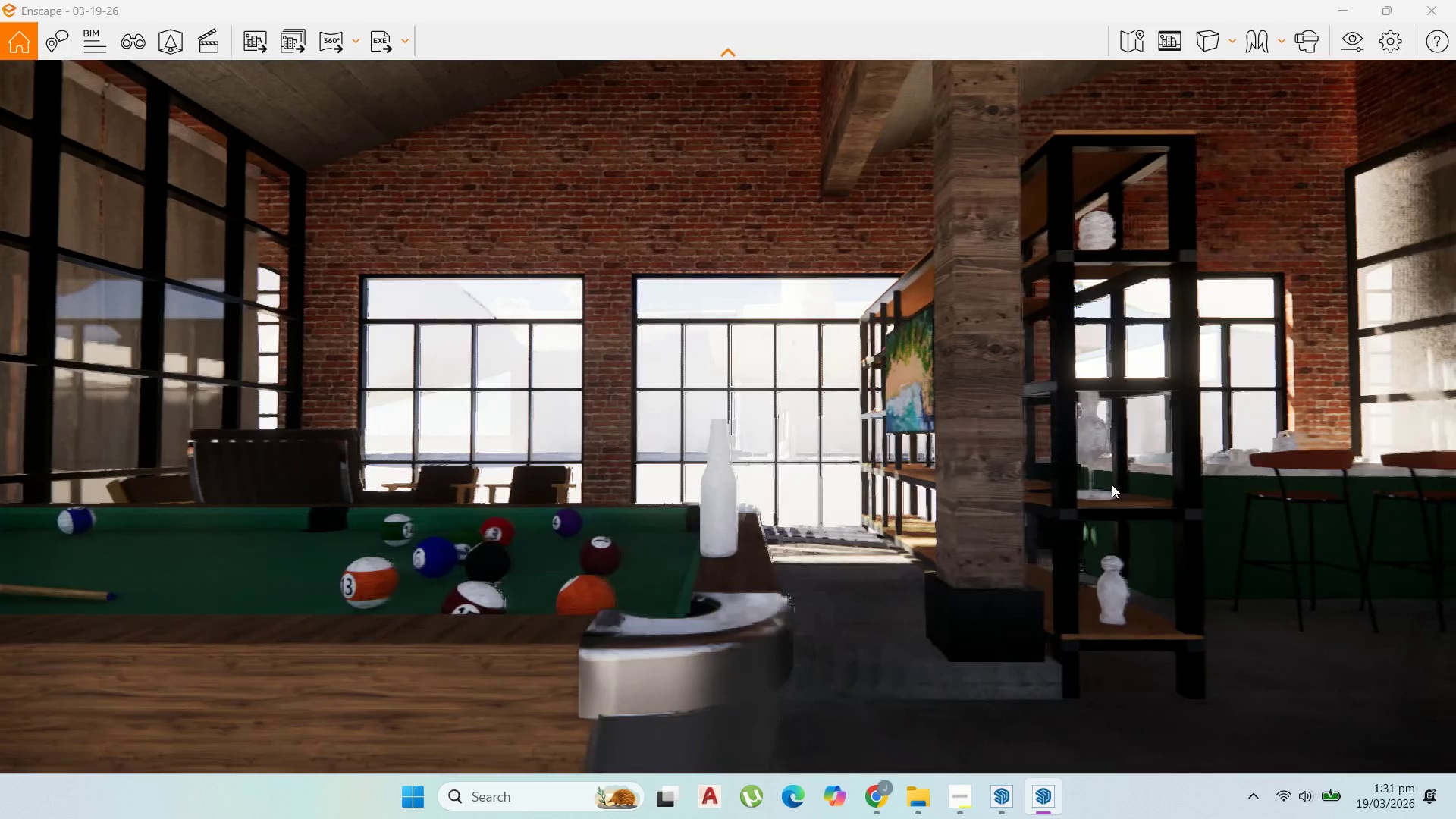 
hold_key(key=ShiftLeft, duration=1.51)
 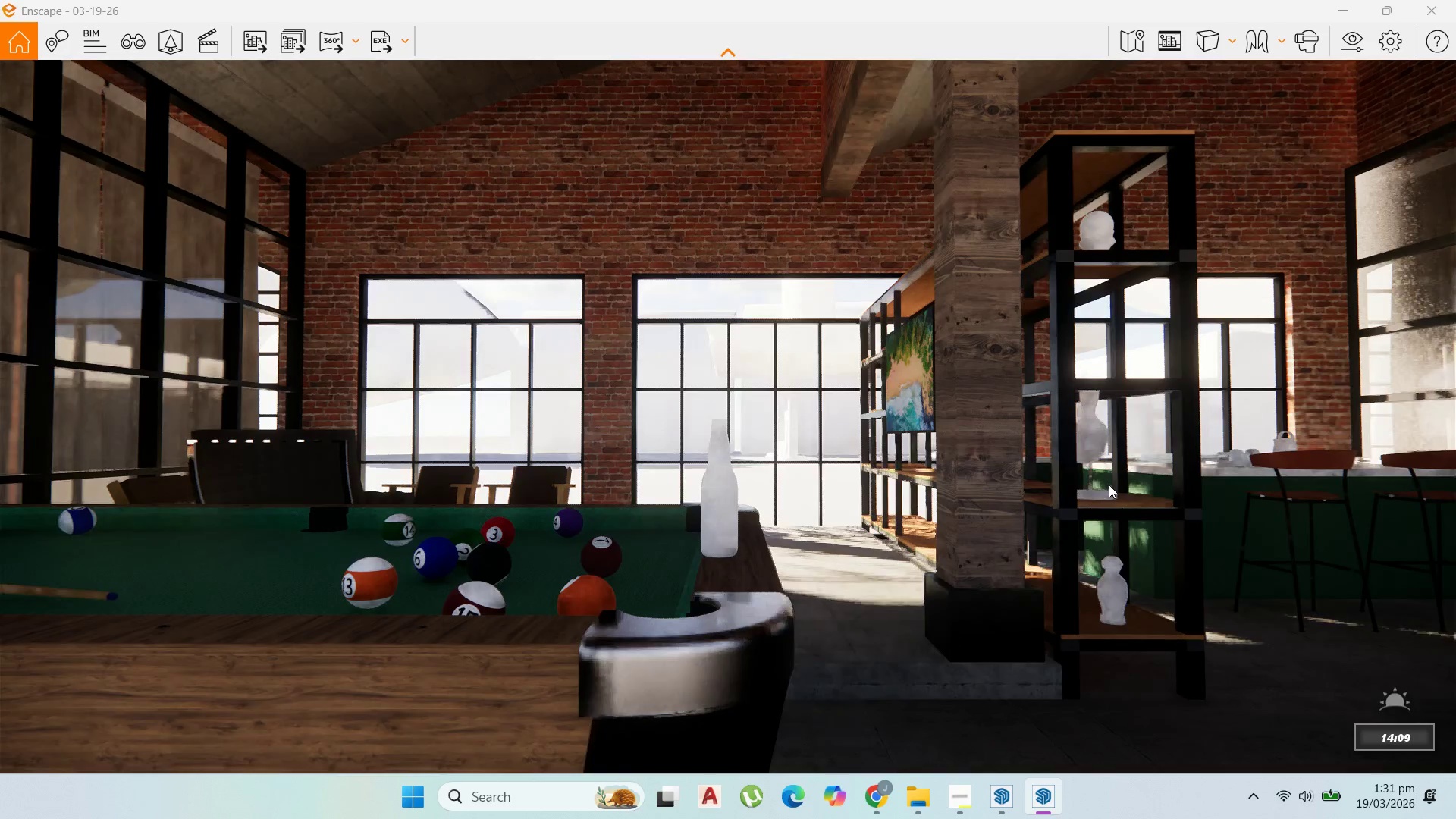 
hold_key(key=ShiftLeft, duration=1.5)
 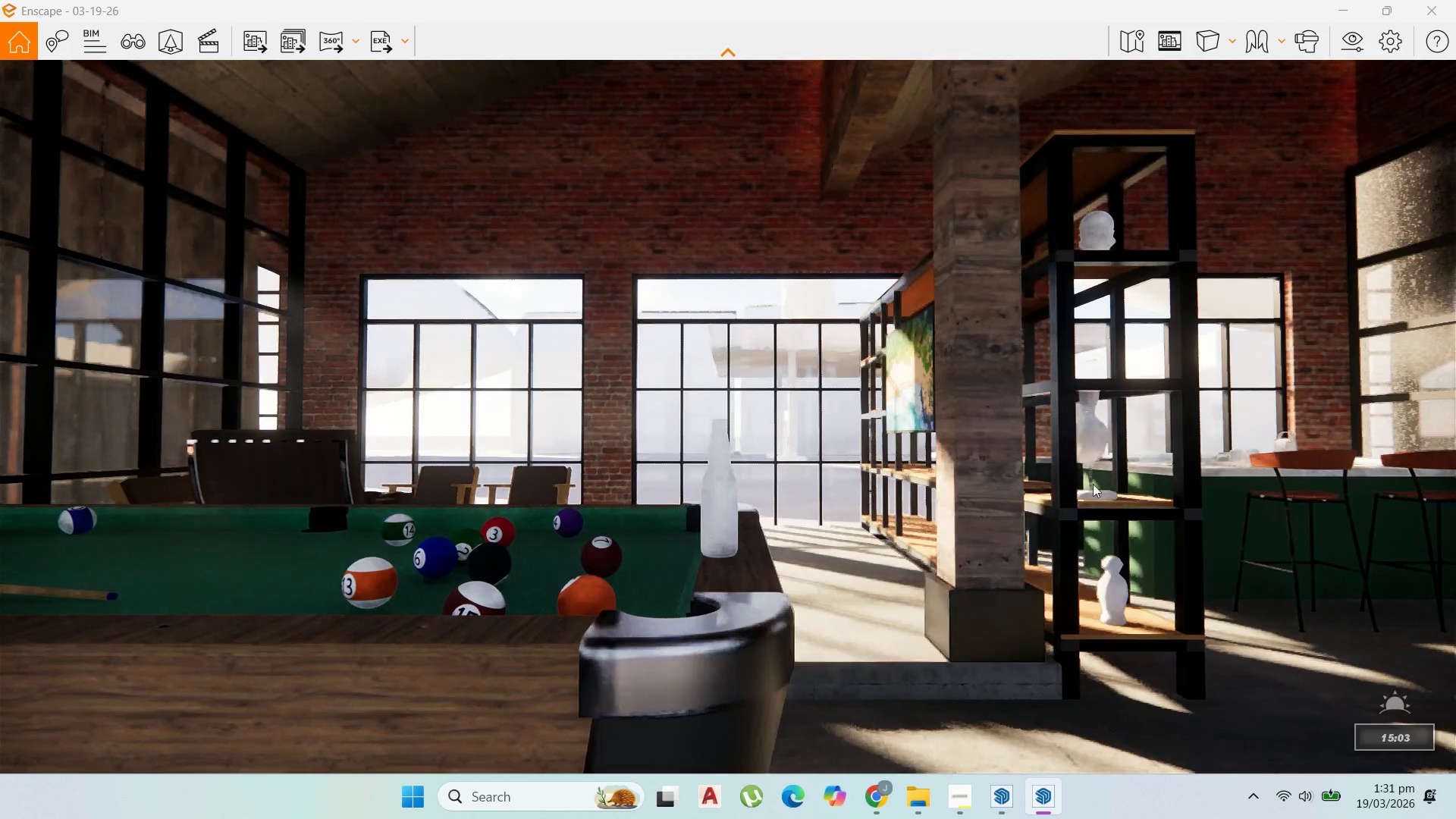 
key(Shift+ShiftLeft)
 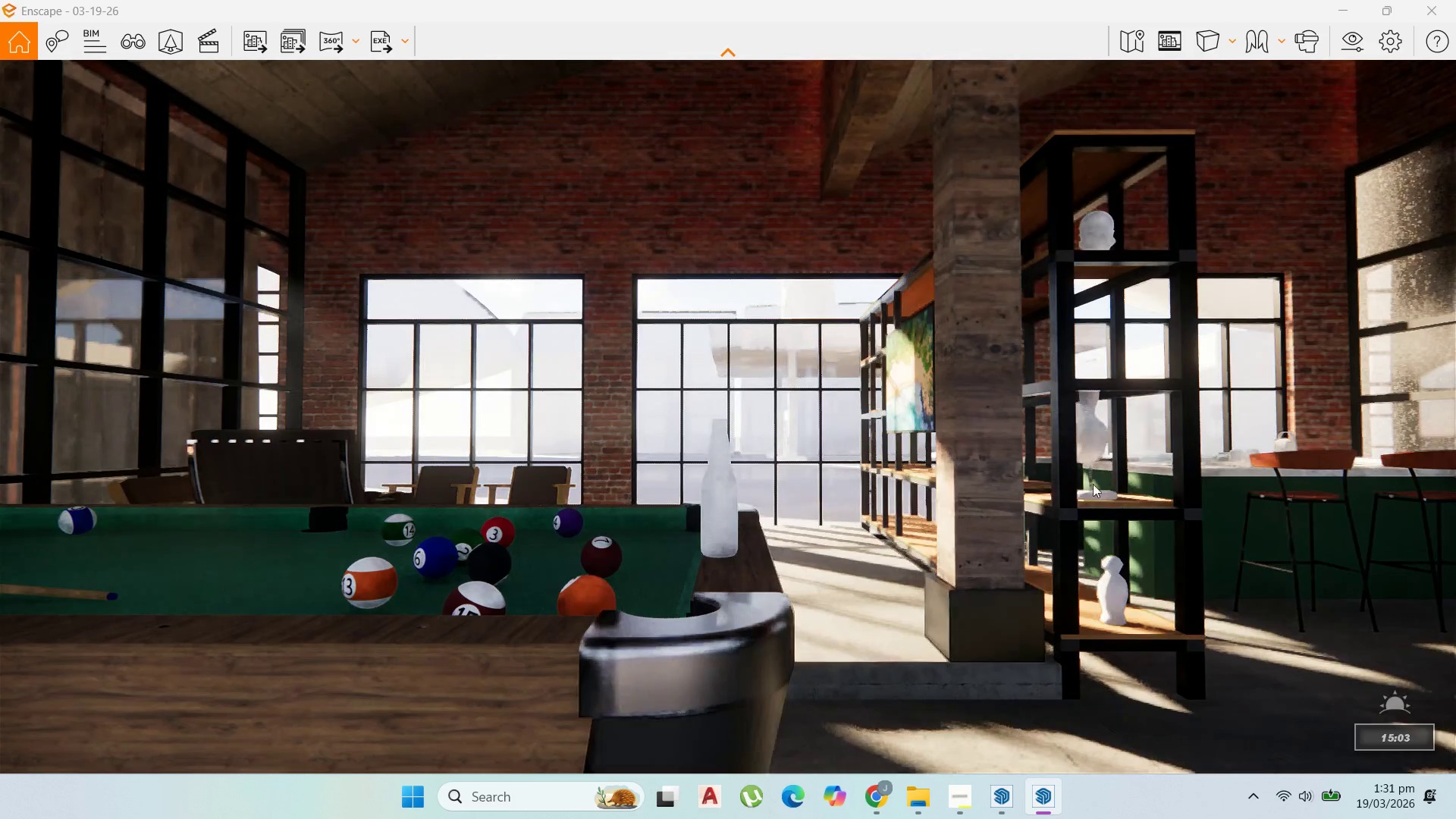 
key(Shift+ShiftLeft)
 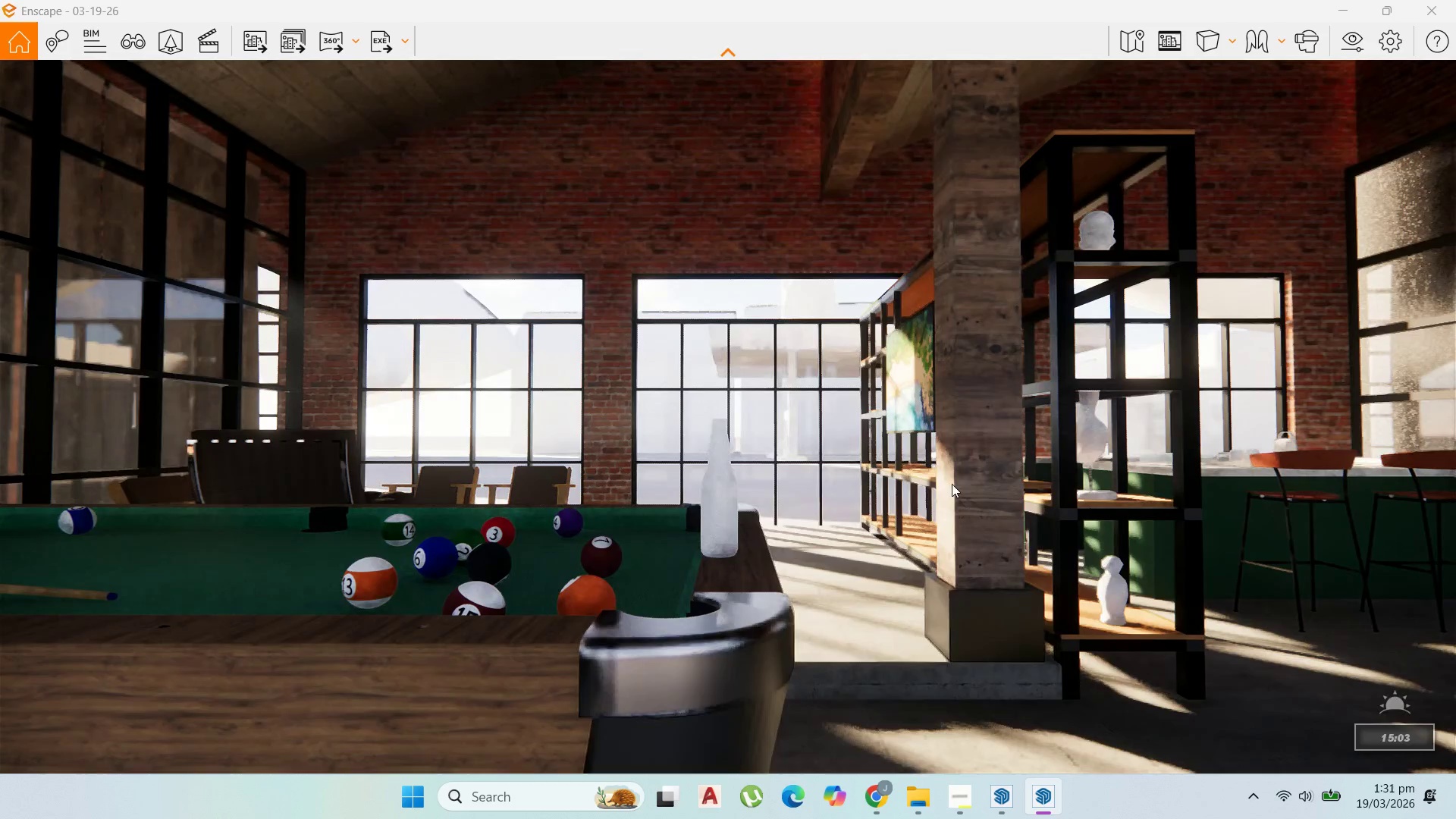 
key(Shift+ShiftLeft)
 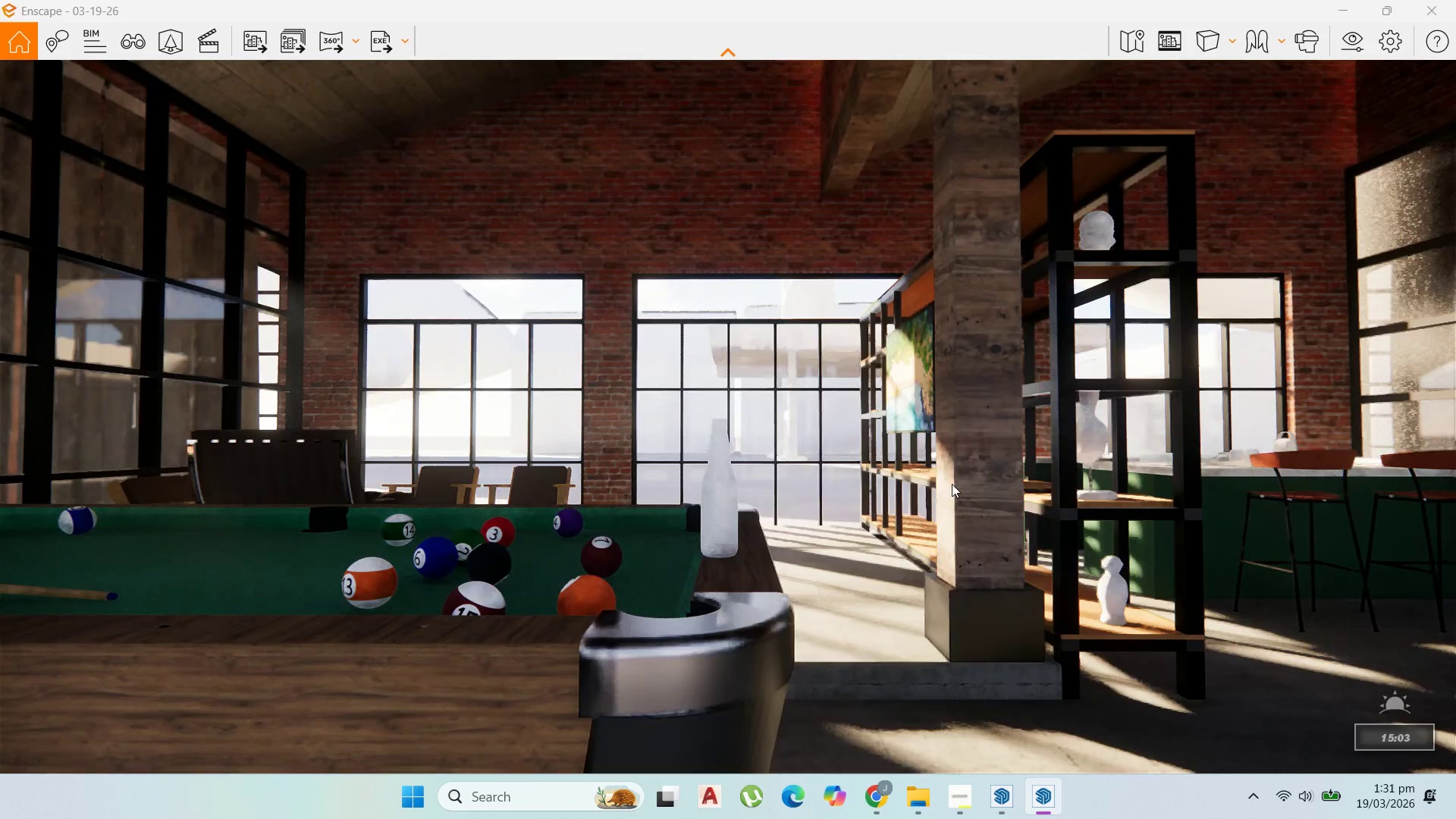 
key(Shift+ShiftLeft)
 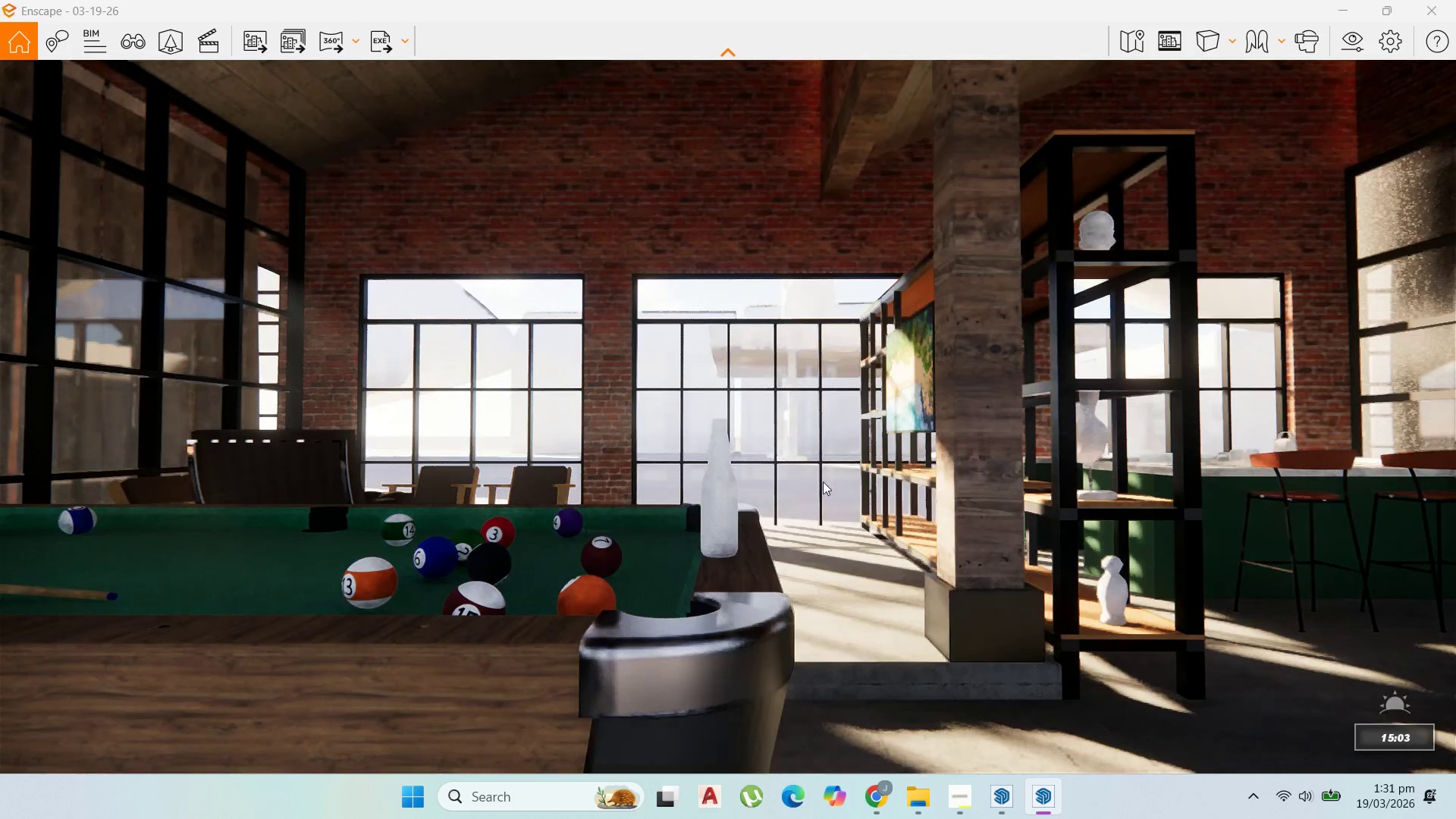 
key(Shift+ShiftLeft)
 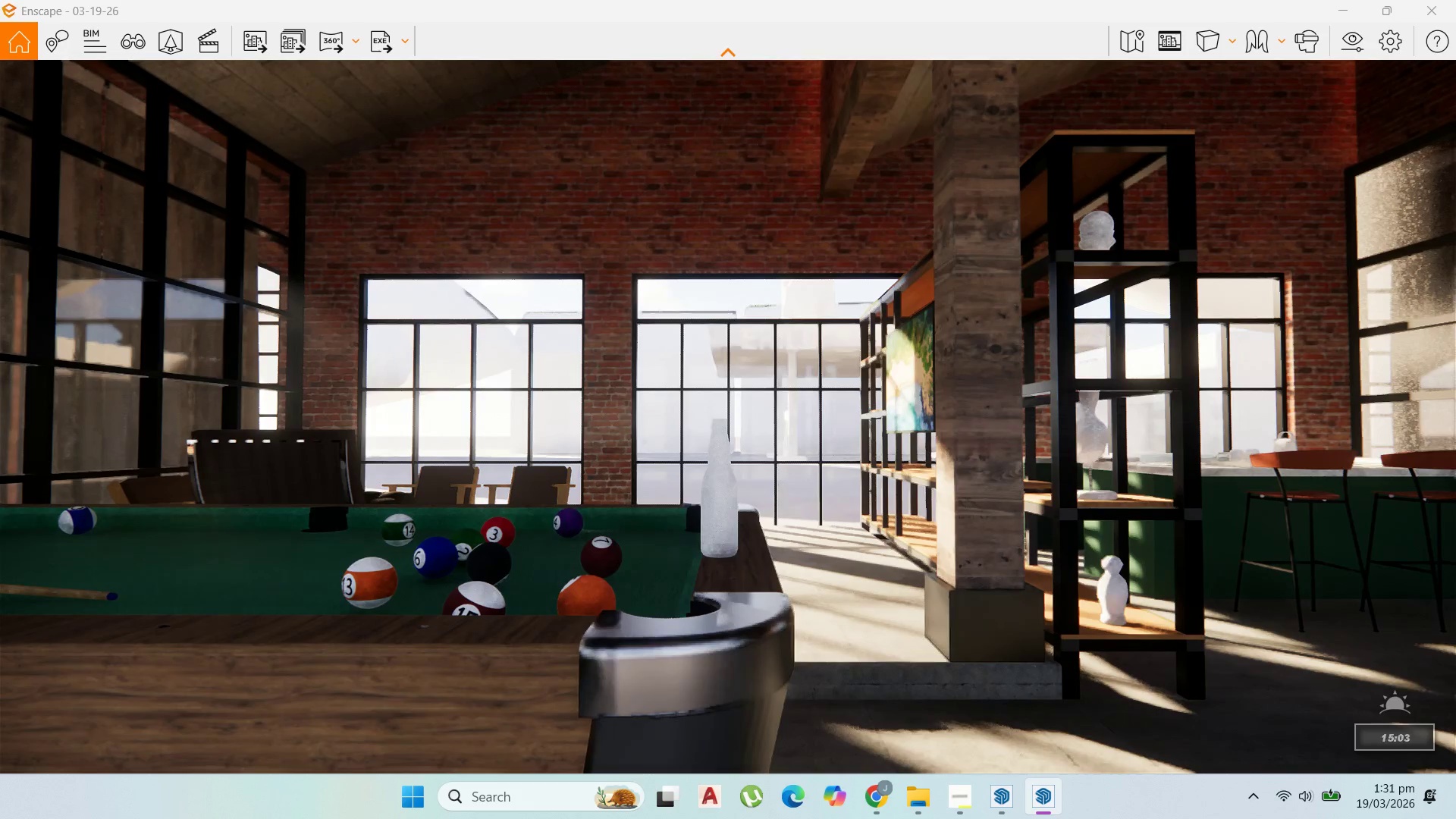 
left_click_drag(start_coordinate=[777, 485], to_coordinate=[777, 494])
 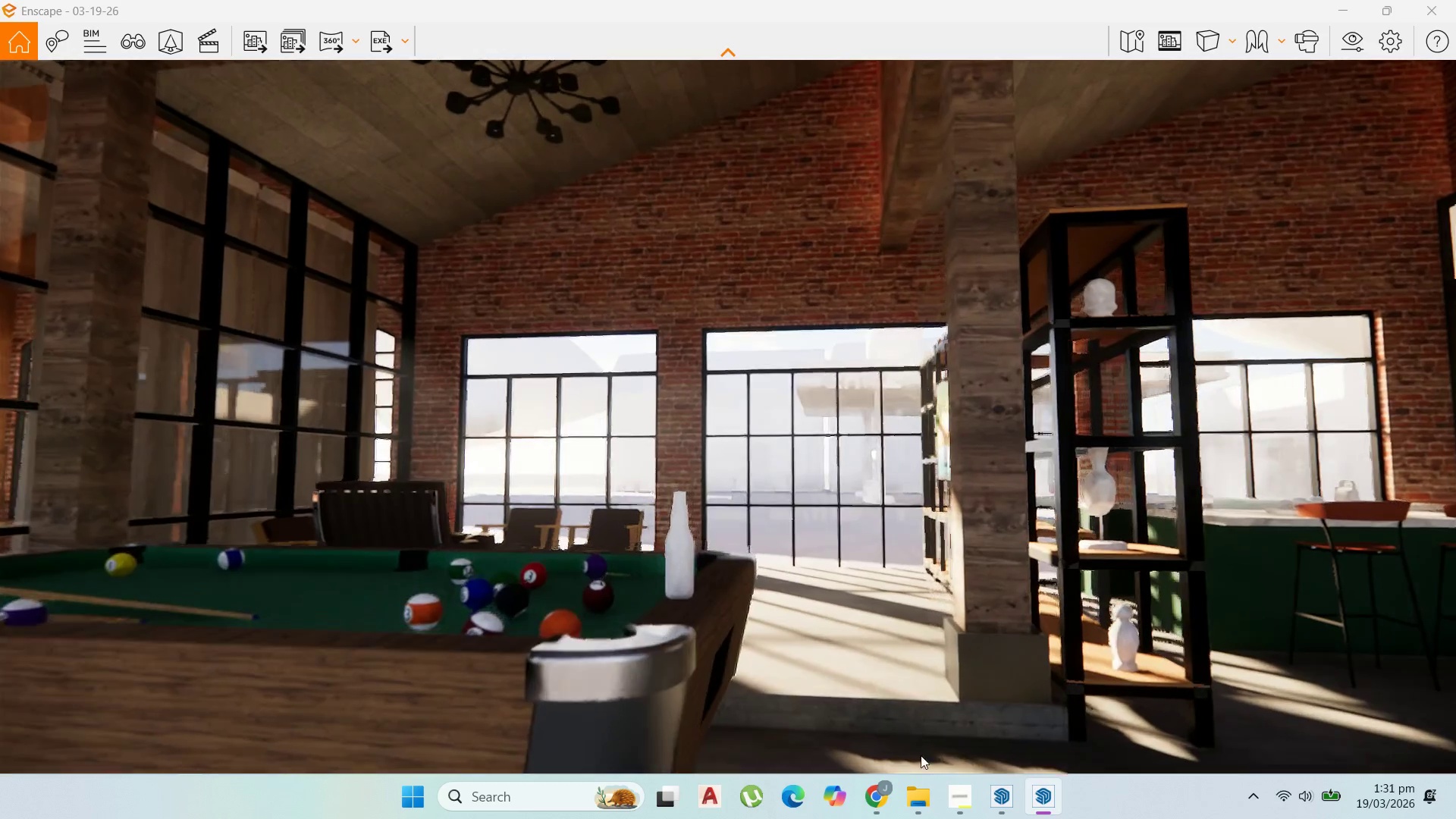 
hold_key(key=D, duration=0.5)
 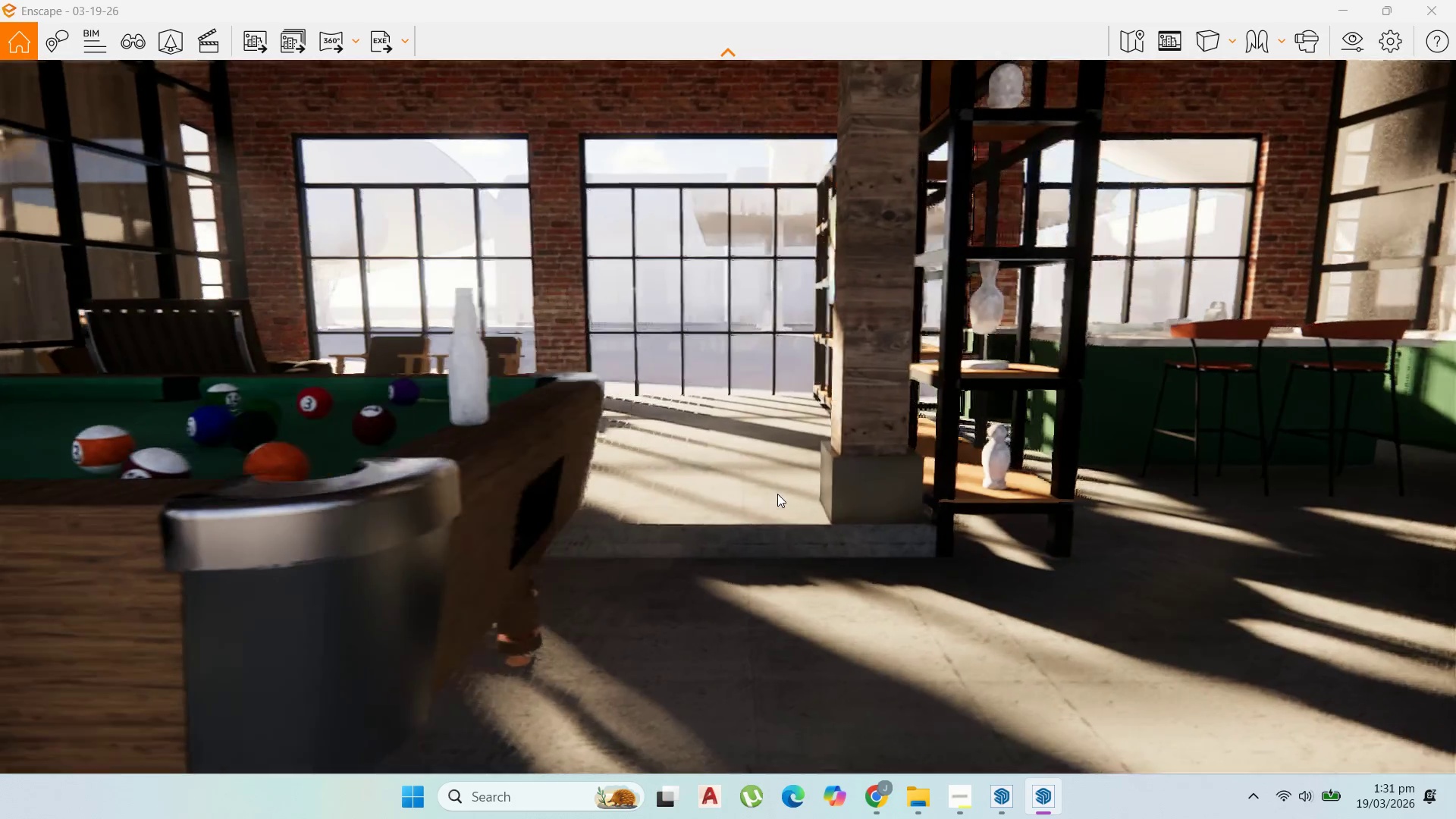 
hold_key(key=S, duration=0.69)
 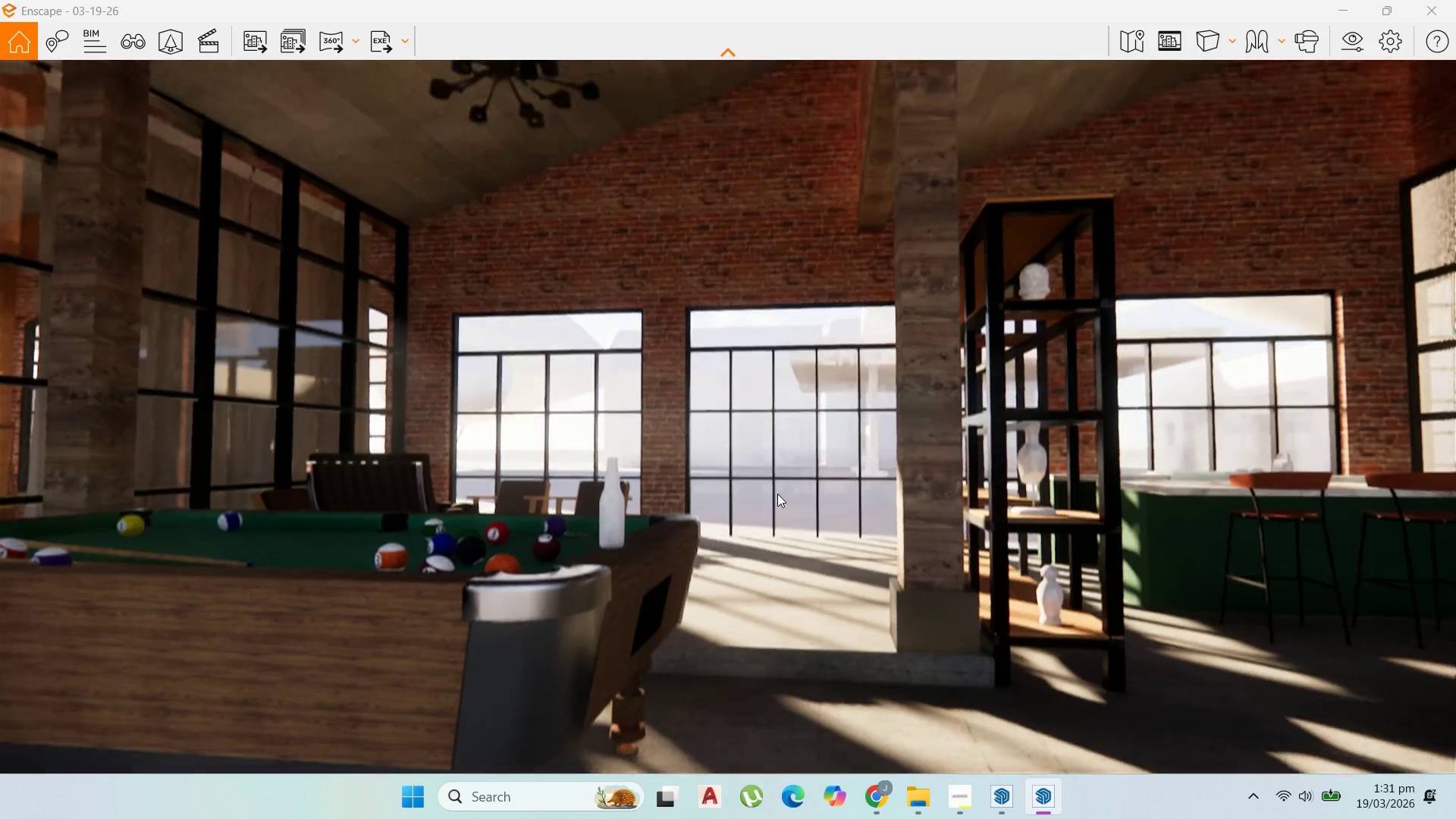 
key(A)
 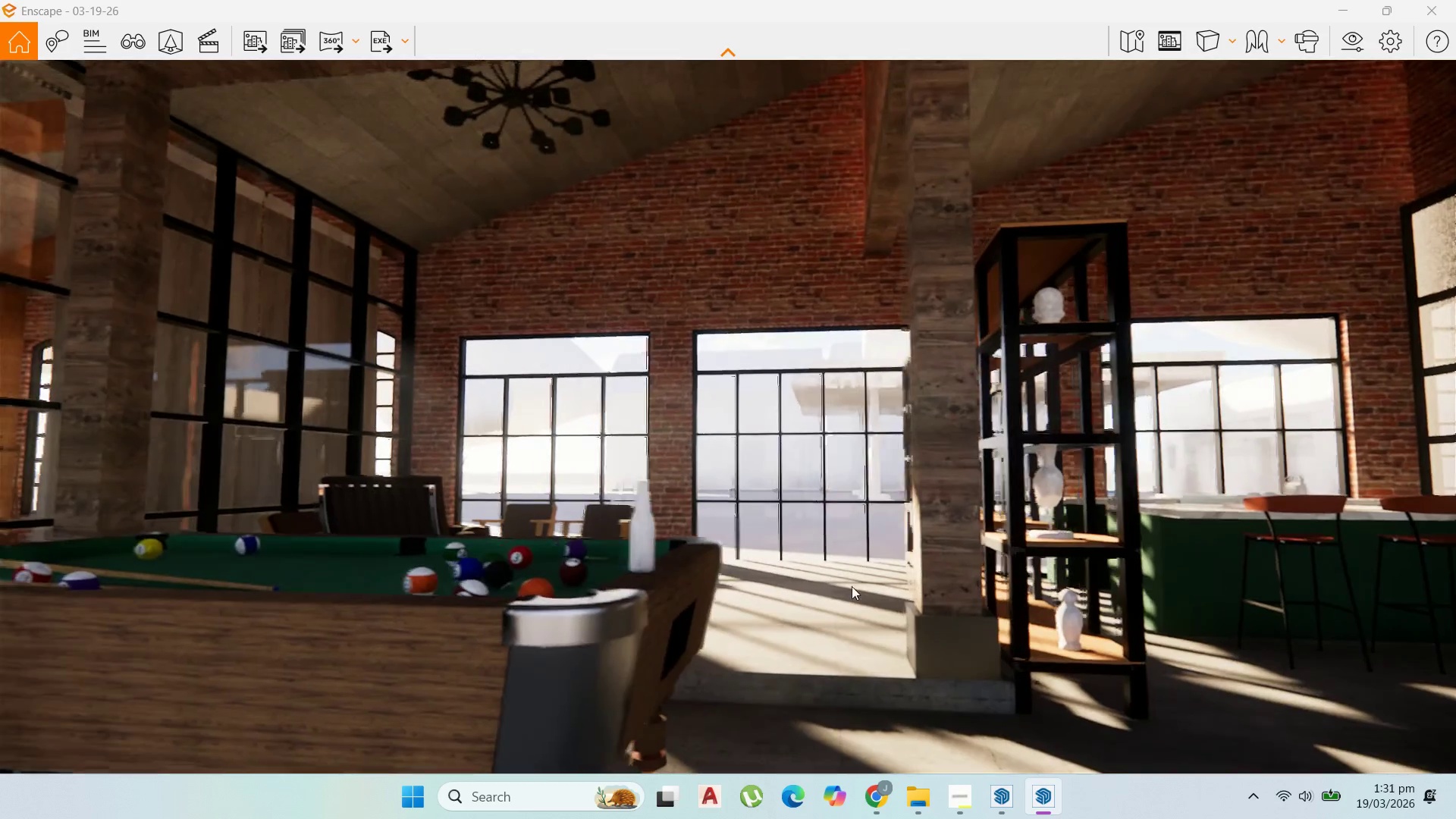 
hold_key(key=W, duration=0.78)
 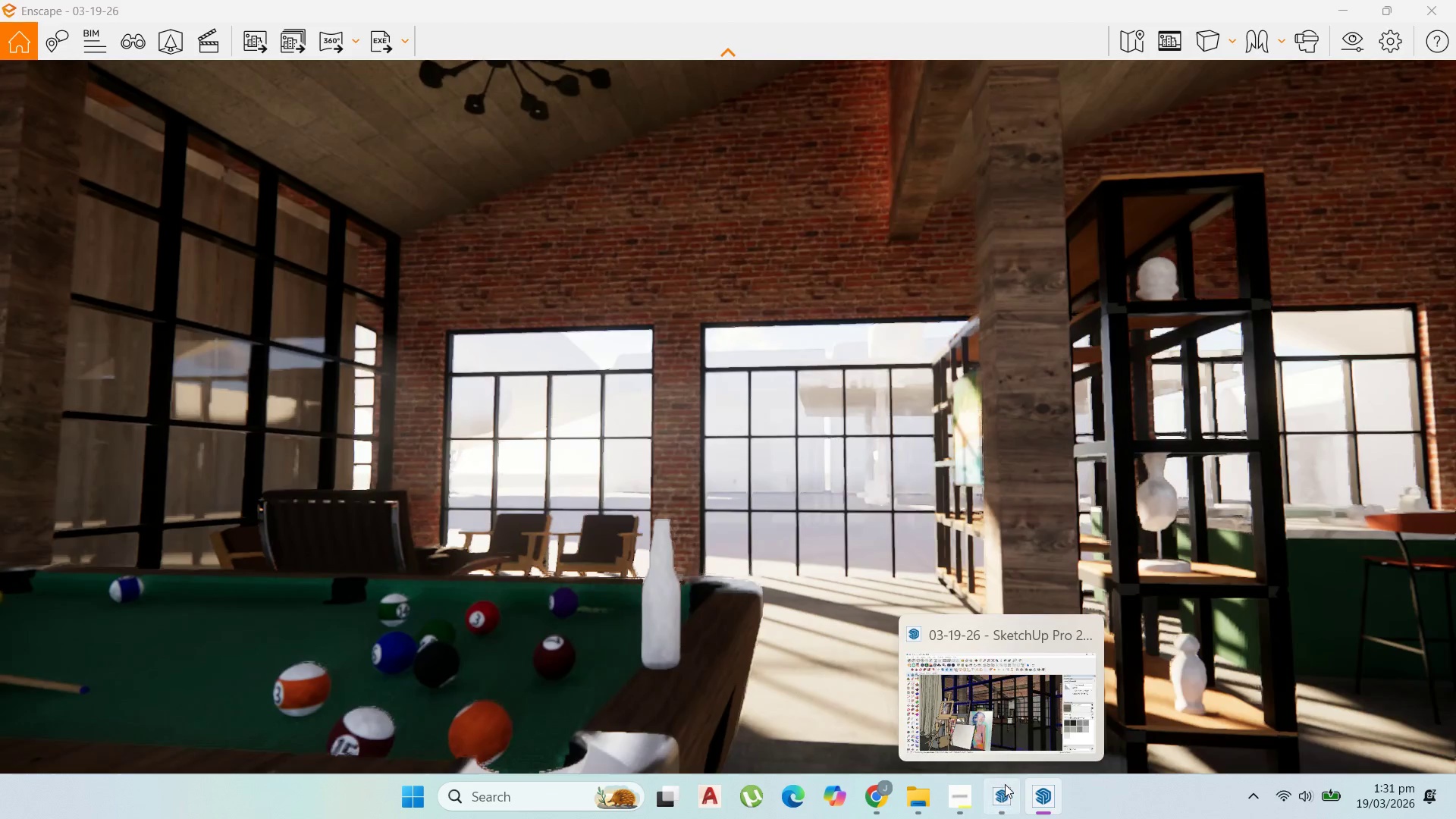 
left_click([1005, 784])
 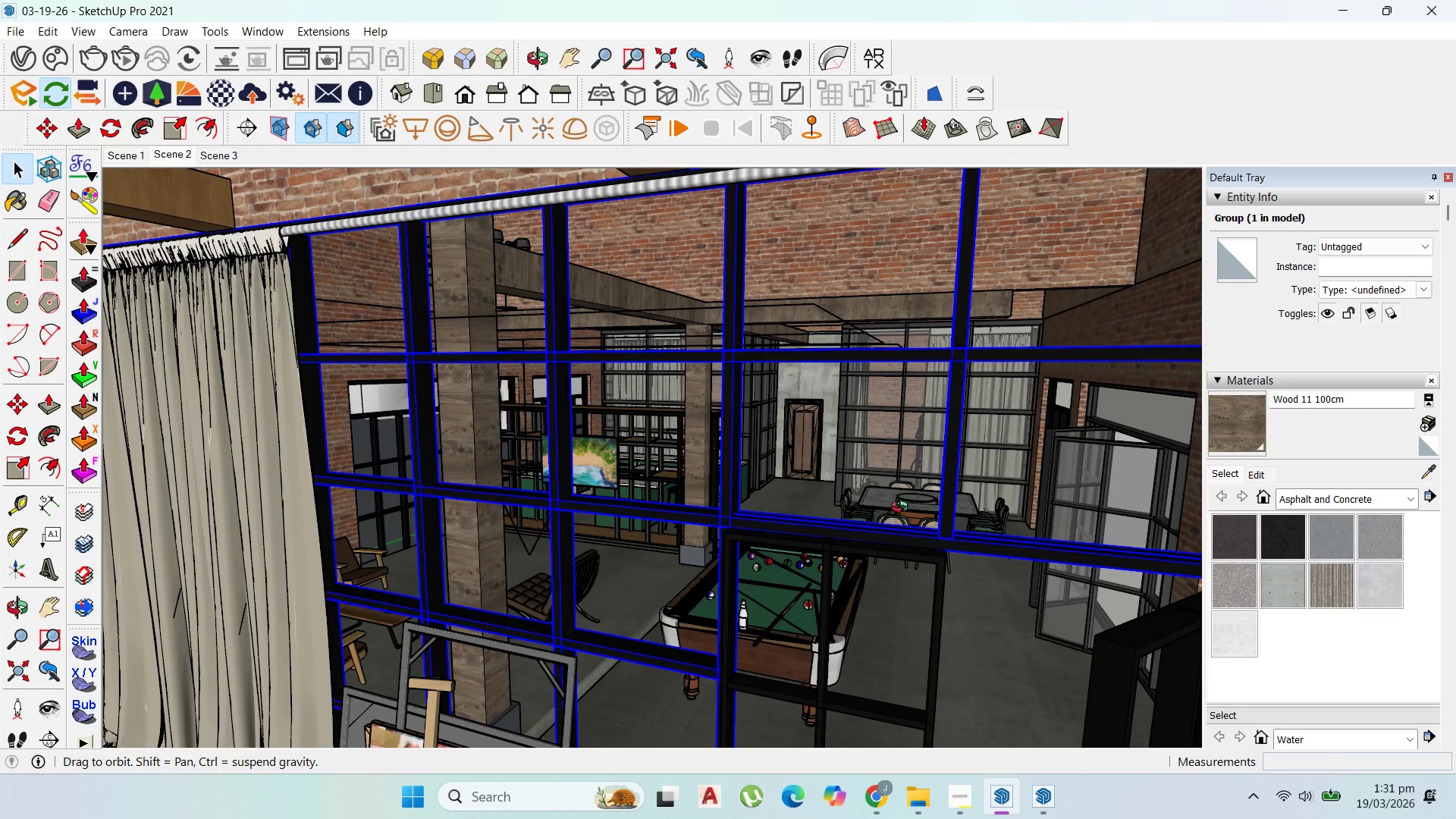 
scroll: coordinate [812, 375], scroll_direction: down, amount: 57.0
 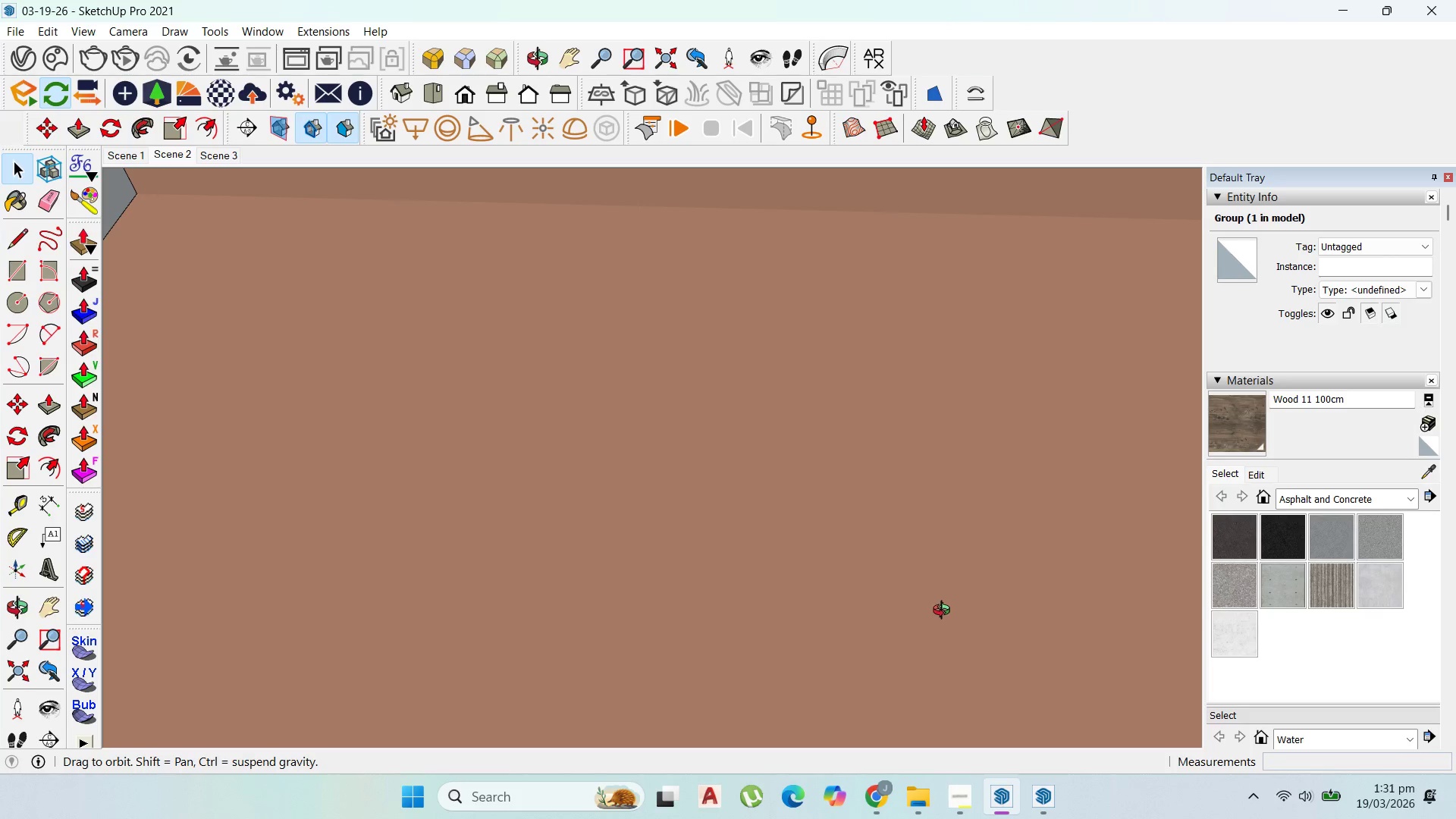 
left_click([890, 547])
 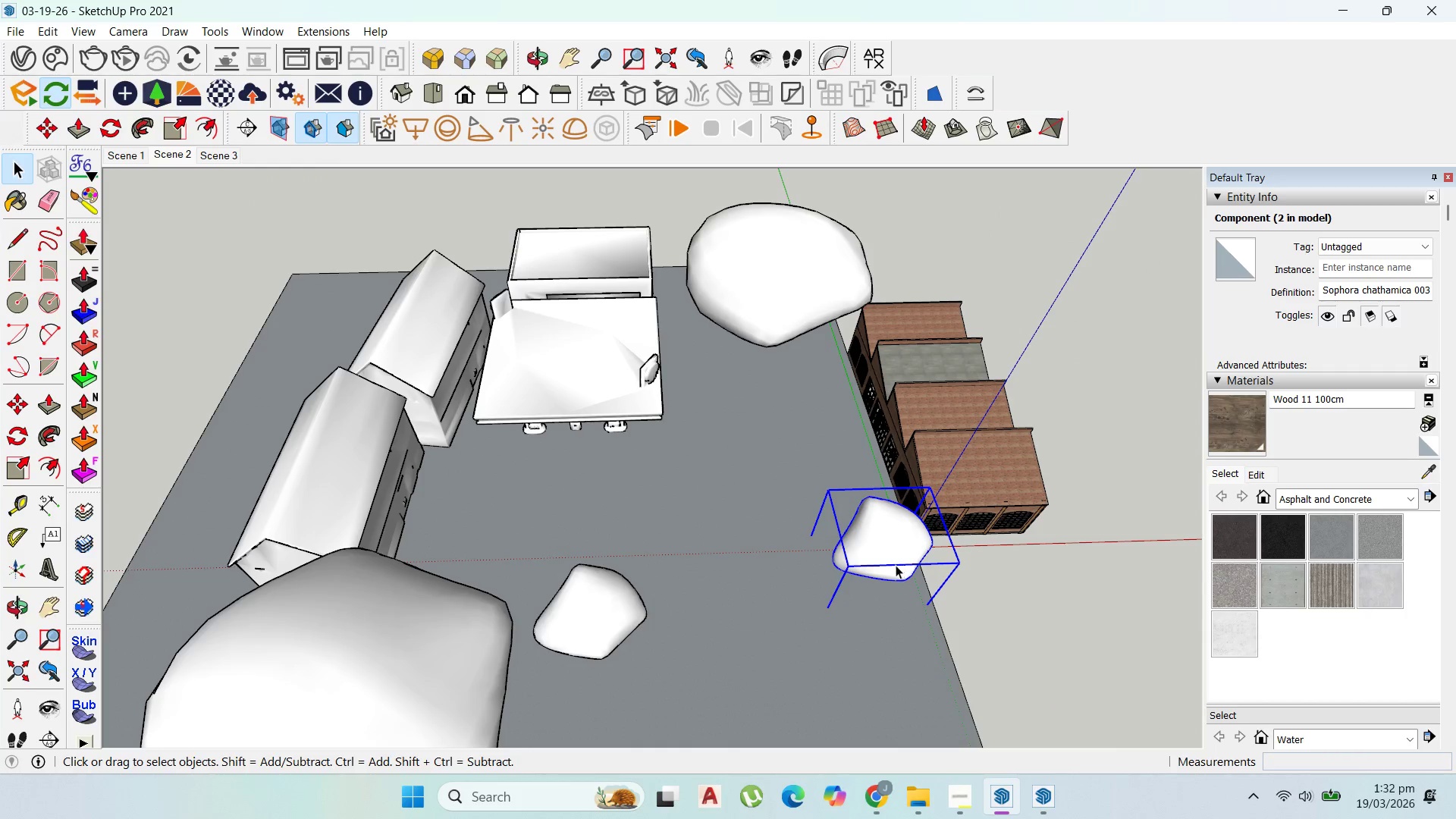 
scroll: coordinate [1013, 457], scroll_direction: down, amount: 43.0
 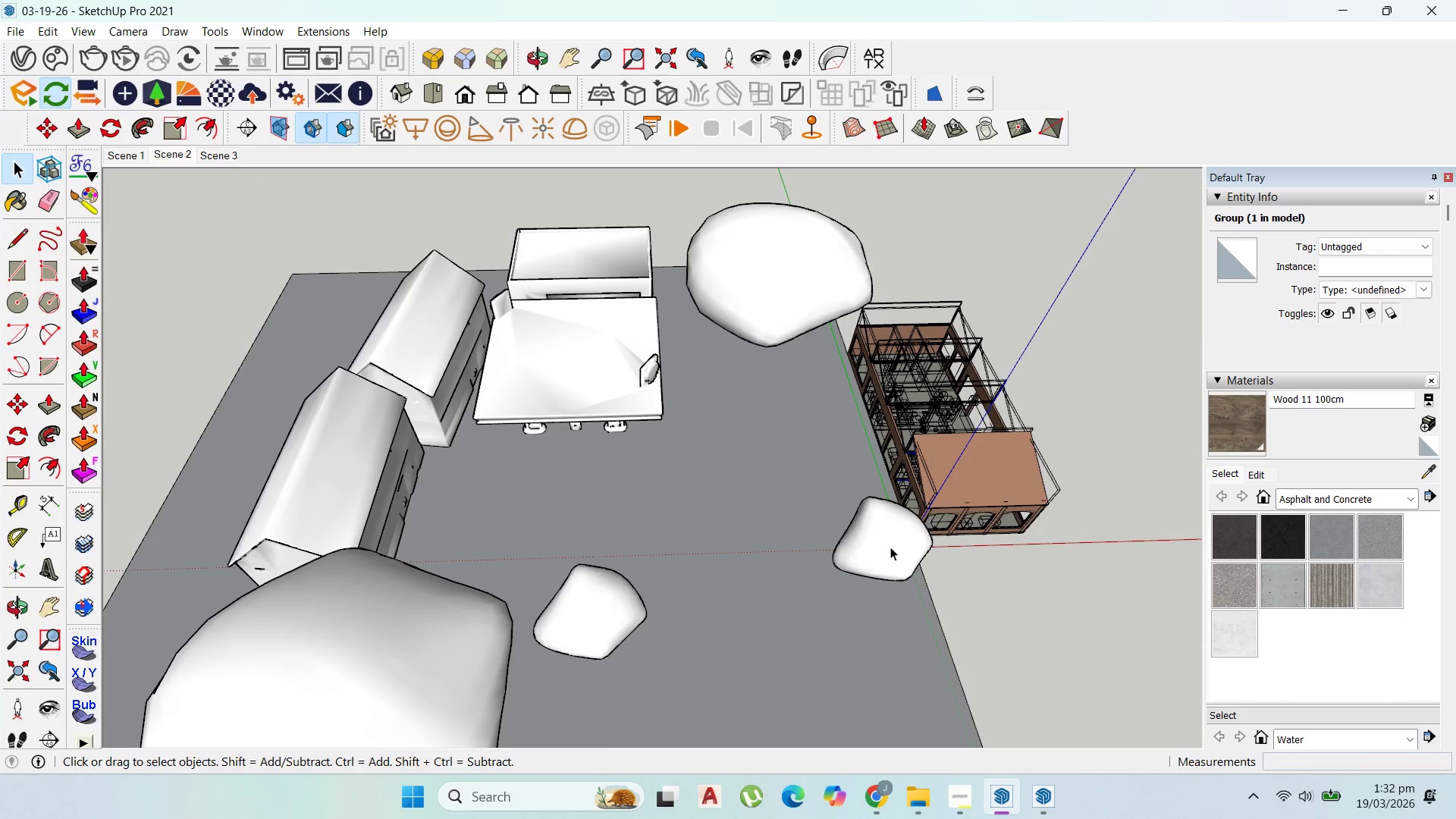 
key(Delete)
 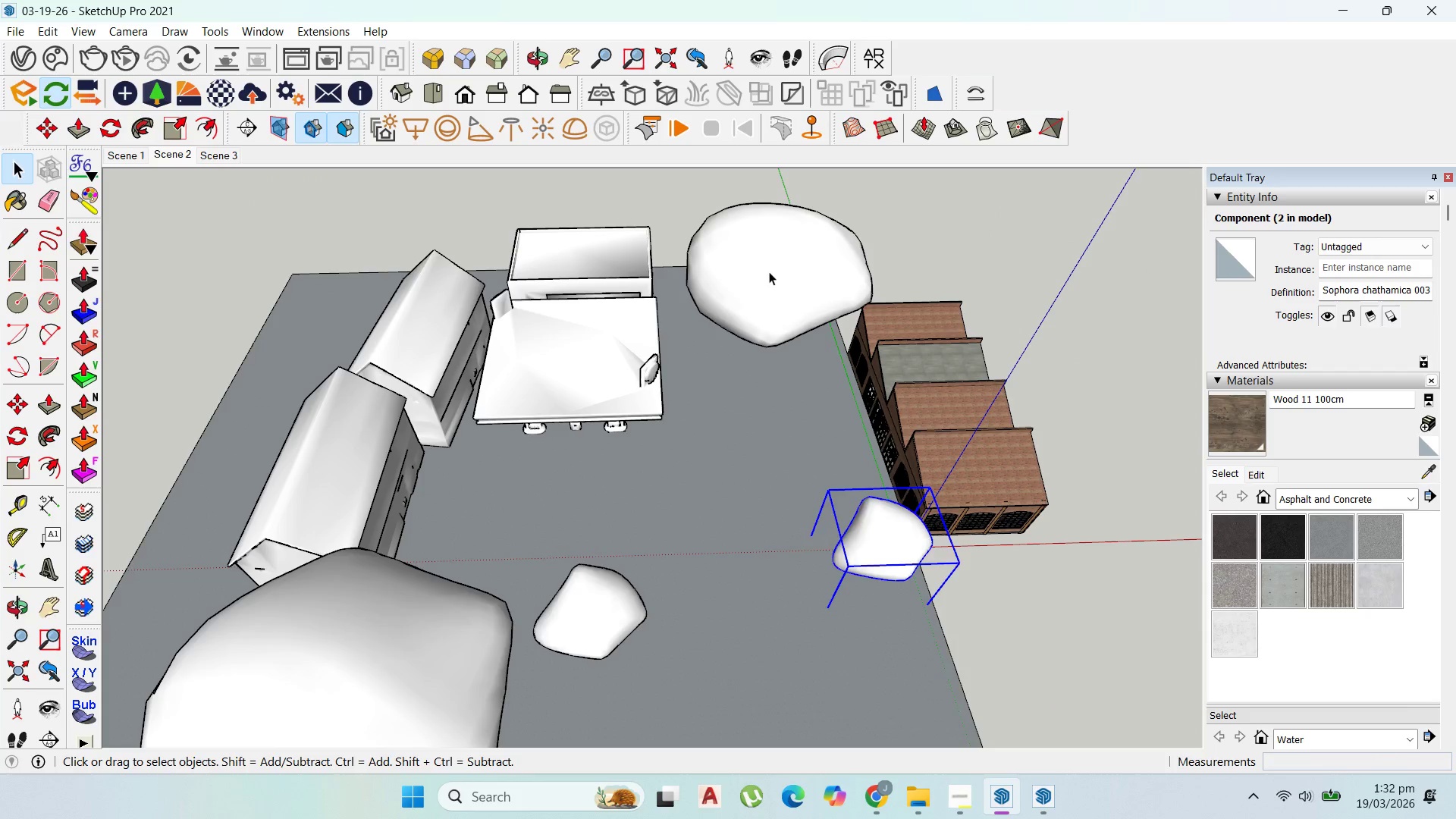 
left_click([770, 271])
 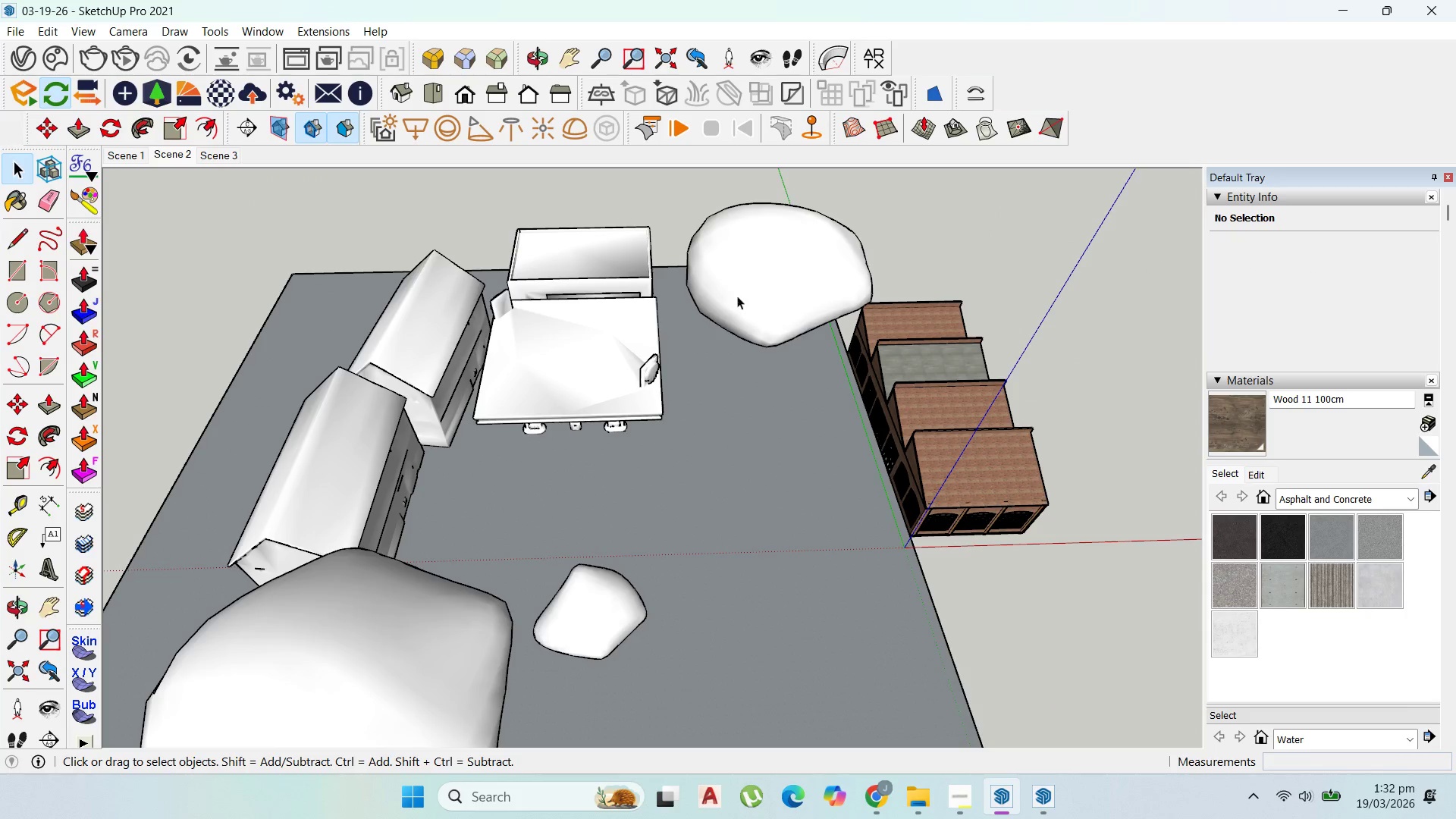 
key(Delete)
 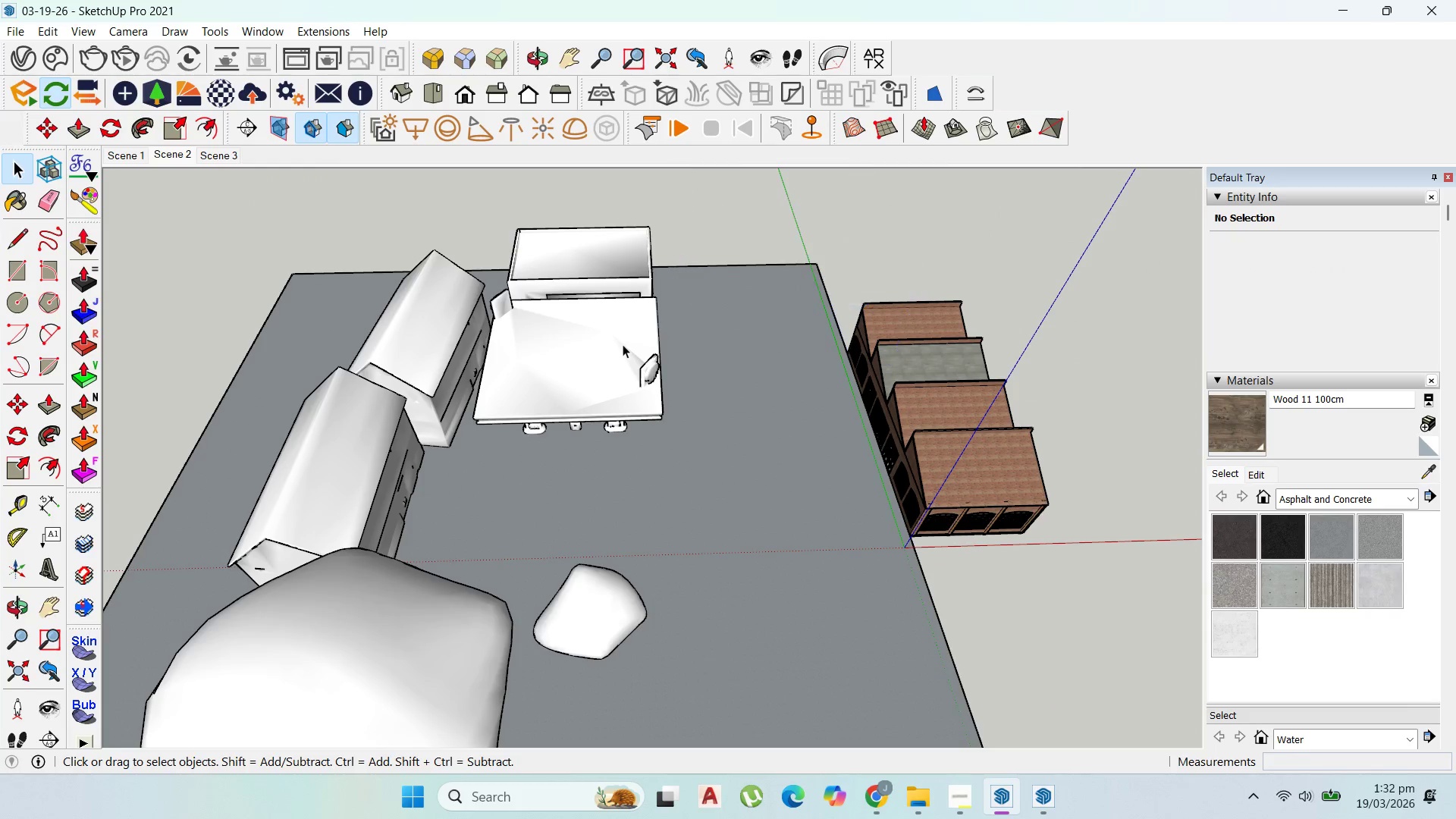 
left_click([623, 344])
 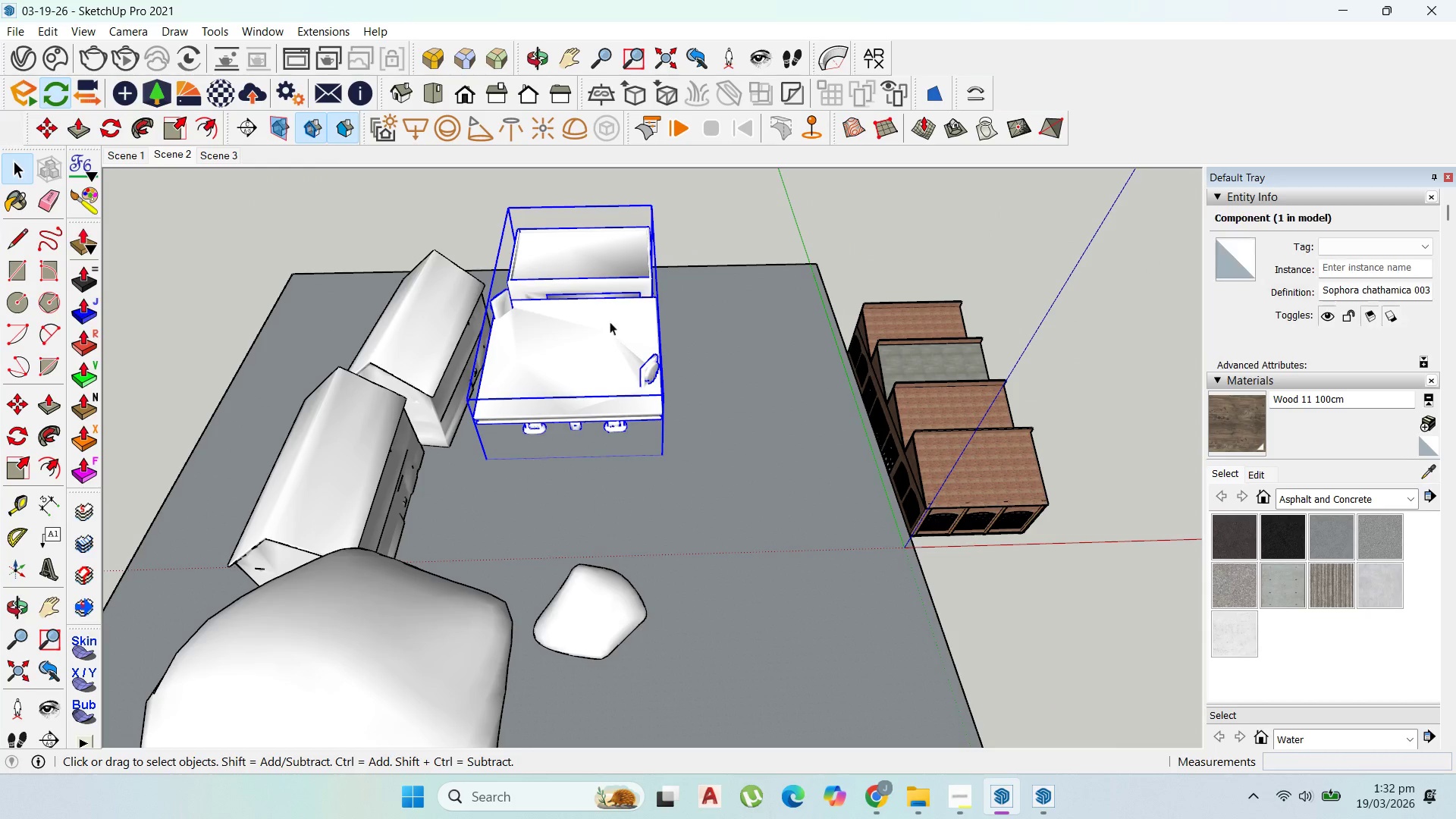 
key(Delete)
 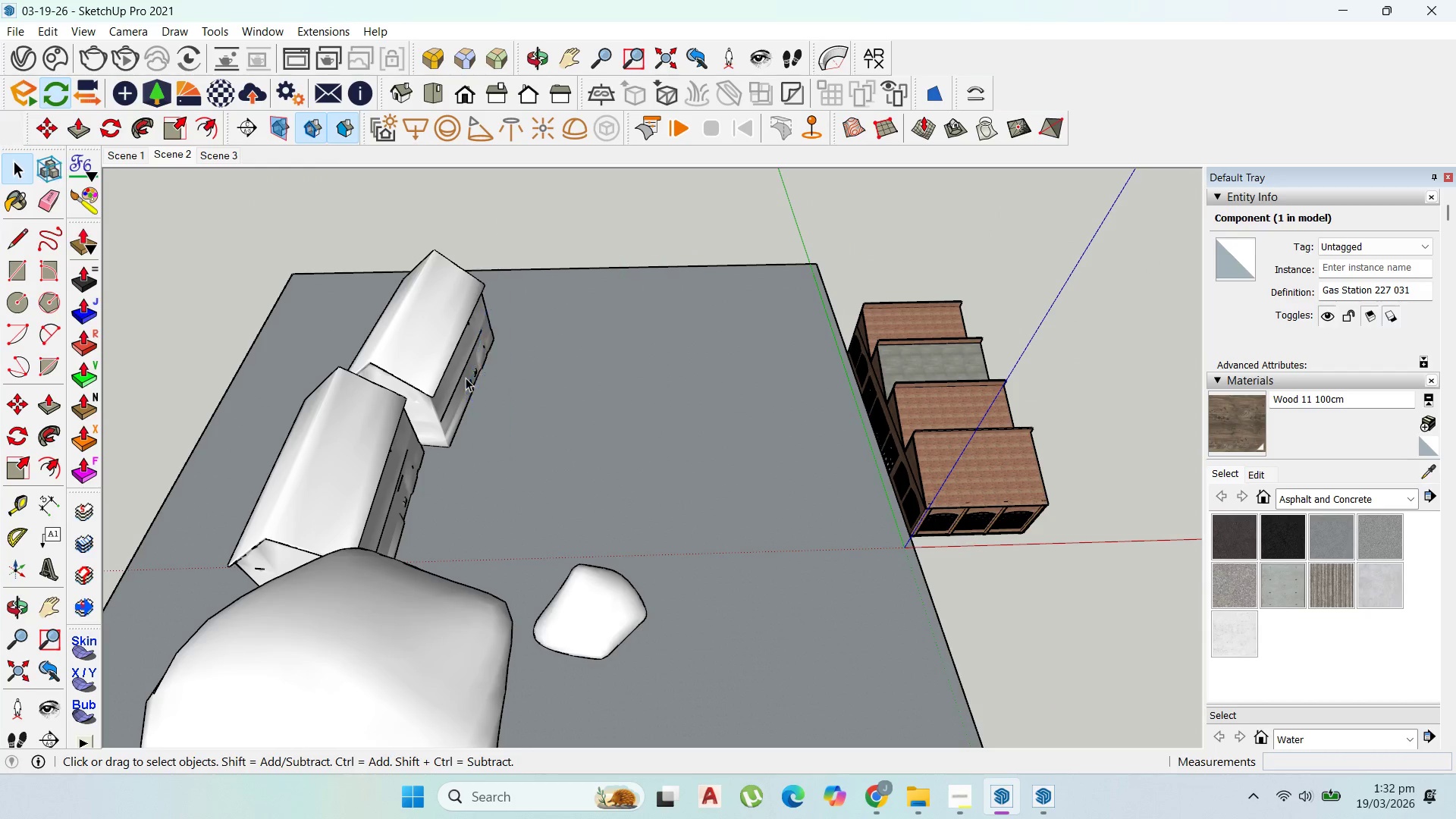 
left_click([466, 378])
 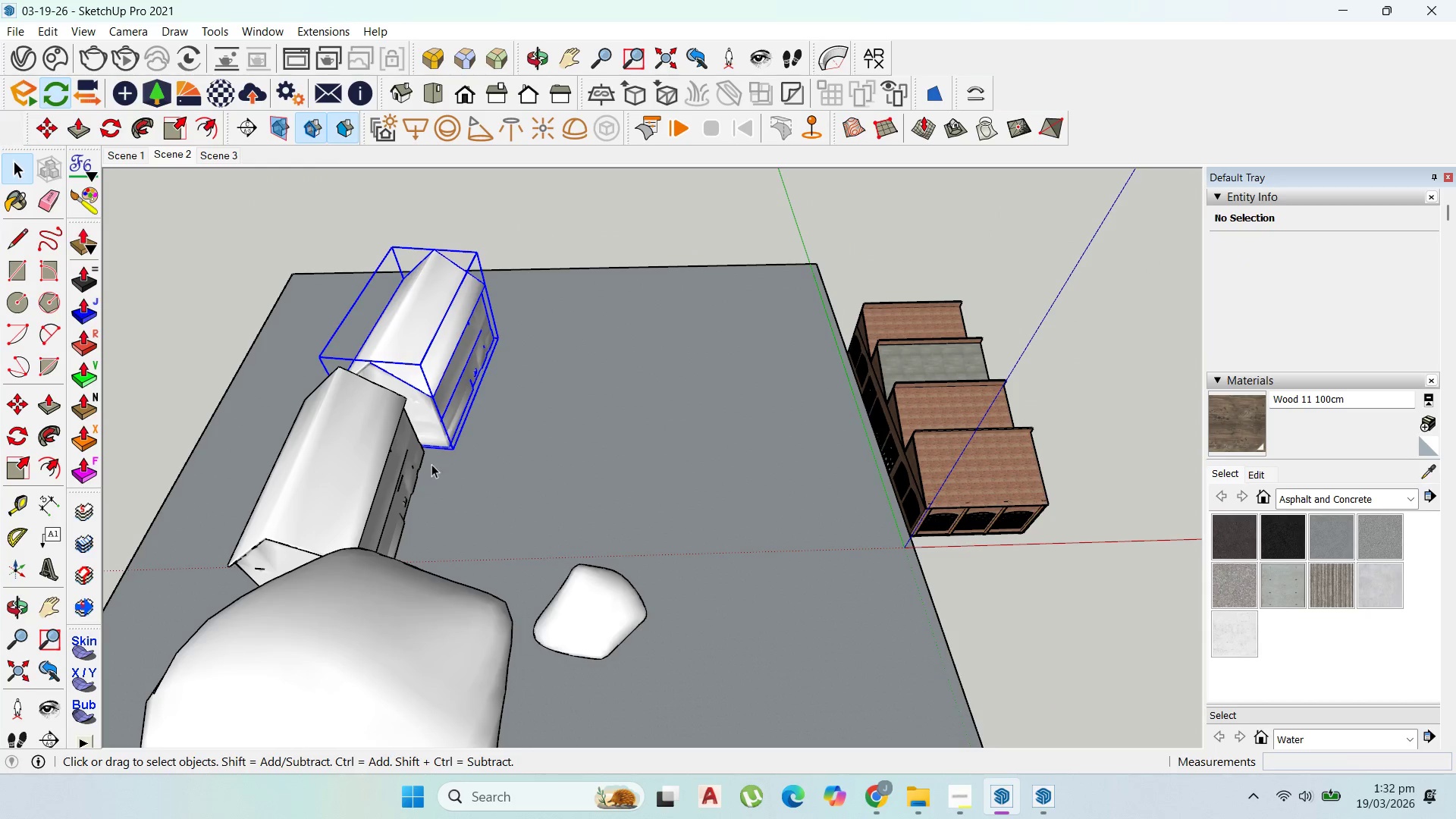 
key(Delete)
 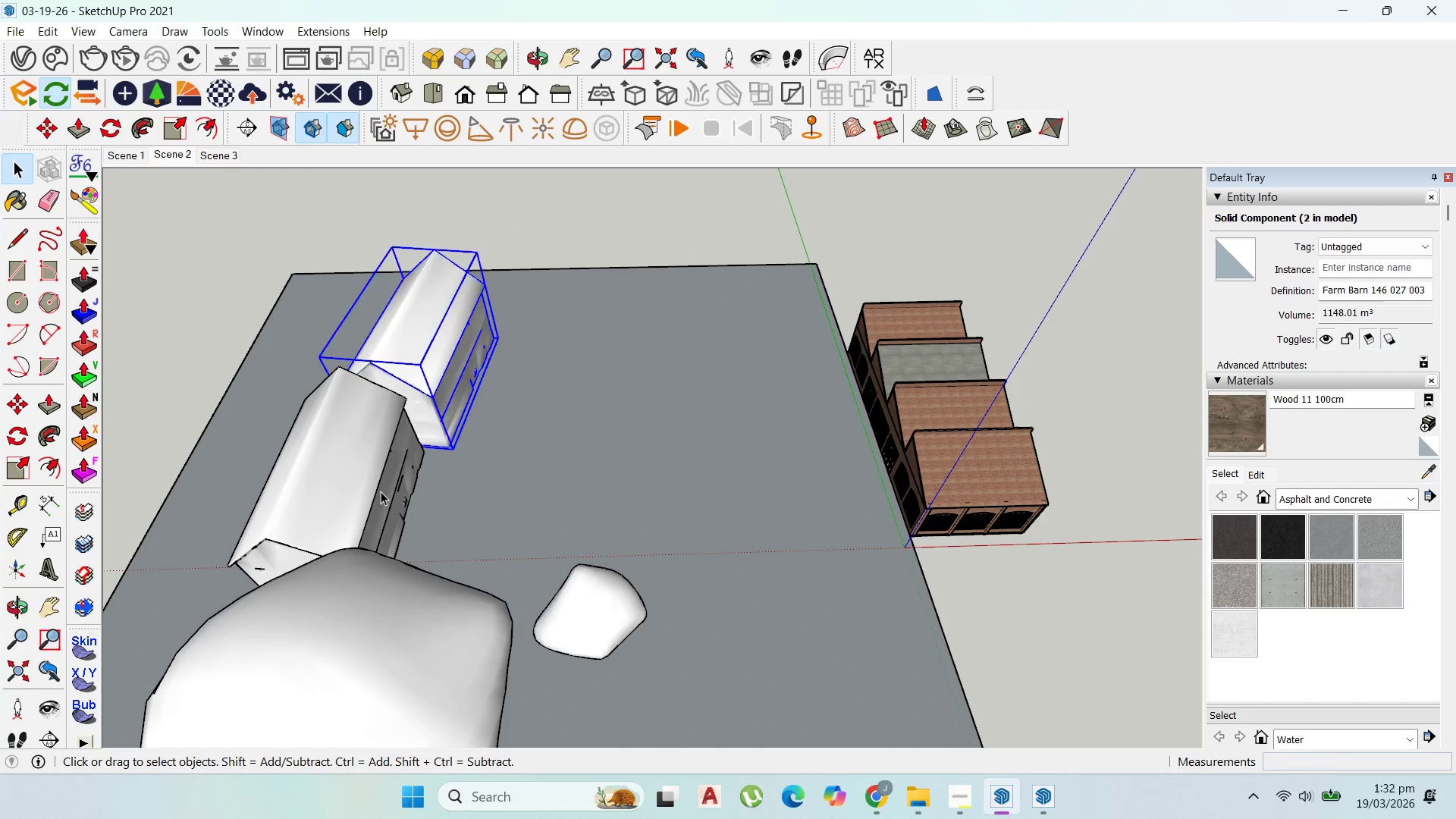 
left_click([381, 491])
 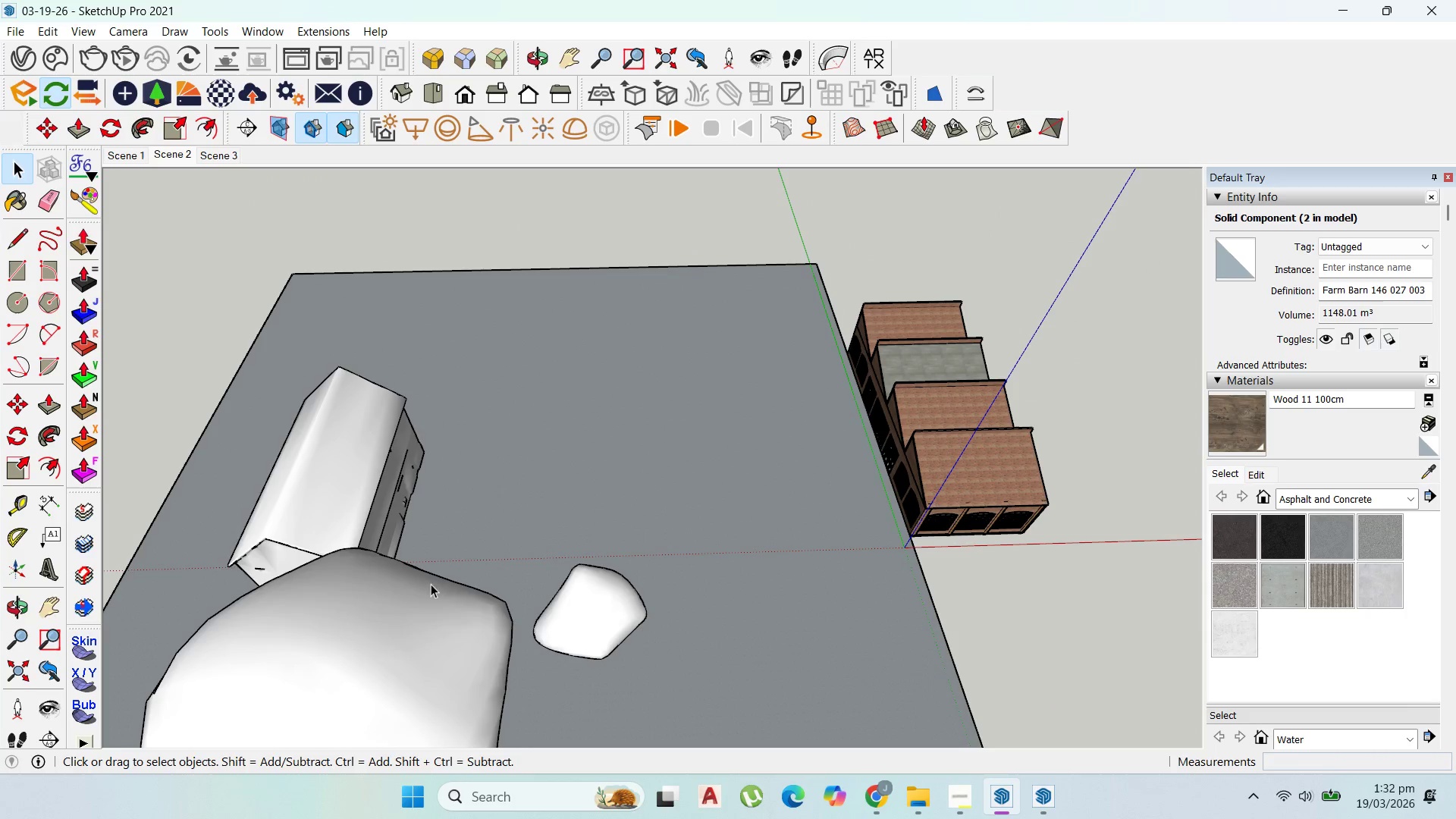 
key(Delete)
 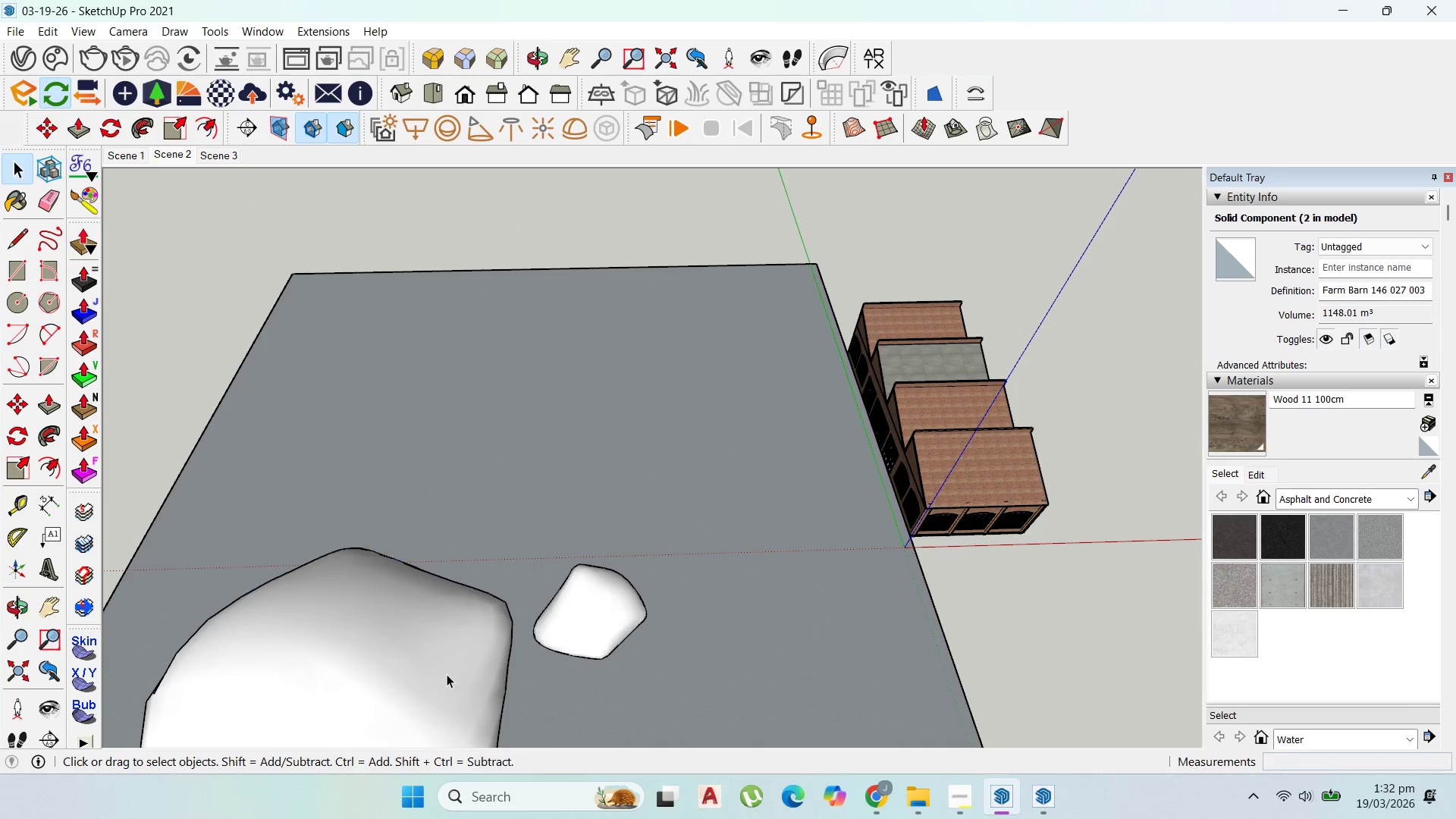 
left_click([447, 674])
 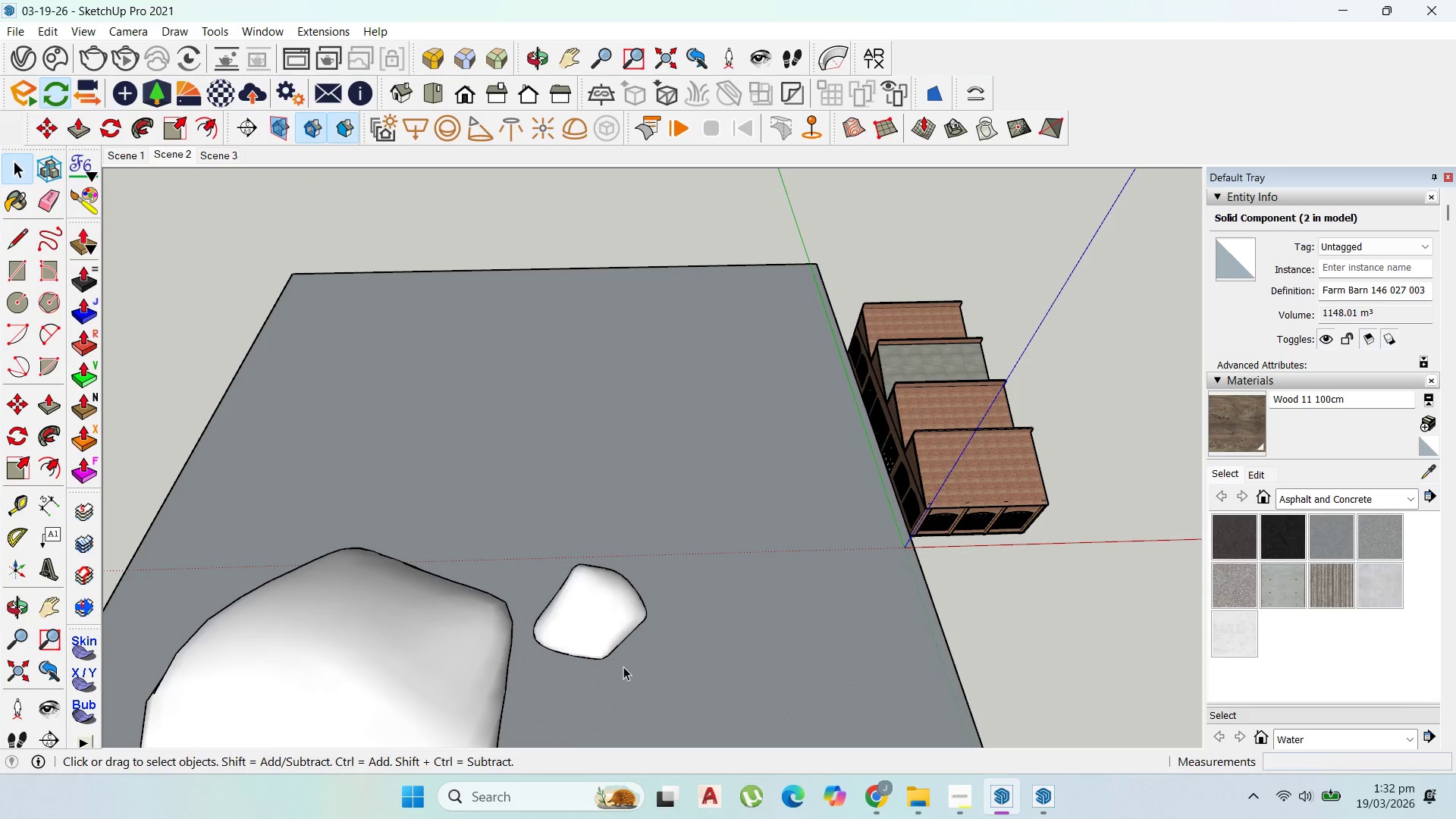 
key(Delete)
 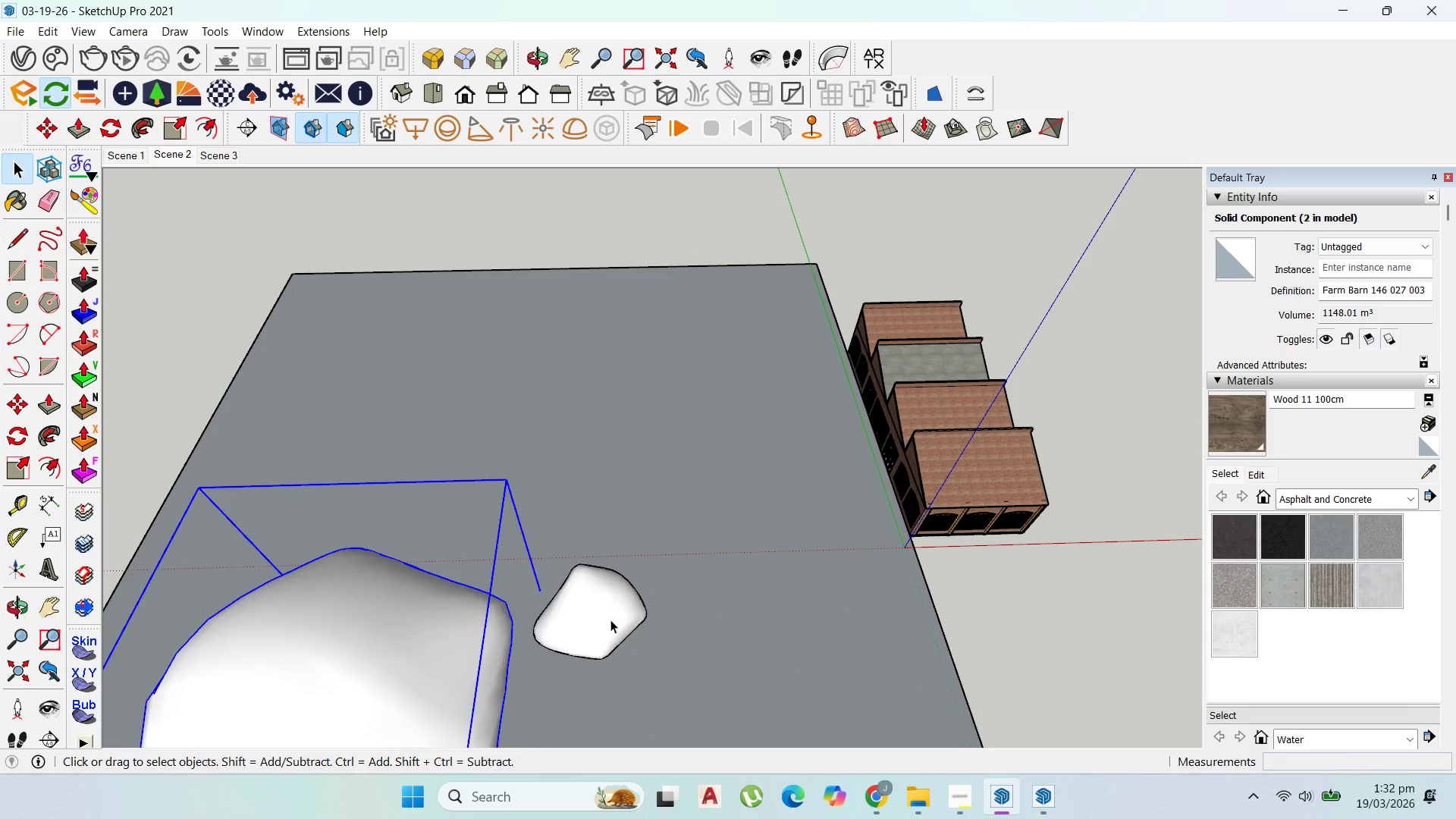 
left_click([610, 620])
 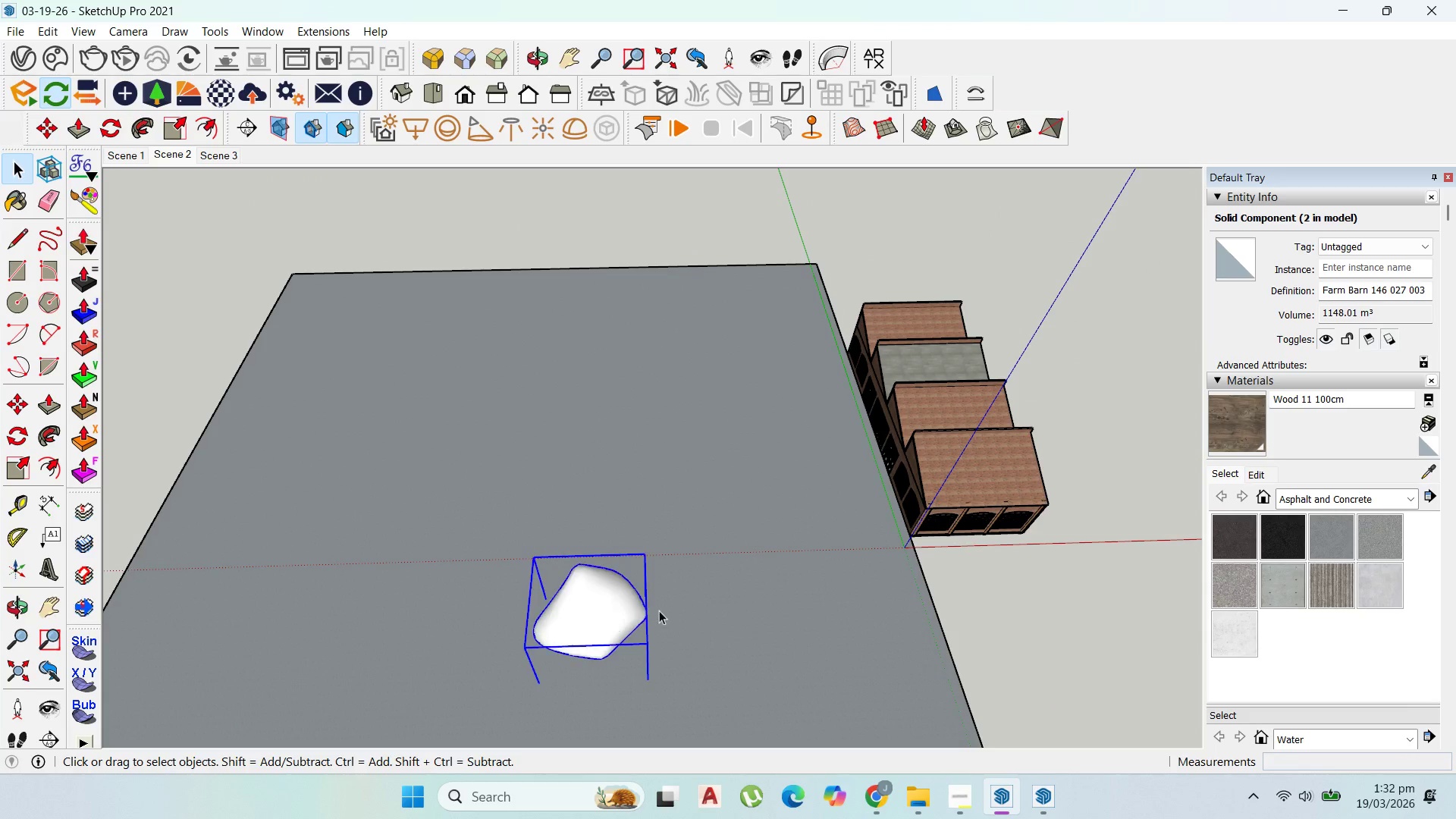 
key(Delete)
 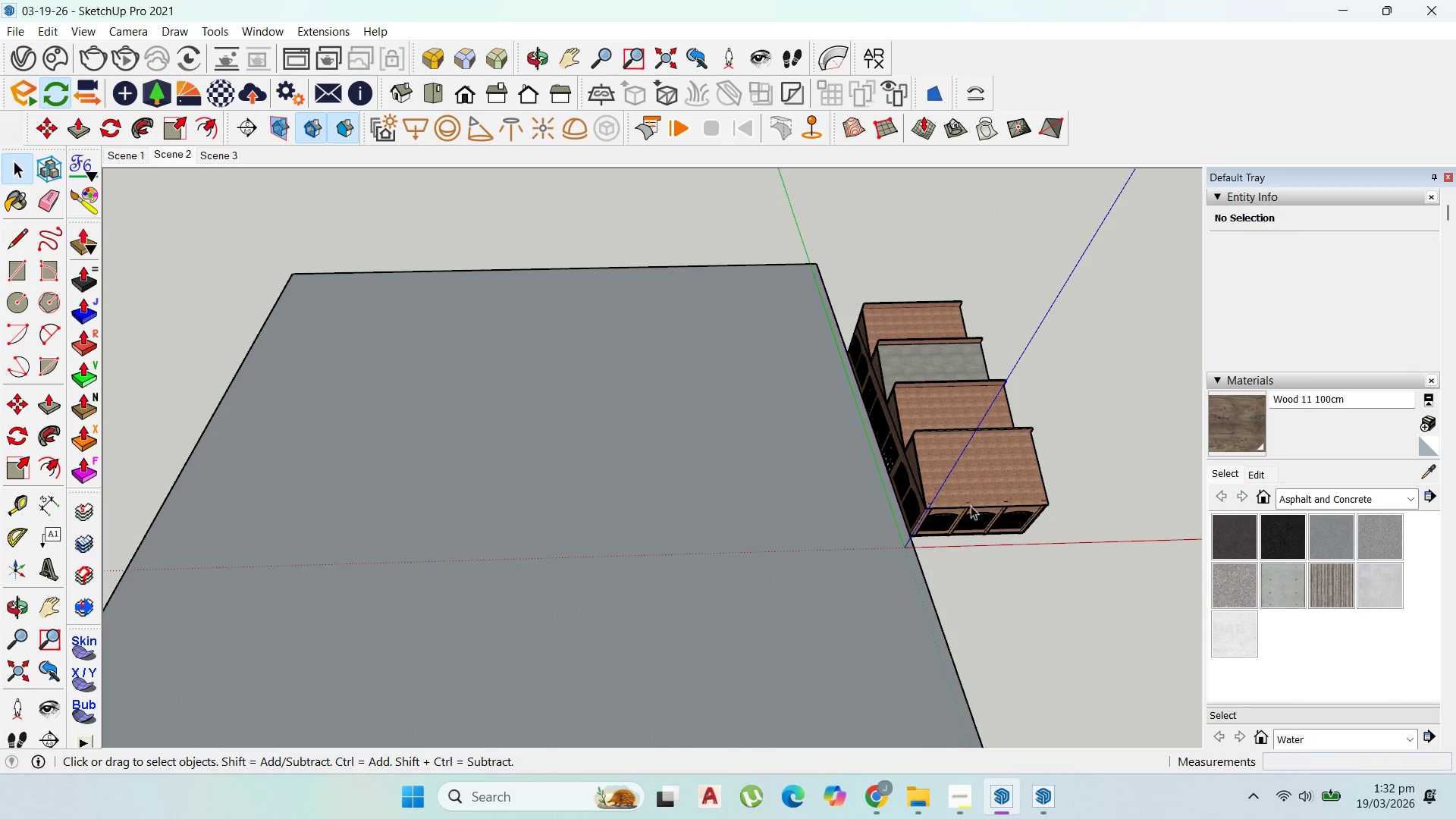 
scroll: coordinate [954, 435], scroll_direction: up, amount: 12.0
 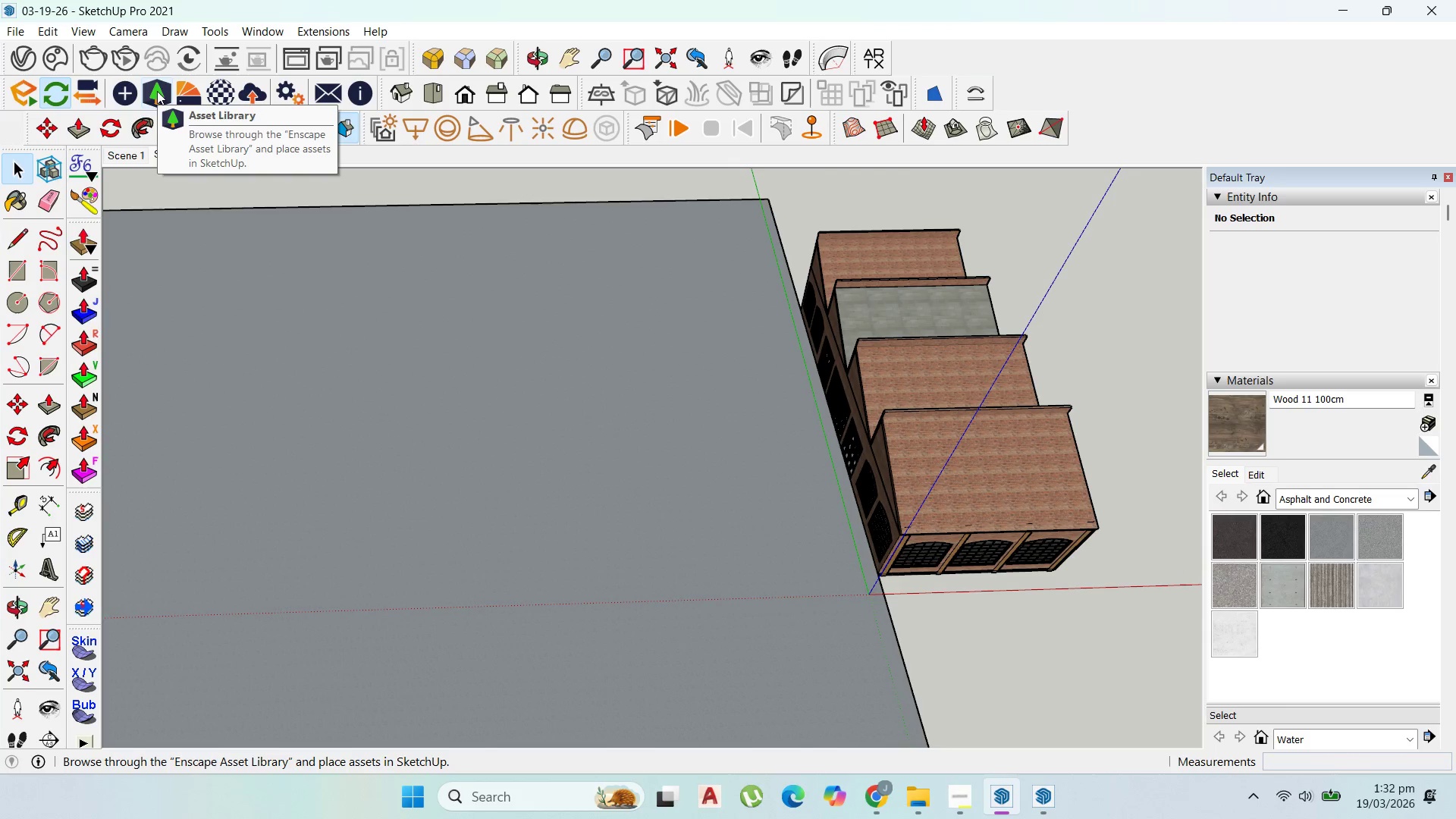 
left_click([157, 91])
 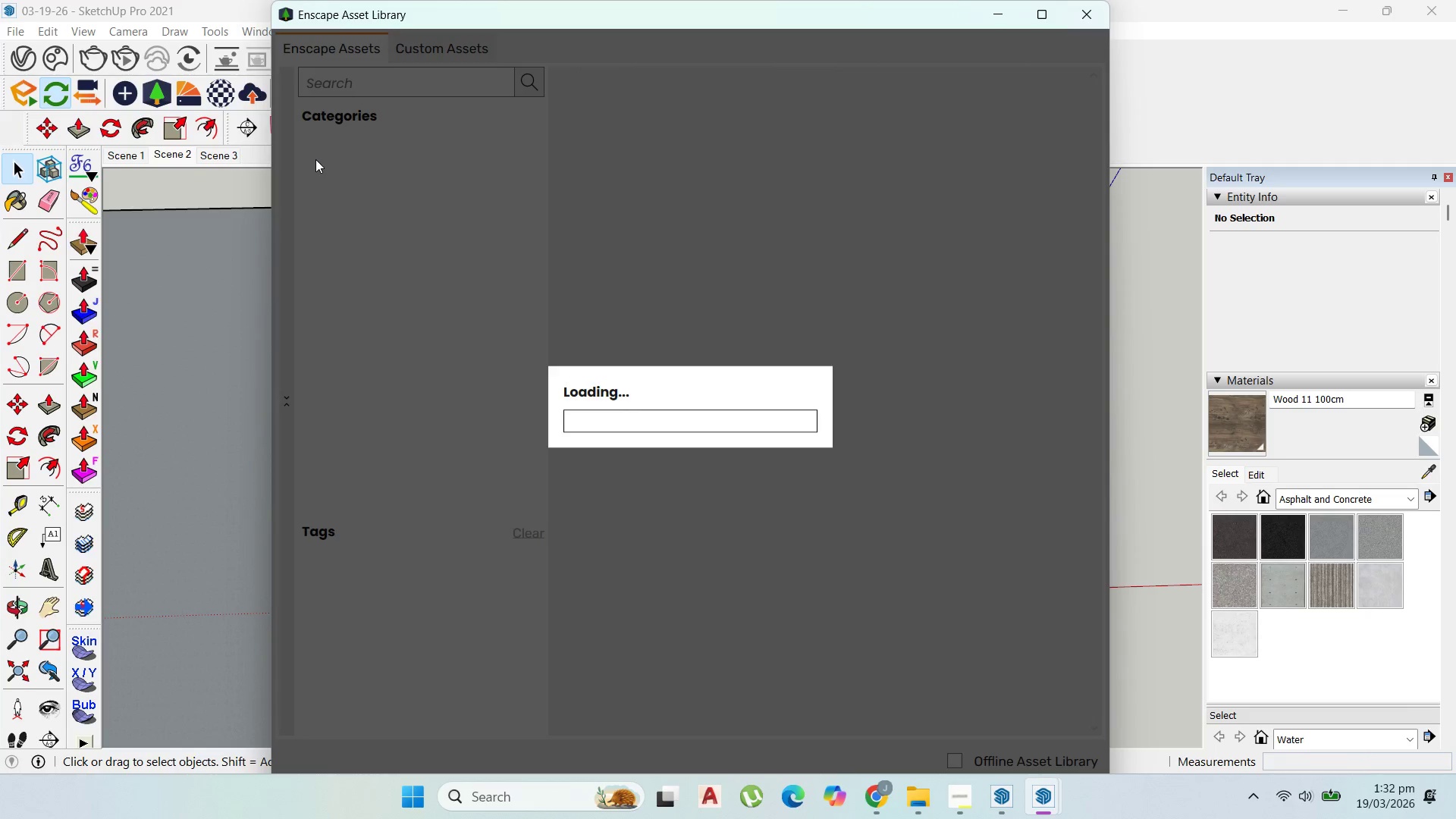 
wait(9.82)
 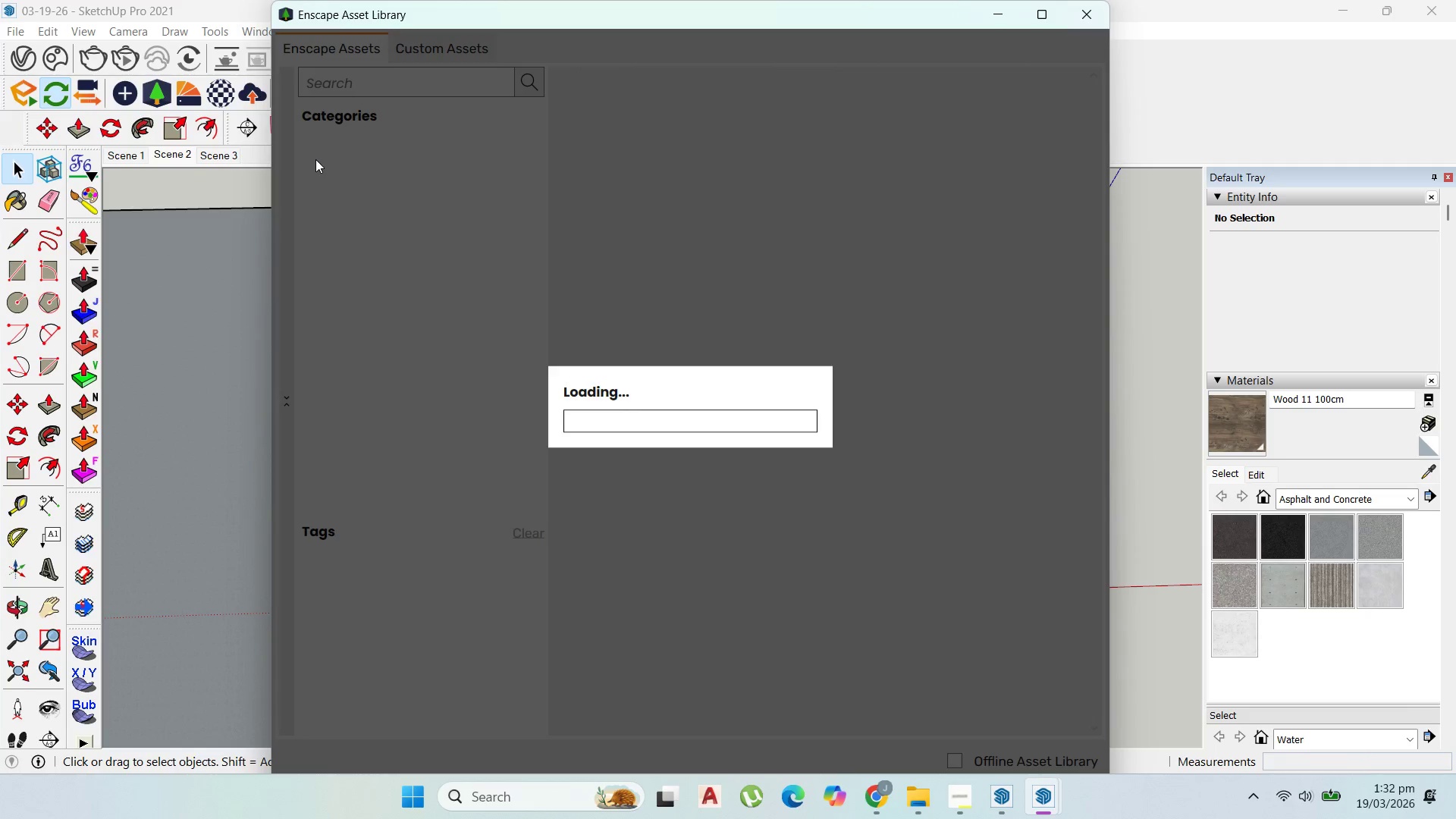 
mouse_move([428, 231])
 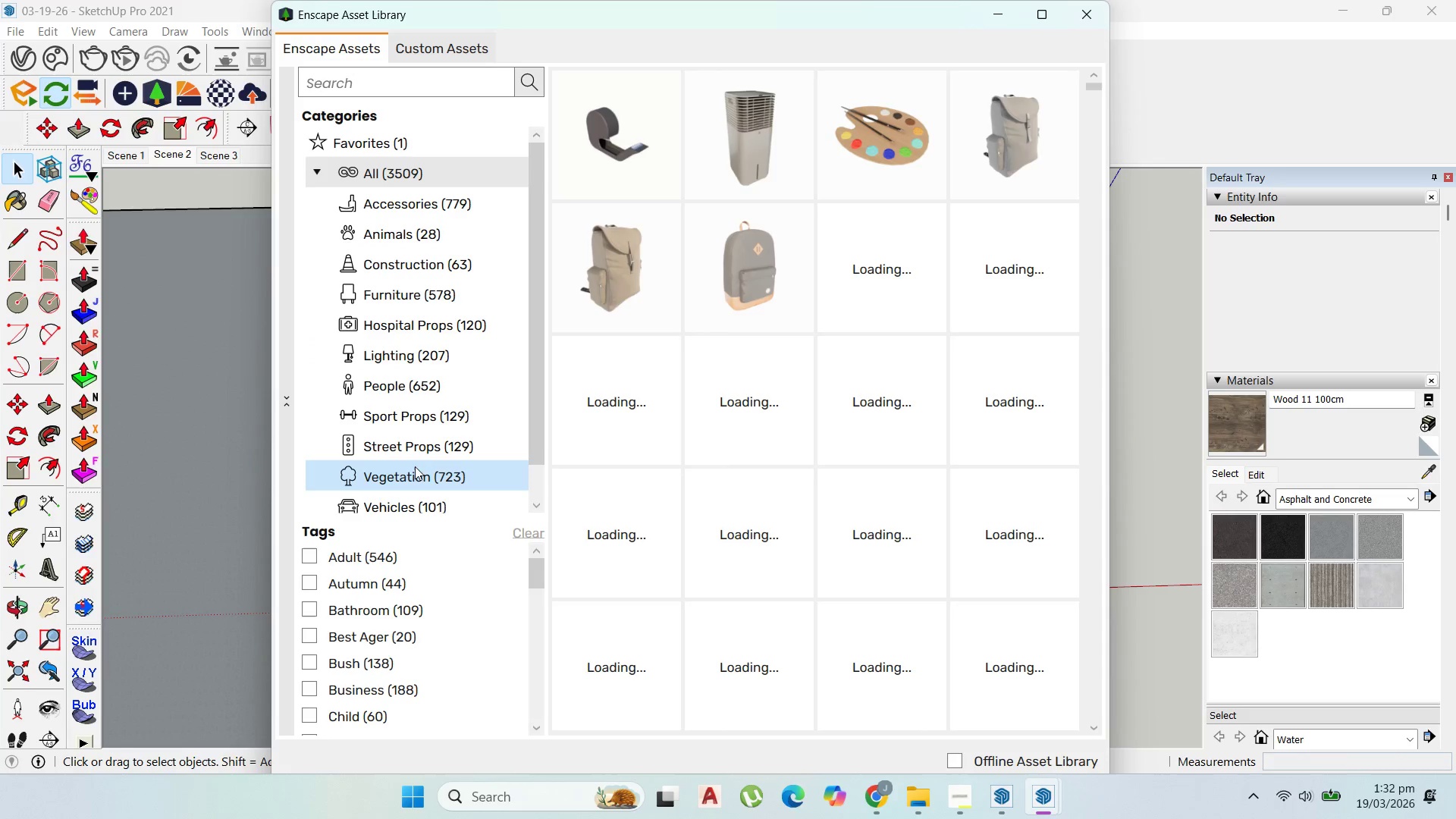 
left_click([415, 475])
 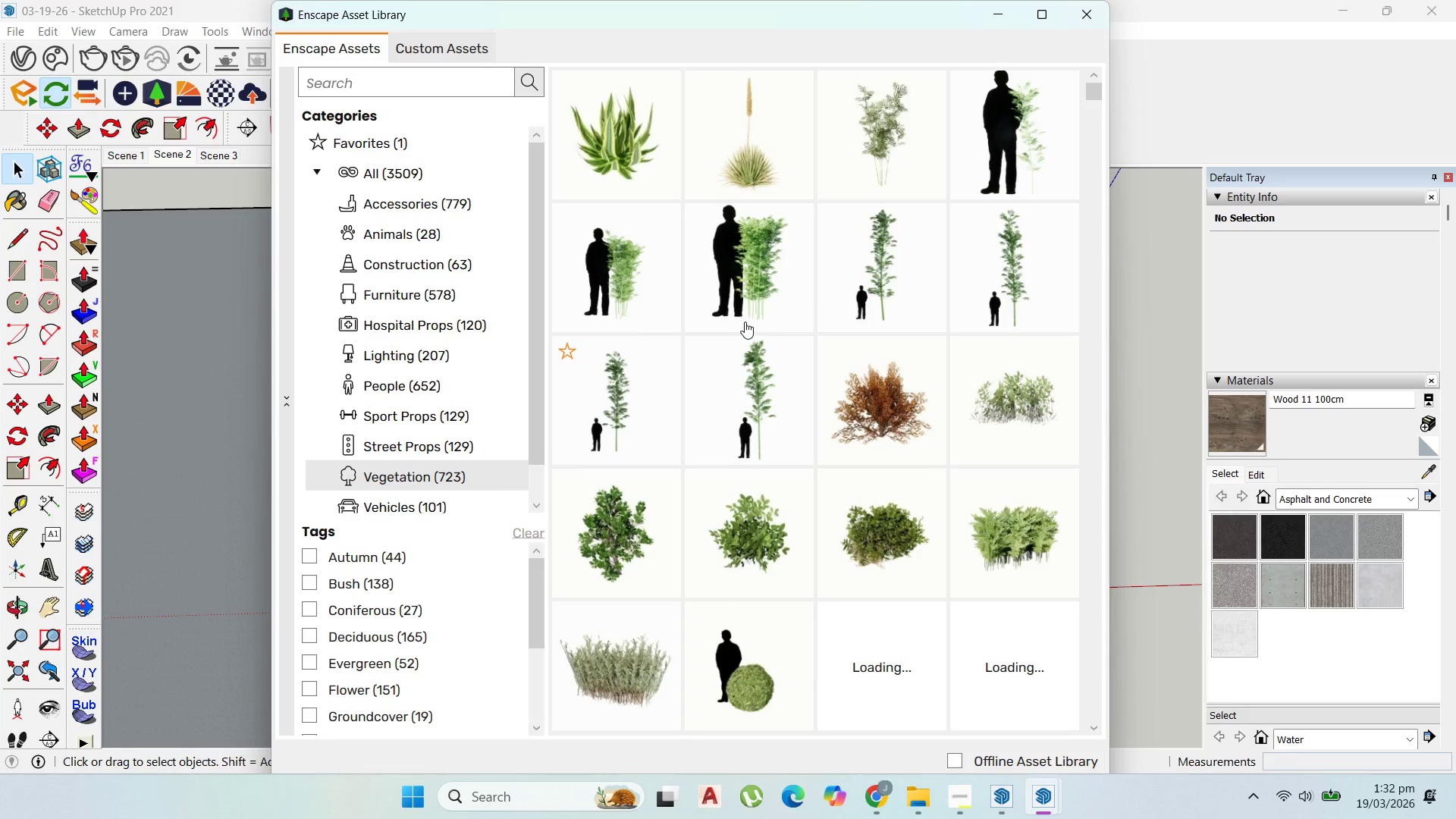 
wait(7.83)
 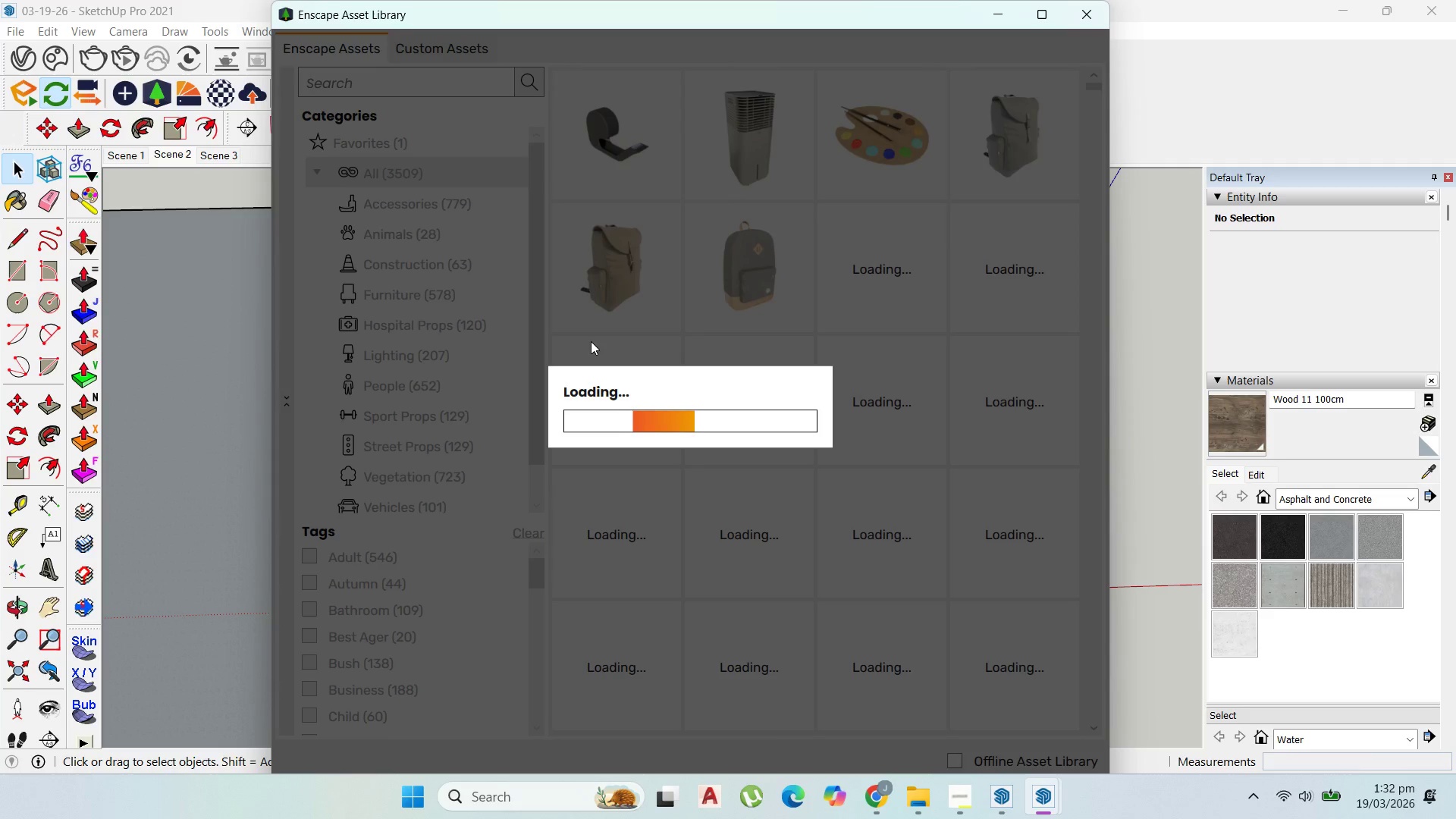 
left_click_drag(start_coordinate=[791, 18], to_coordinate=[1111, 98])
 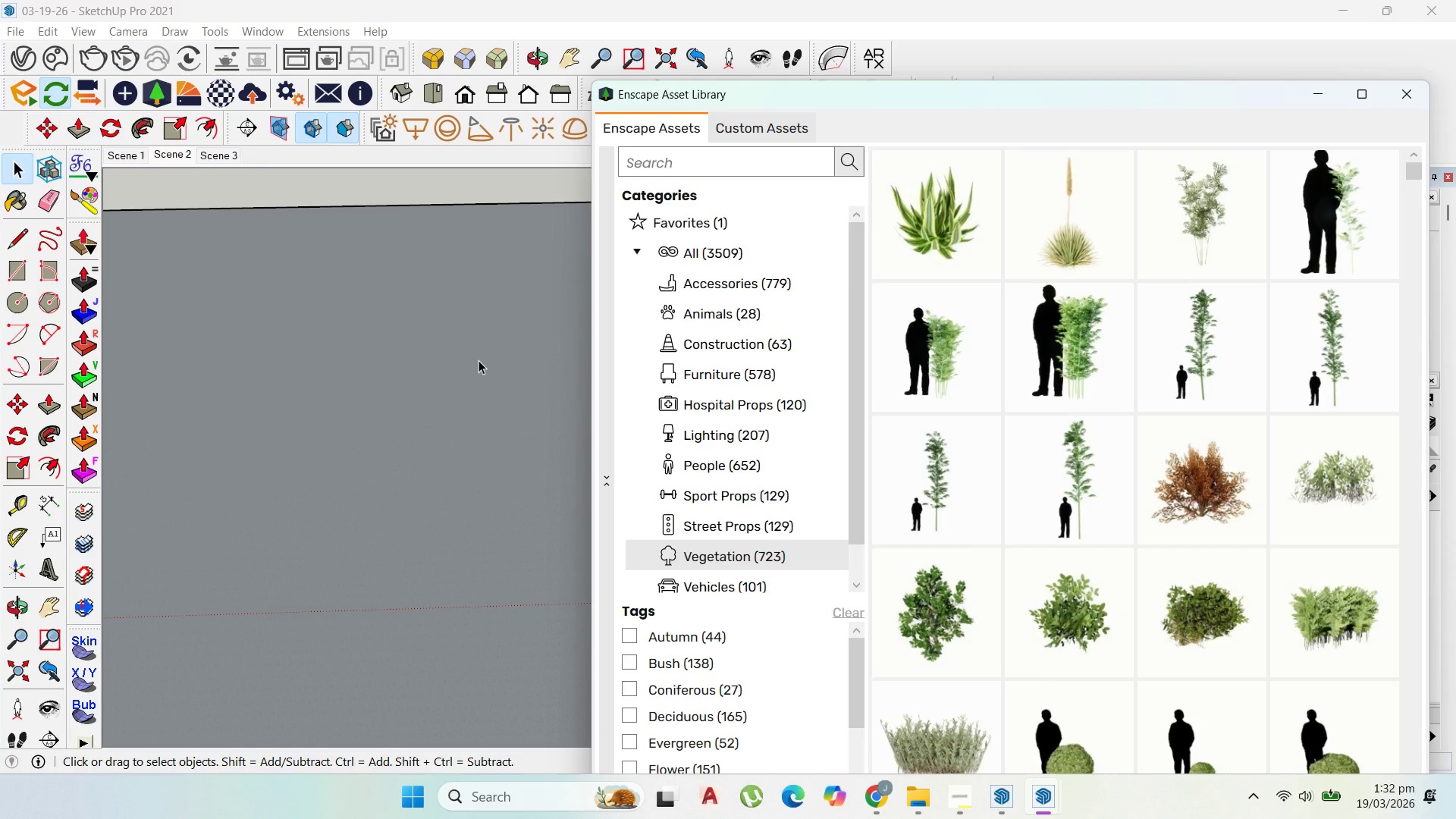 
scroll: coordinate [1201, 454], scroll_direction: down, amount: 12.0
 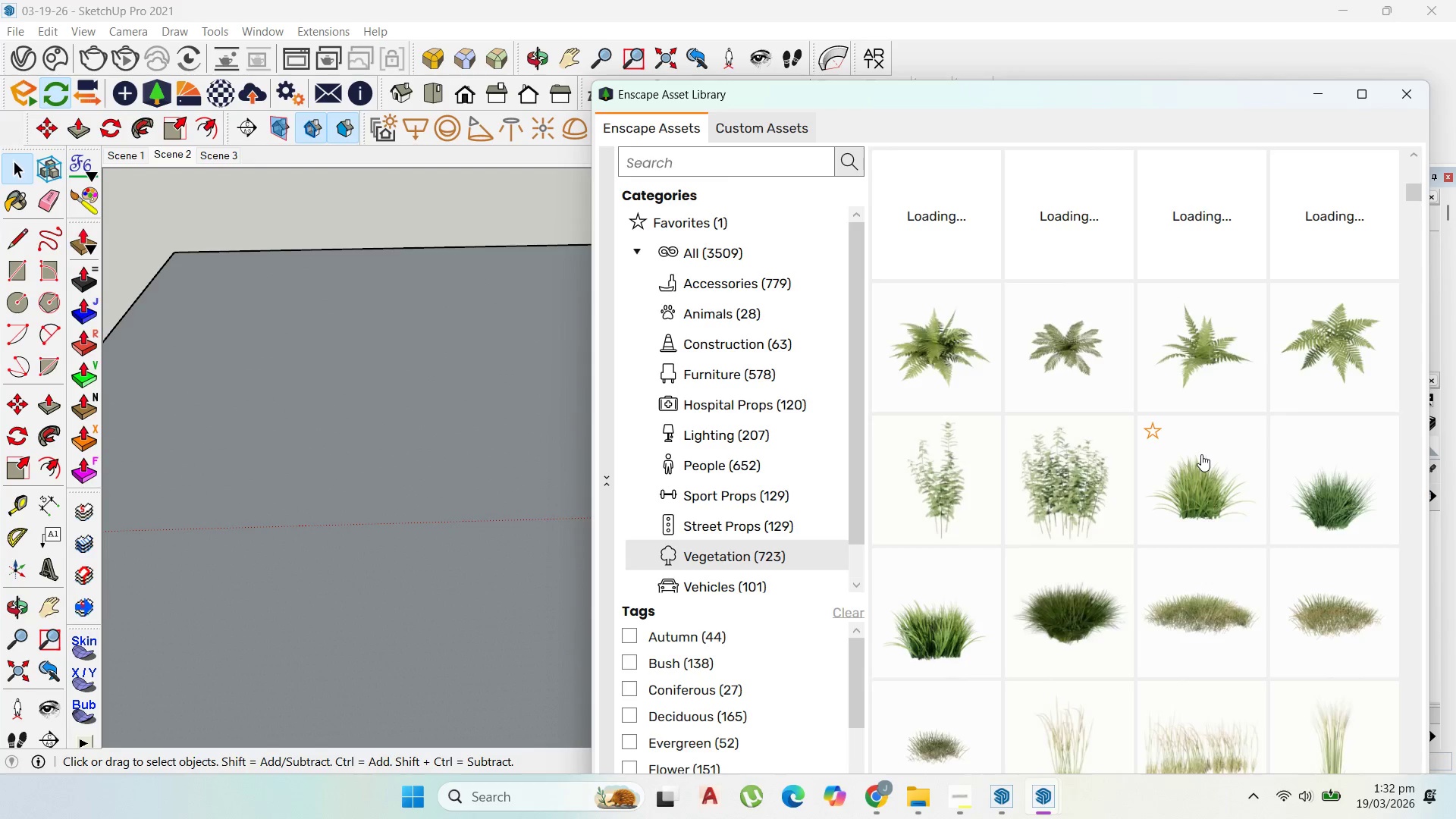 
scroll: coordinate [1201, 454], scroll_direction: up, amount: 1.0
 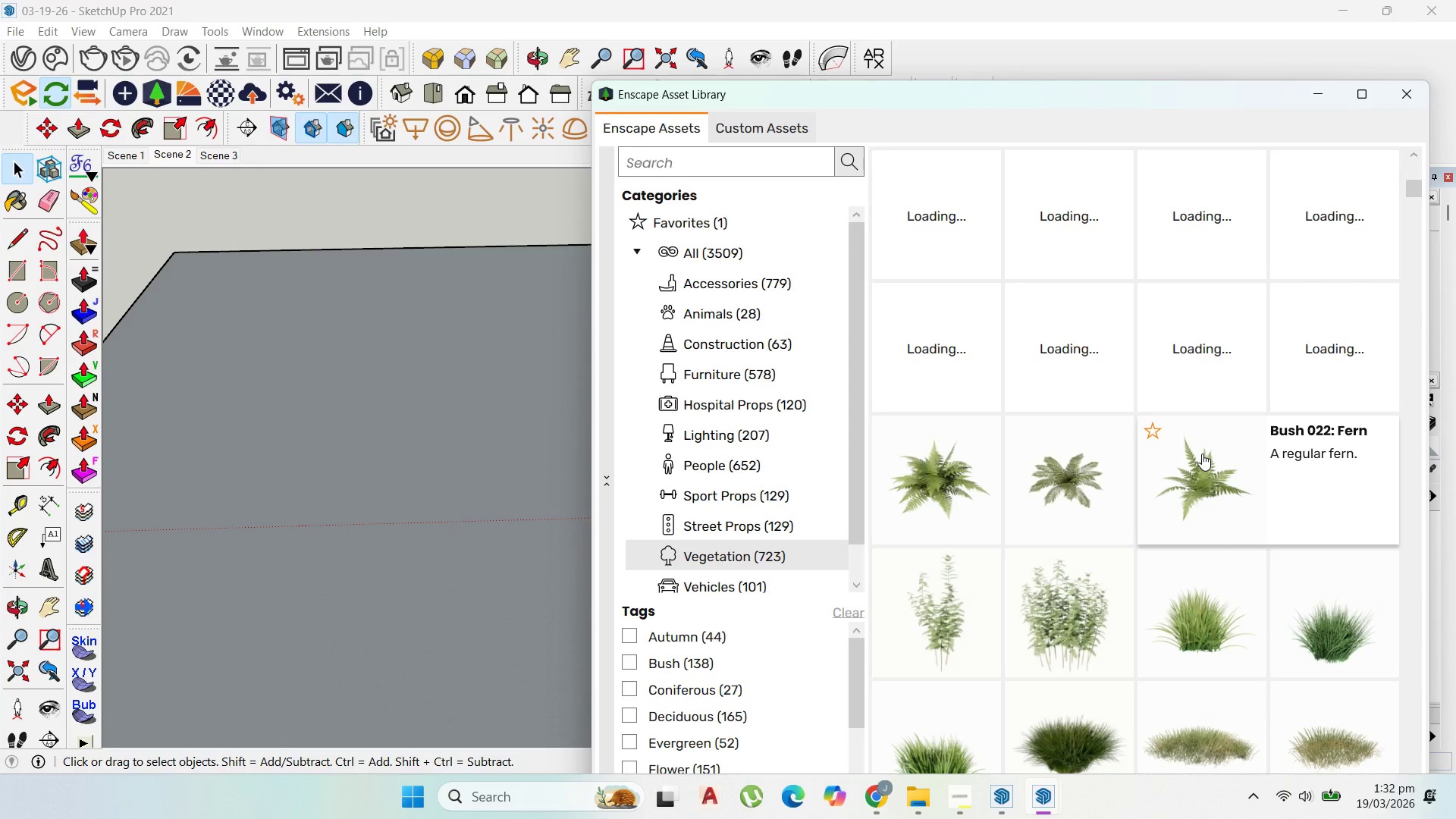 
scroll: coordinate [1110, 509], scroll_direction: down, amount: 6.0
 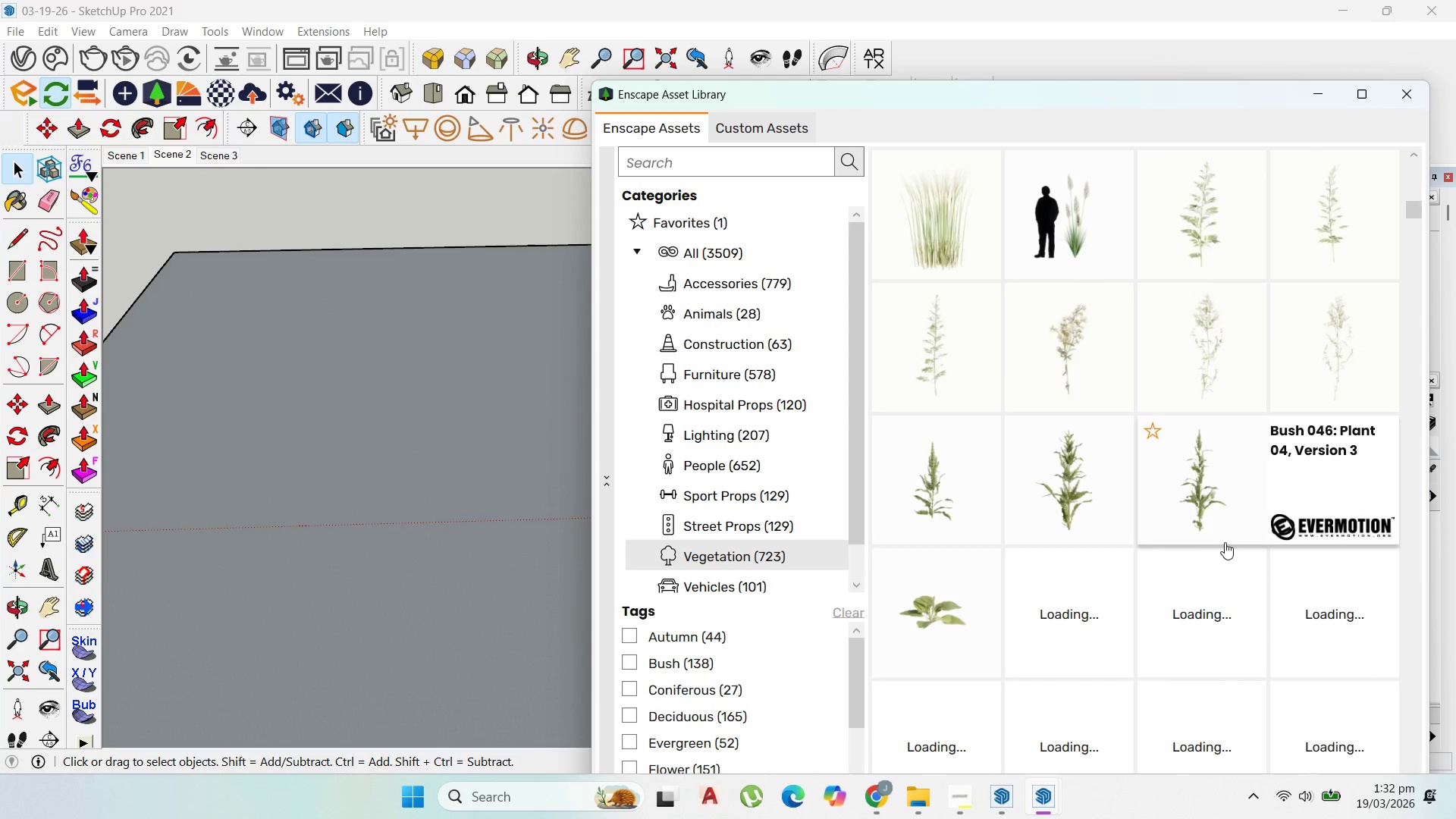 
scroll: coordinate [1229, 544], scroll_direction: up, amount: 3.0
 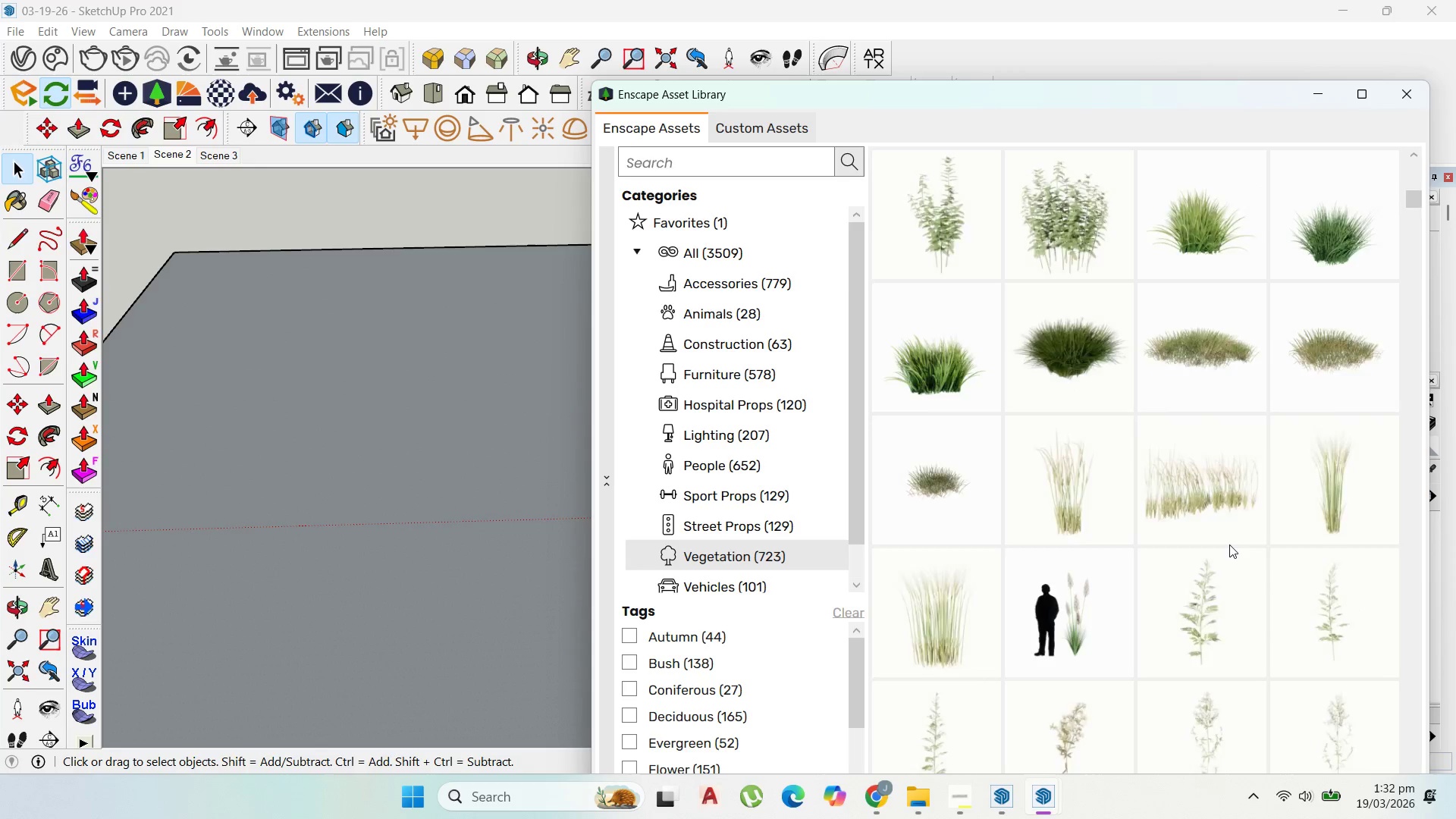 
scroll: coordinate [1229, 544], scroll_direction: down, amount: 5.0
 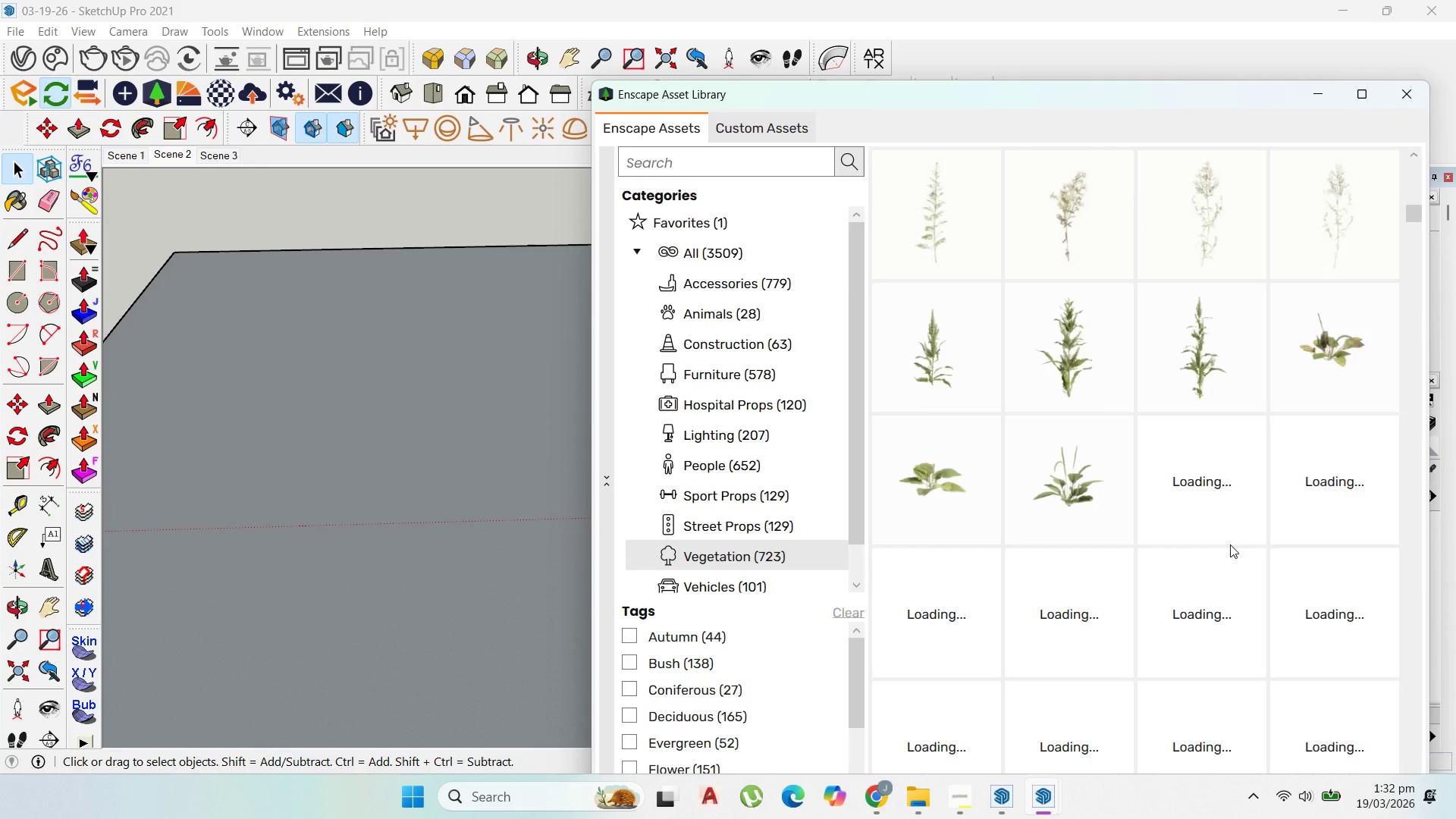 
scroll: coordinate [1230, 544], scroll_direction: up, amount: 5.0
 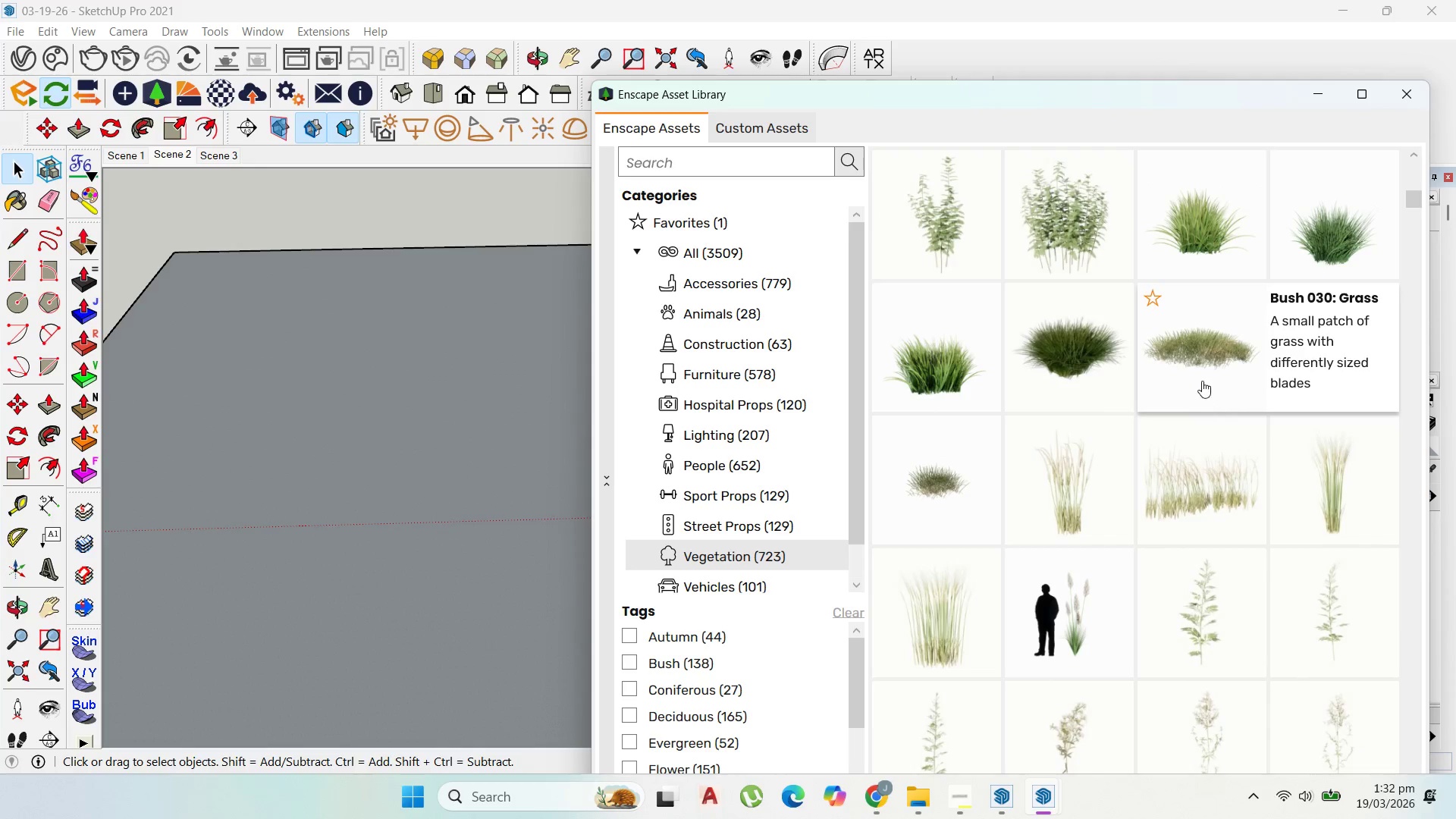 
left_click([1201, 378])
 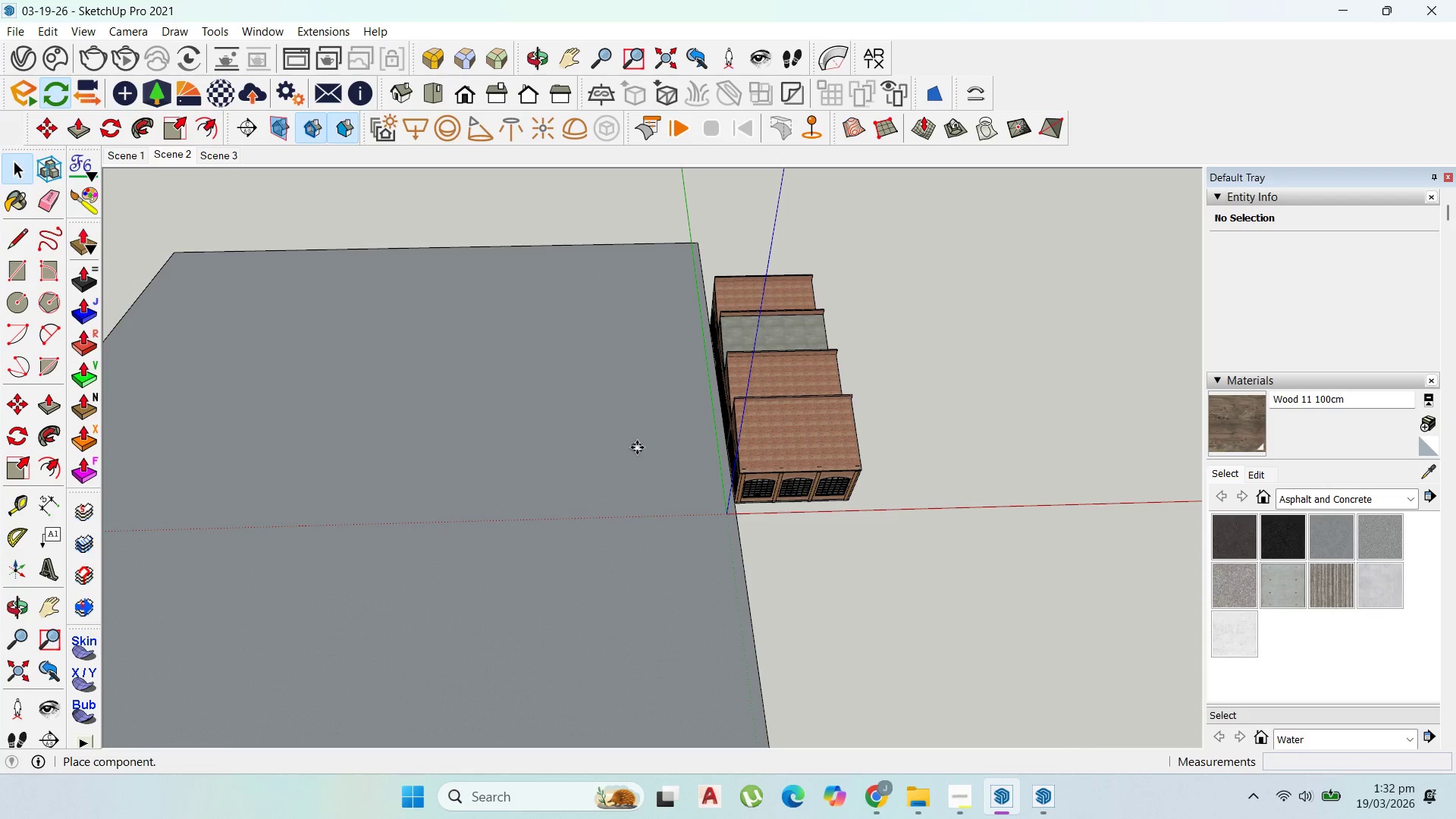 
left_click([637, 447])
 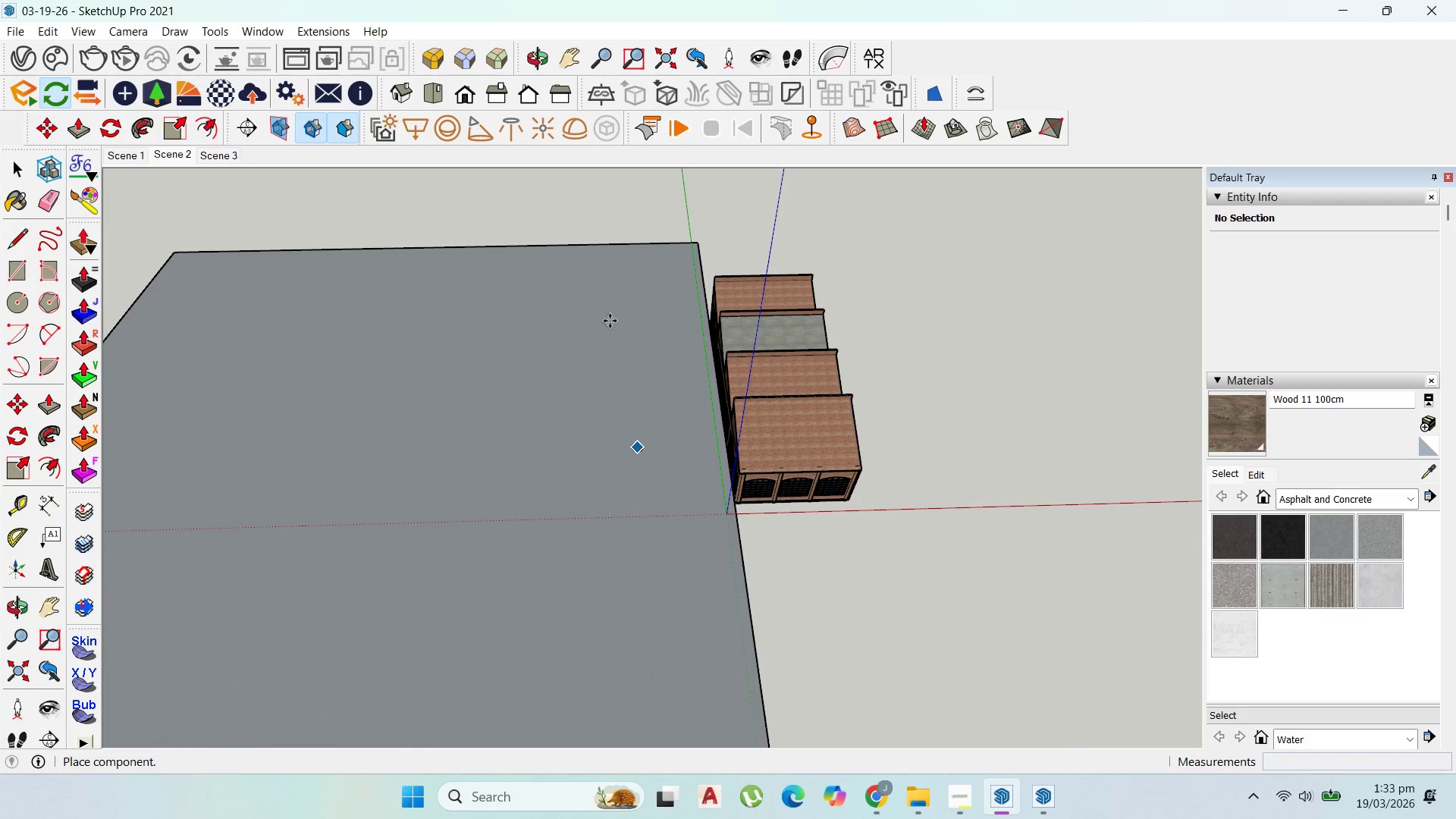 
key(Escape)
 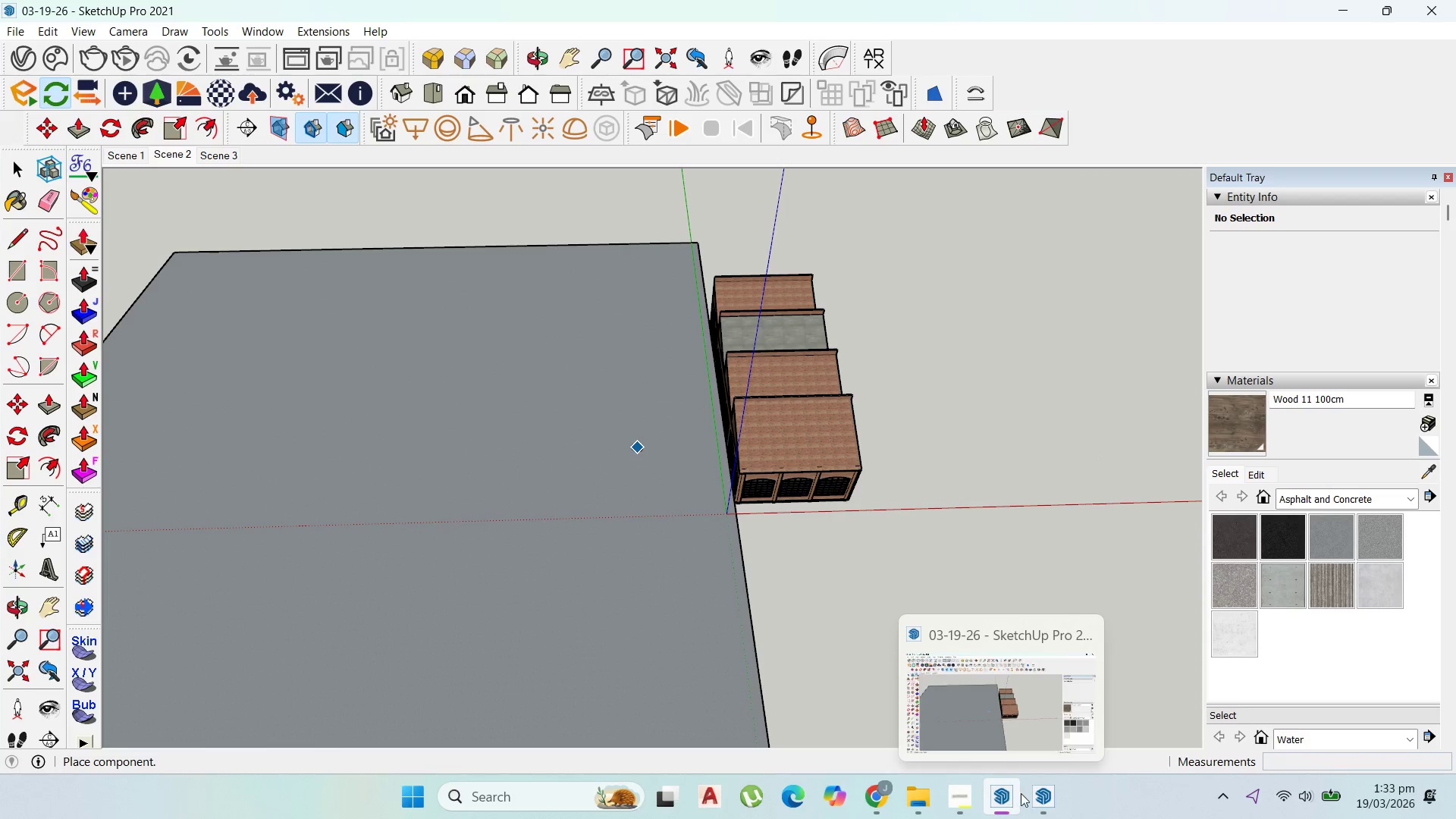 
left_click([1139, 708])
 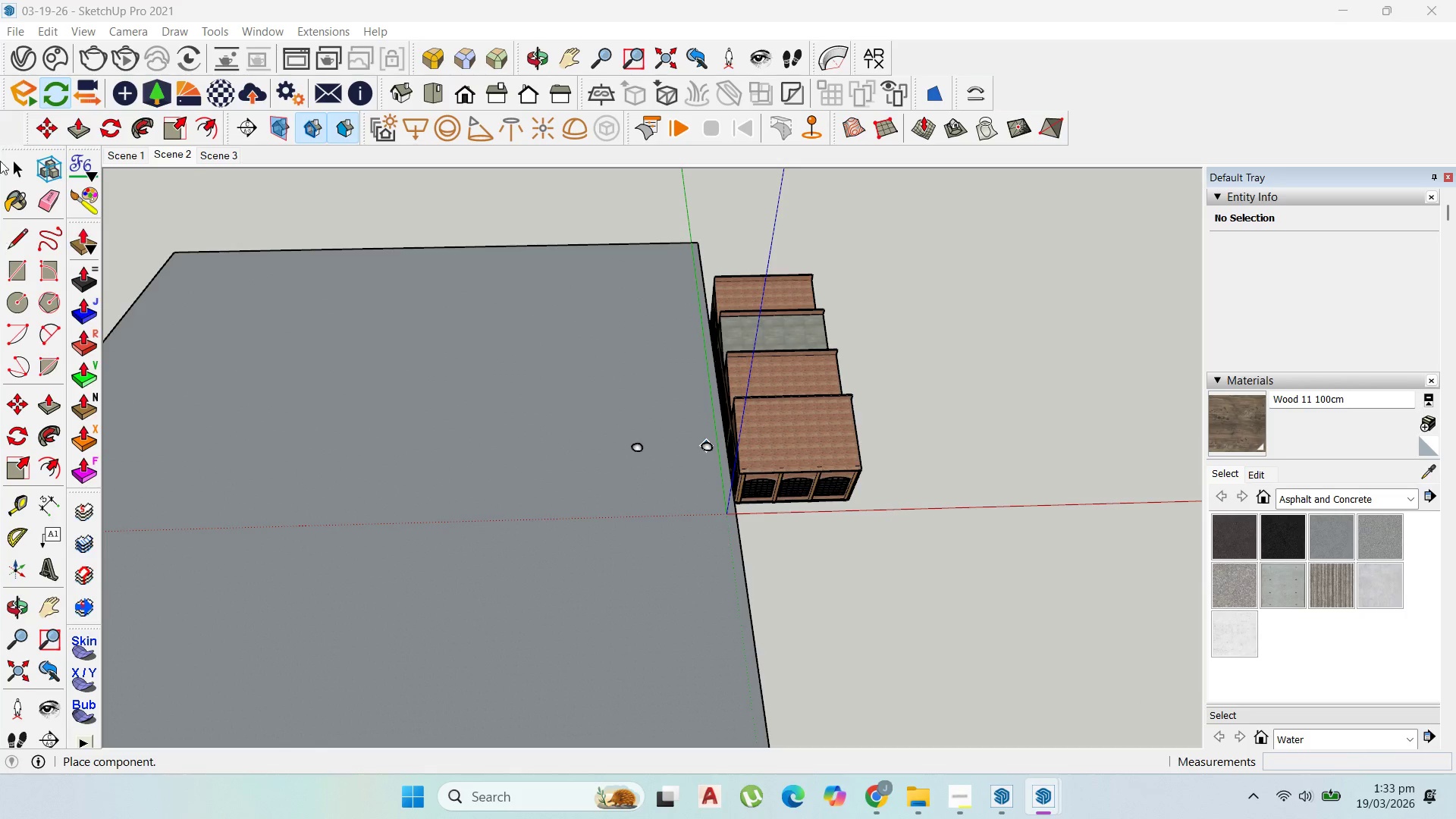 
left_click([8, 162])
 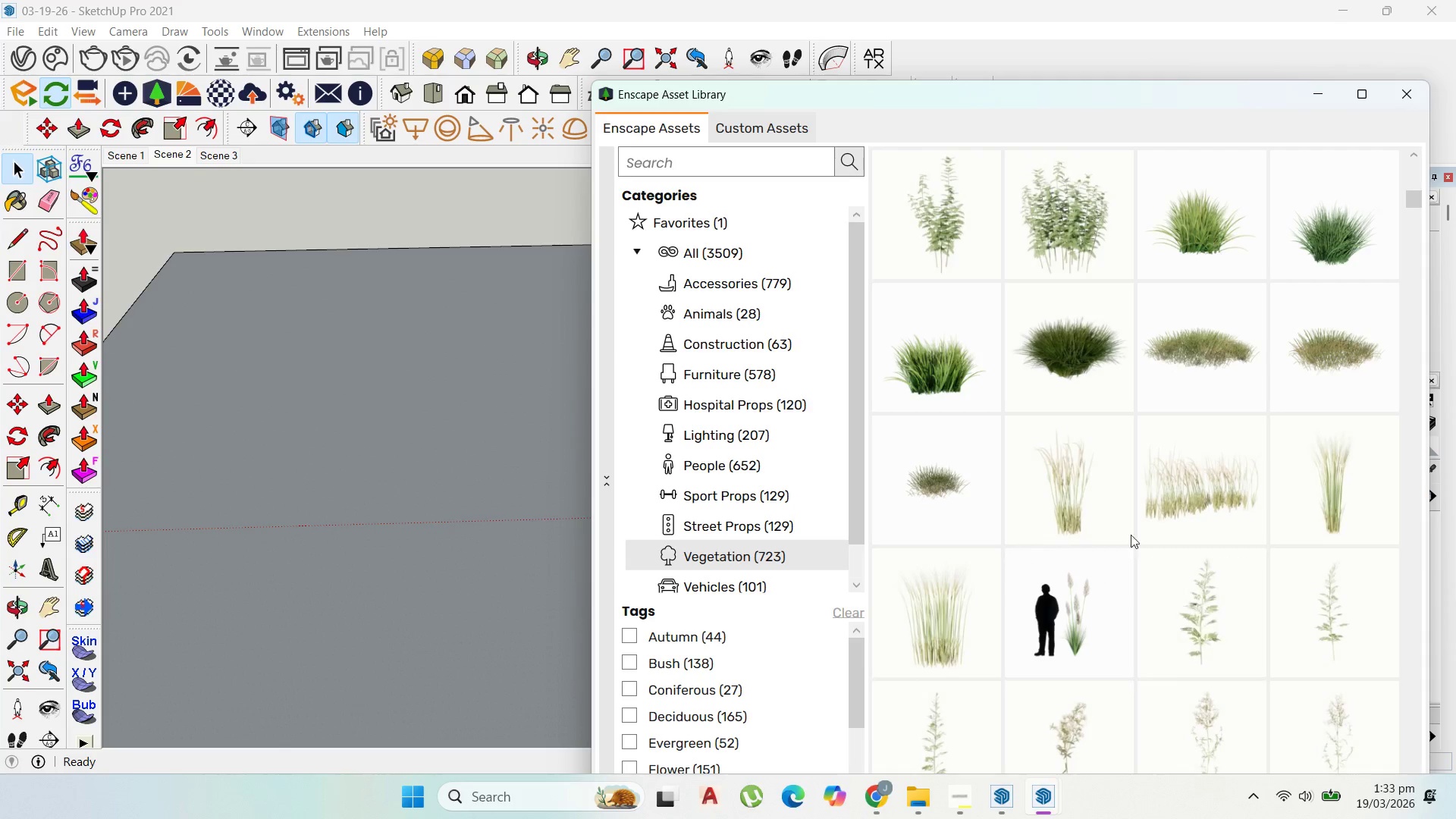 
scroll: coordinate [1260, 499], scroll_direction: down, amount: 47.0
 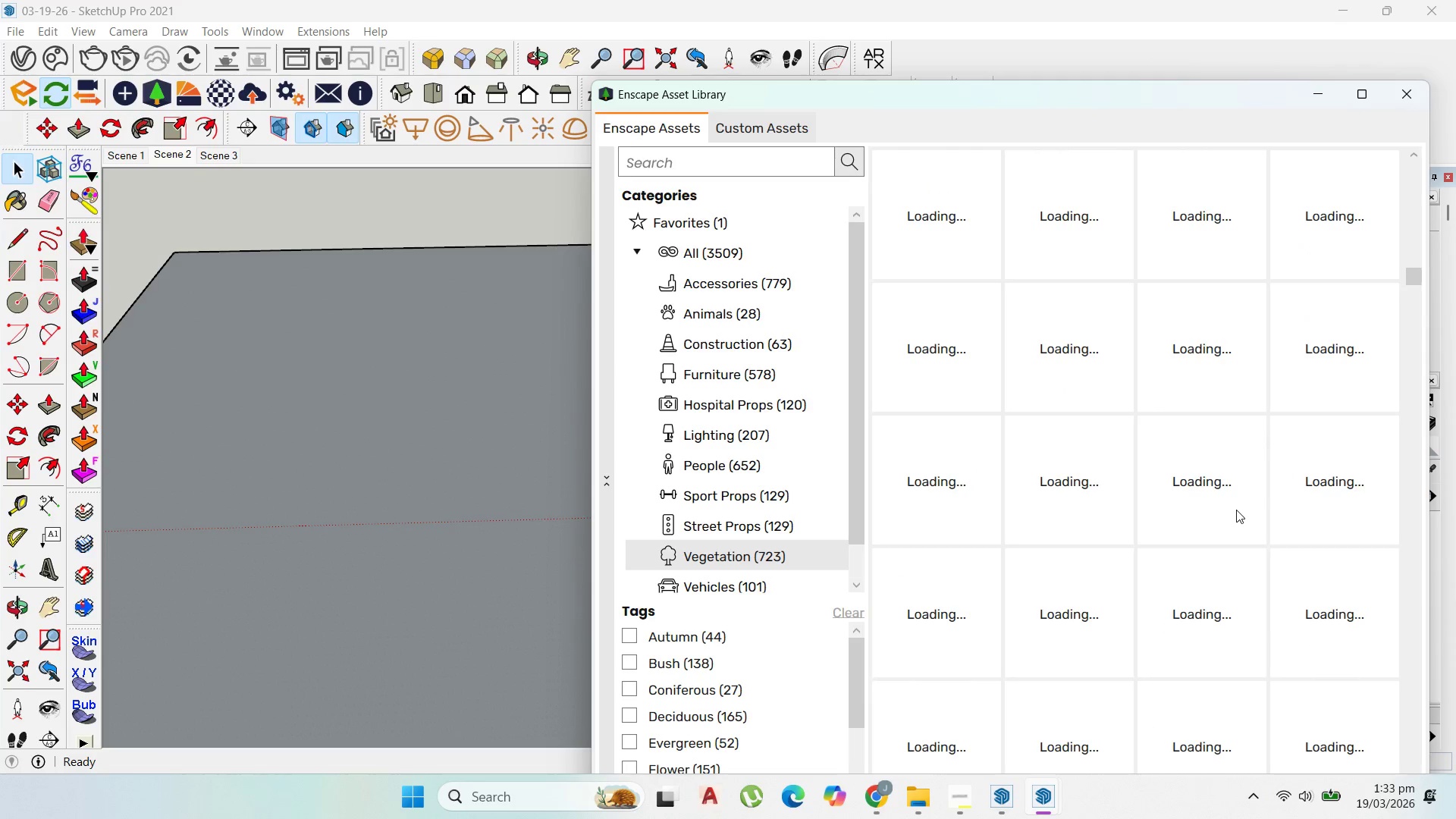 
scroll: coordinate [1249, 491], scroll_direction: up, amount: 2.0
 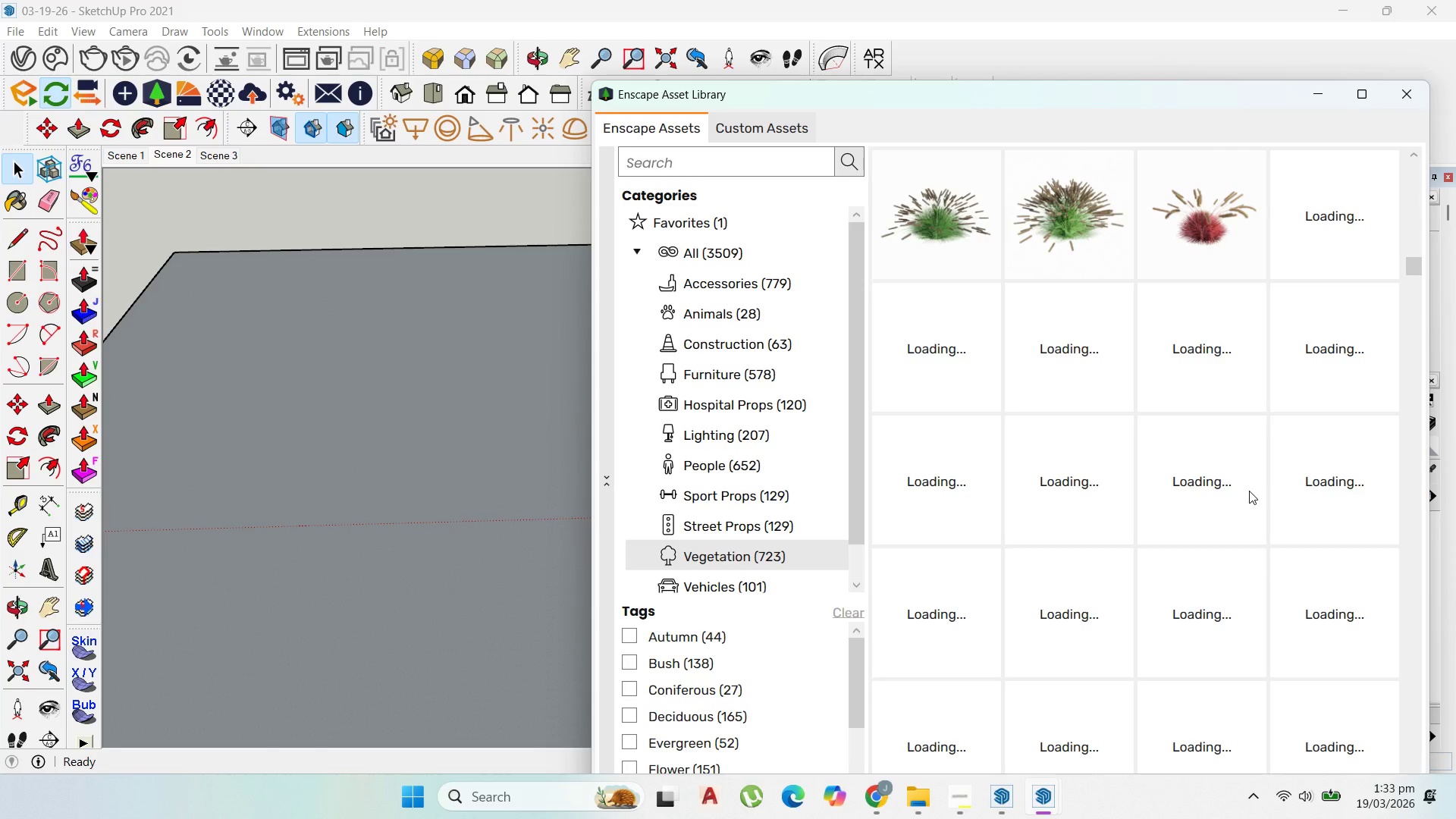 
wait(6.49)
 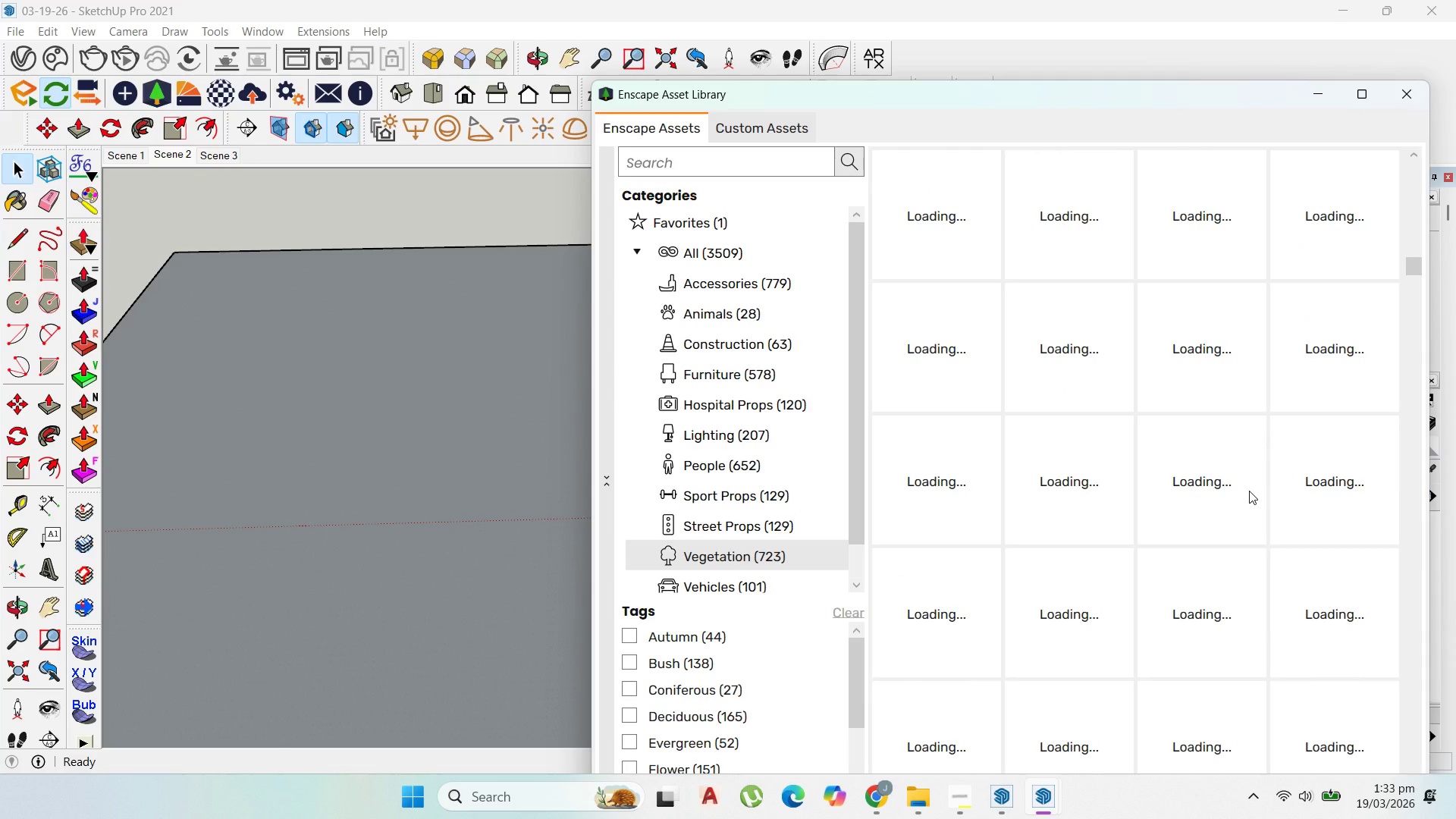 
scroll: coordinate [1238, 366], scroll_direction: down, amount: 1.0
 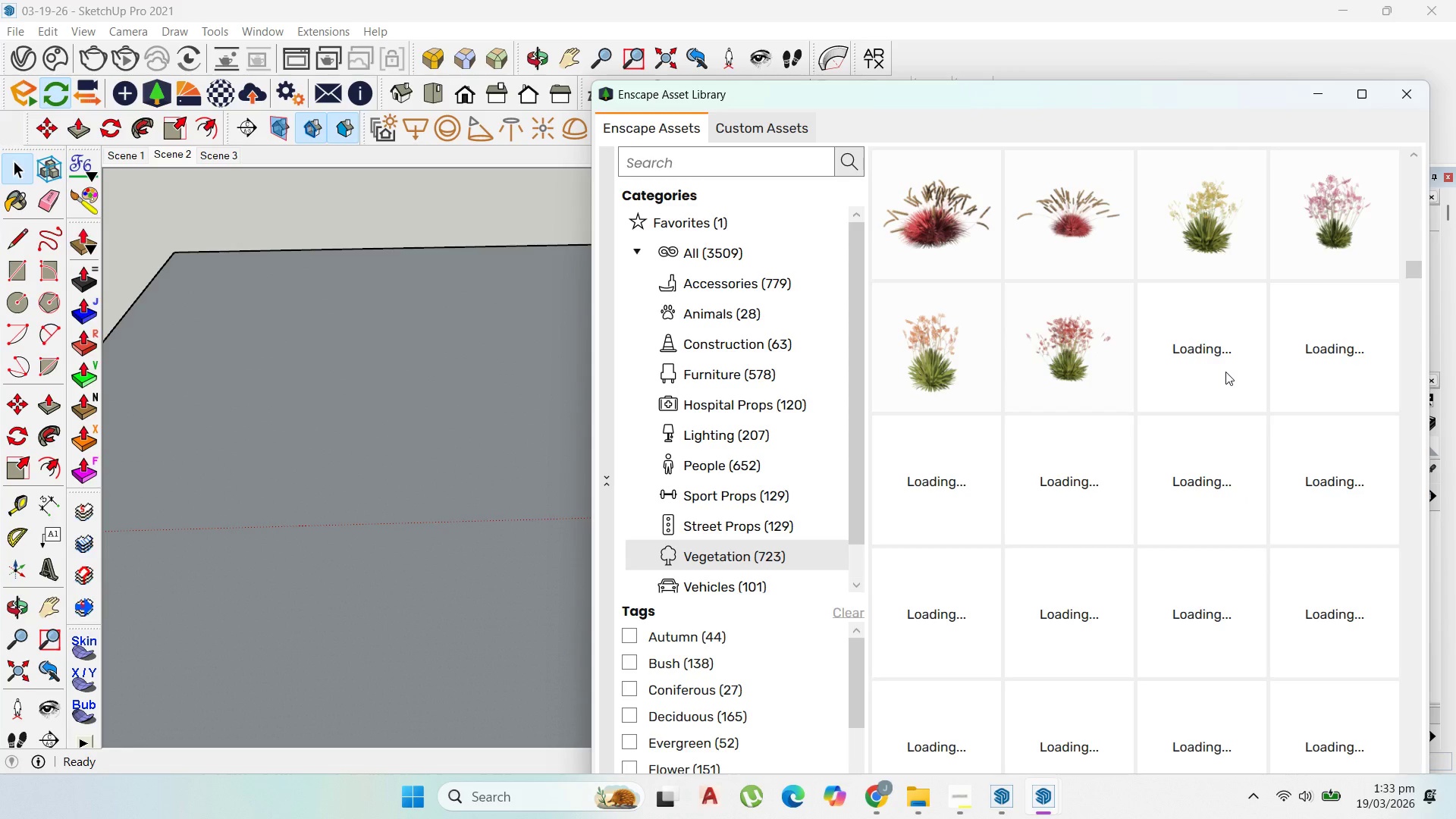 
wait(8.66)
 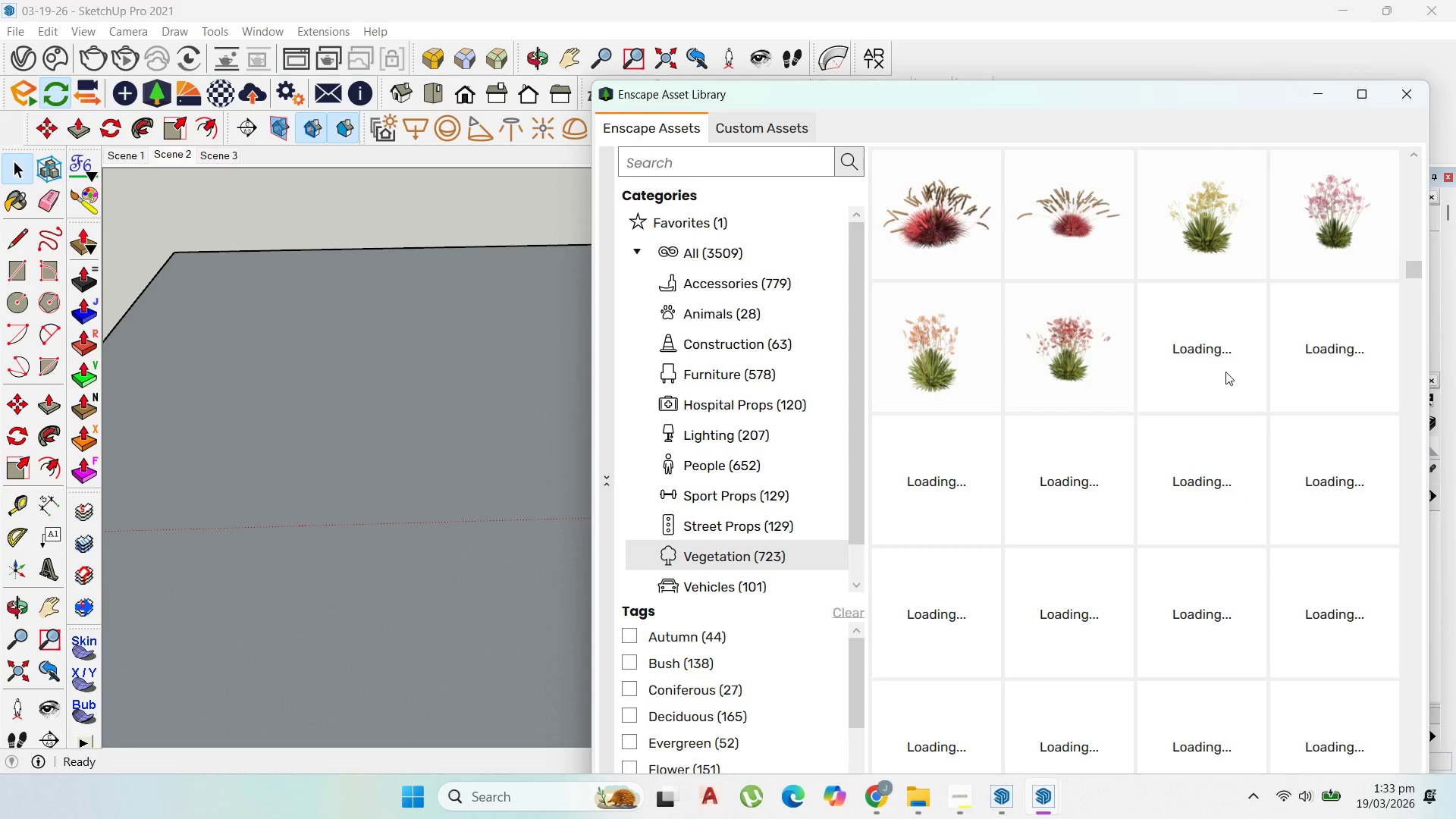 
scroll: coordinate [1218, 372], scroll_direction: down, amount: 3.0
 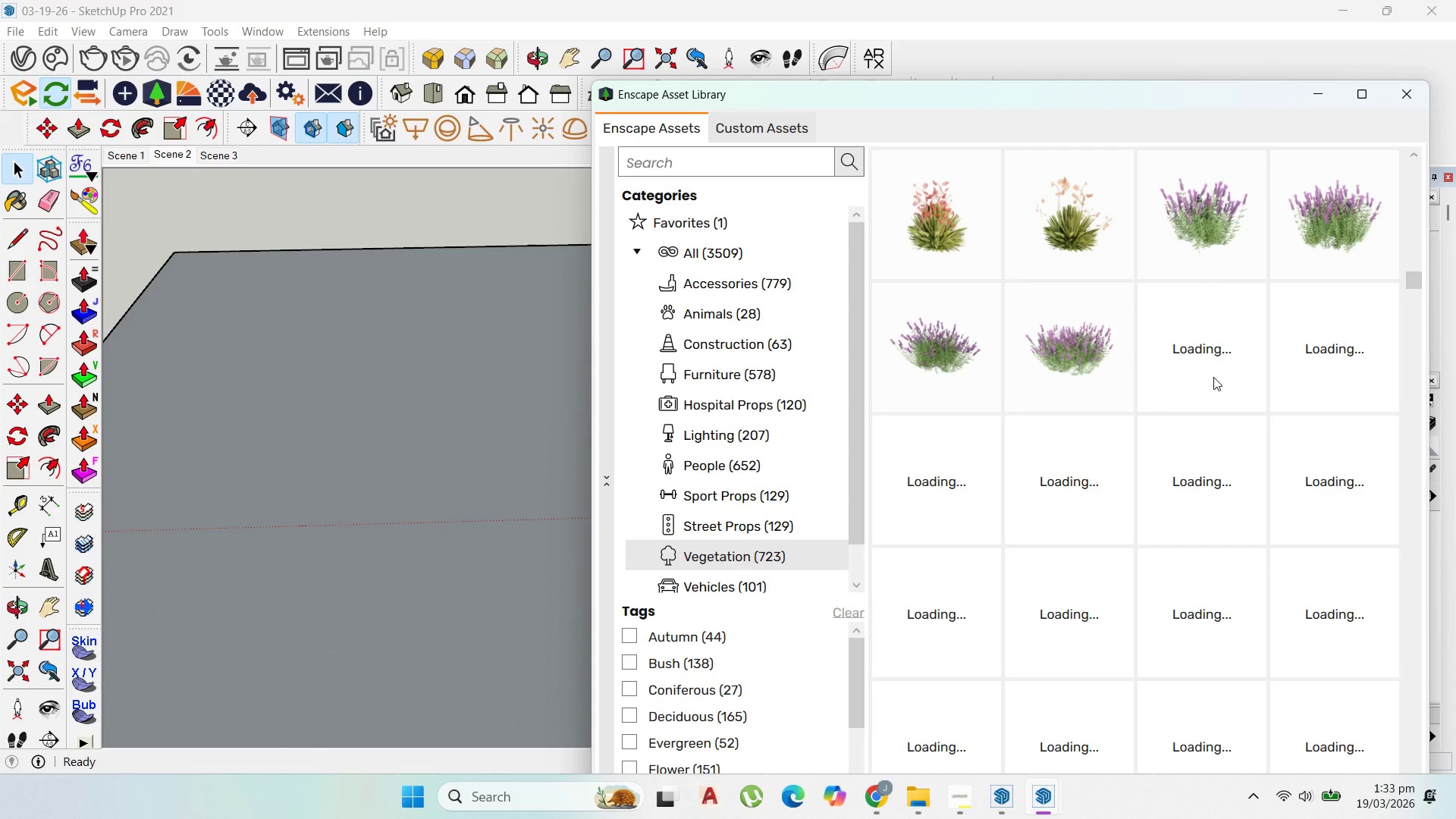 
wait(6.05)
 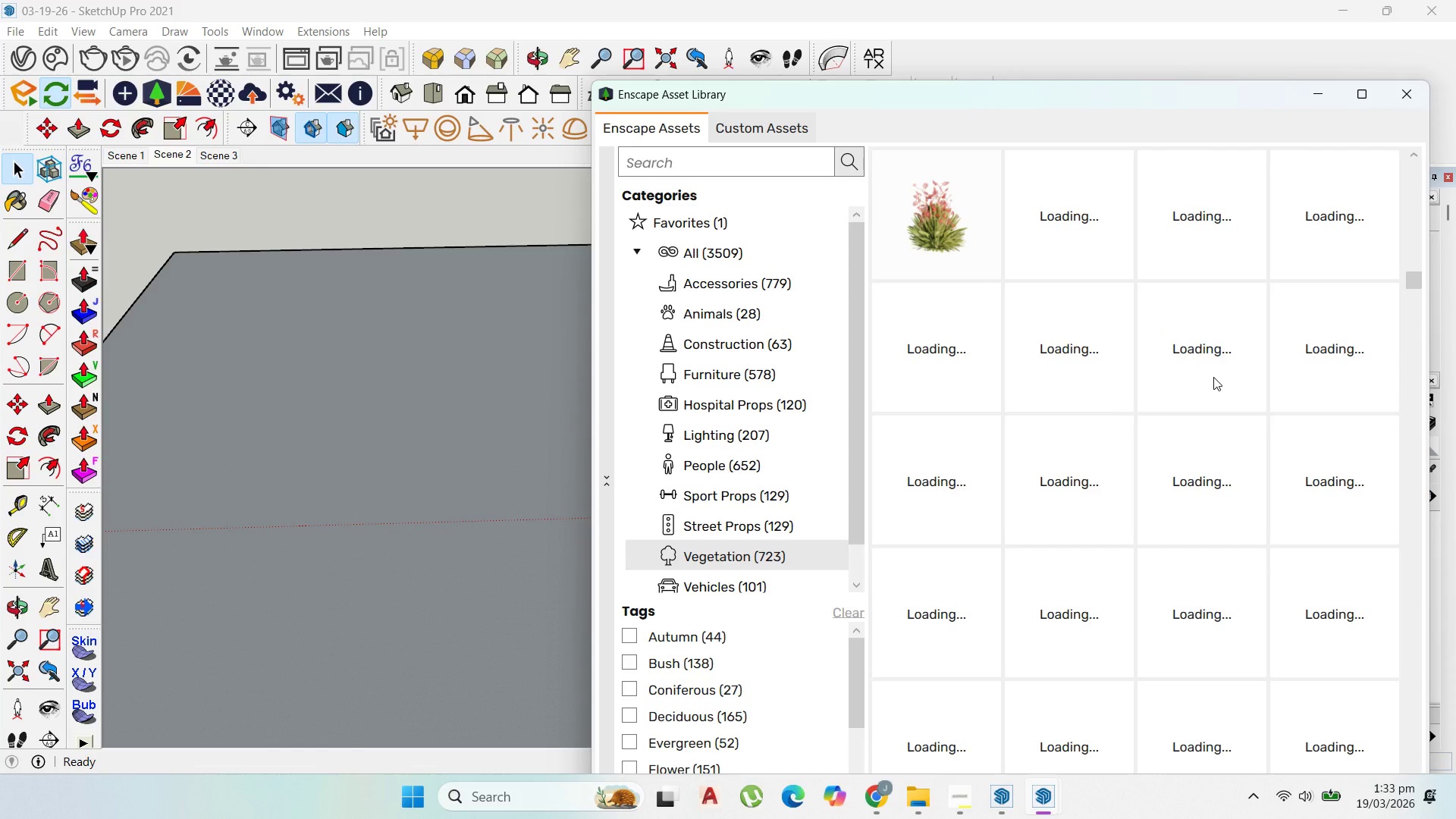 
scroll: coordinate [741, 663], scroll_direction: down, amount: 2.0
 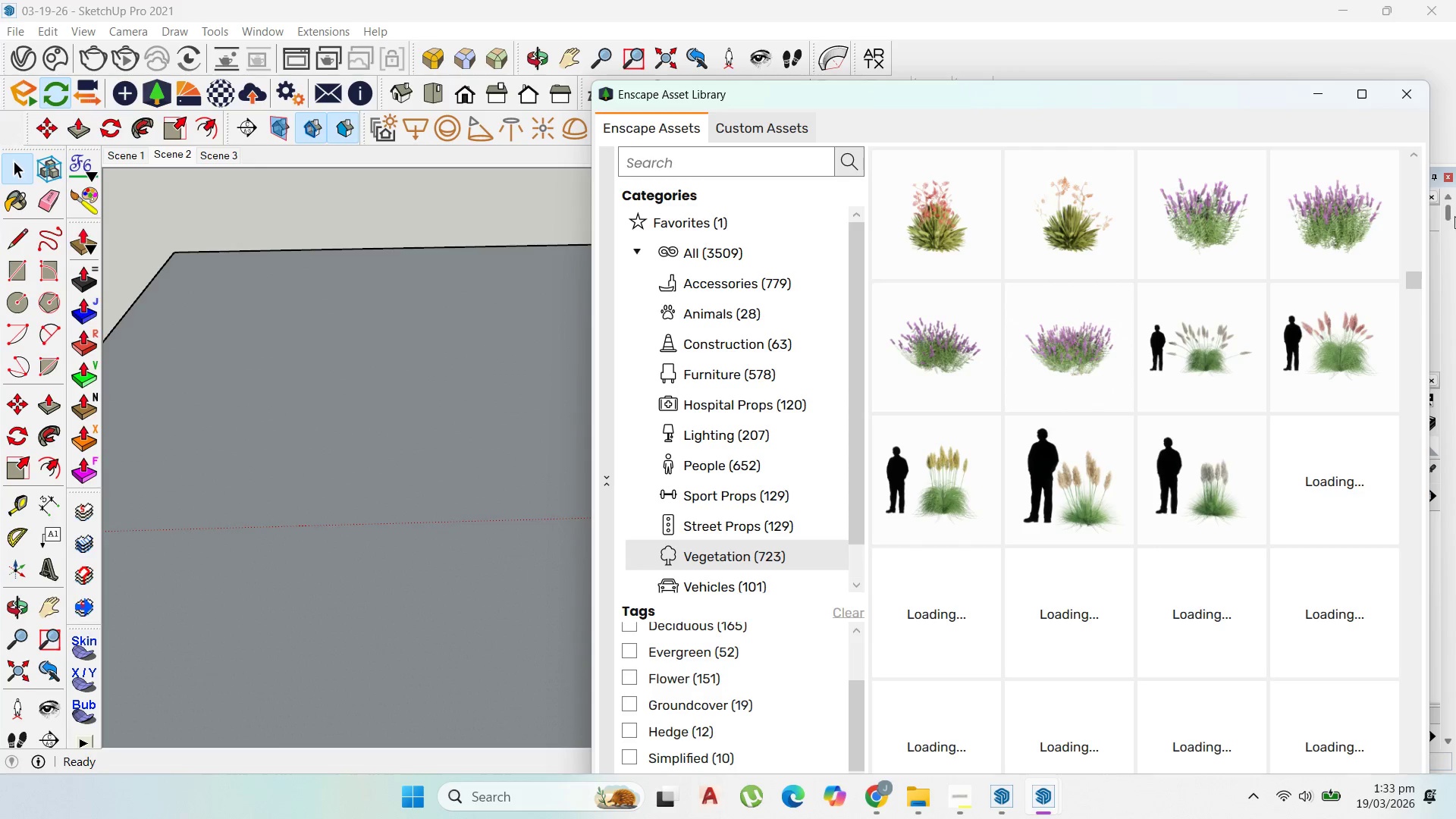 
left_click_drag(start_coordinate=[1420, 278], to_coordinate=[1381, 475])
 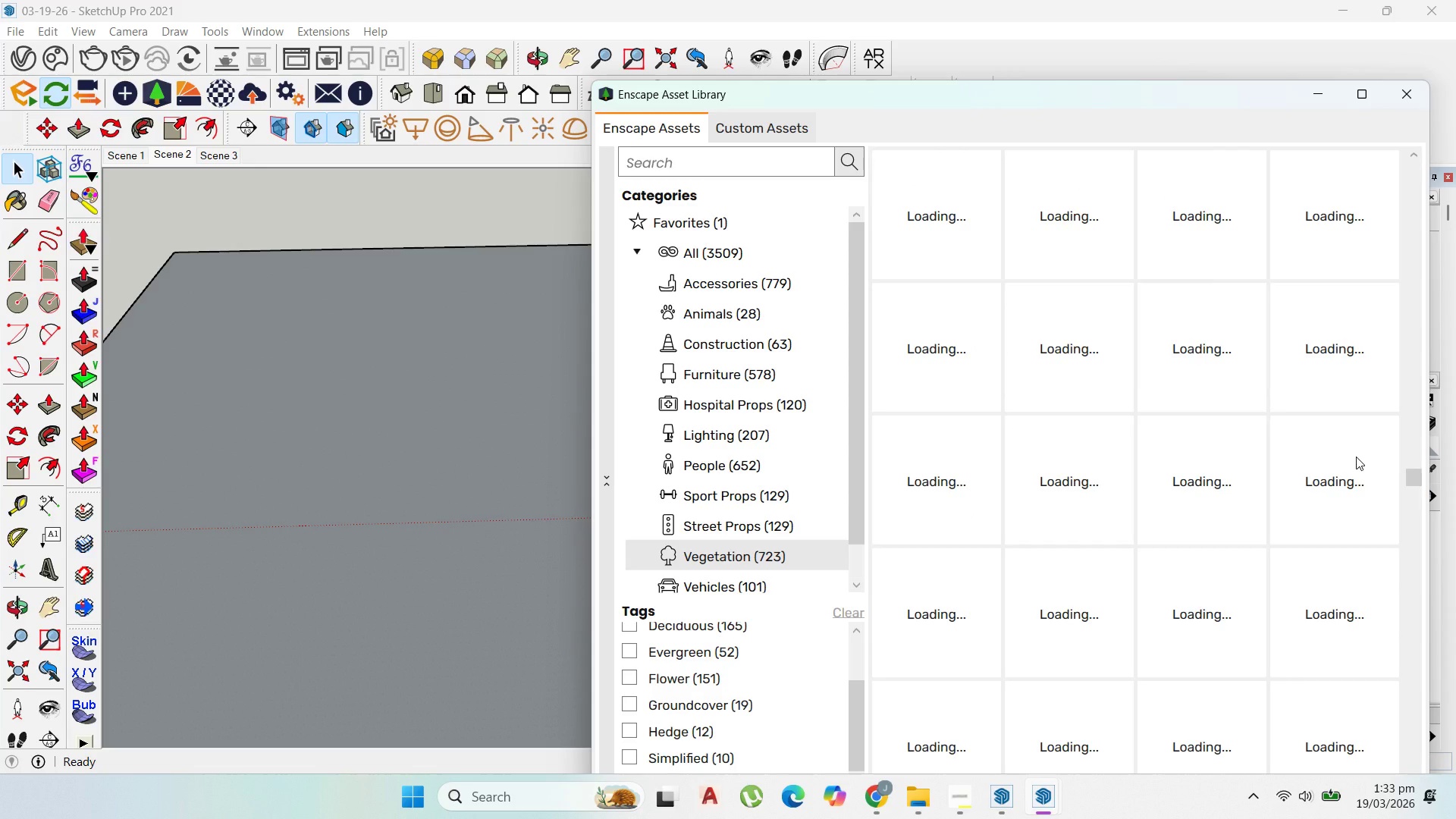 
wait(21.73)
 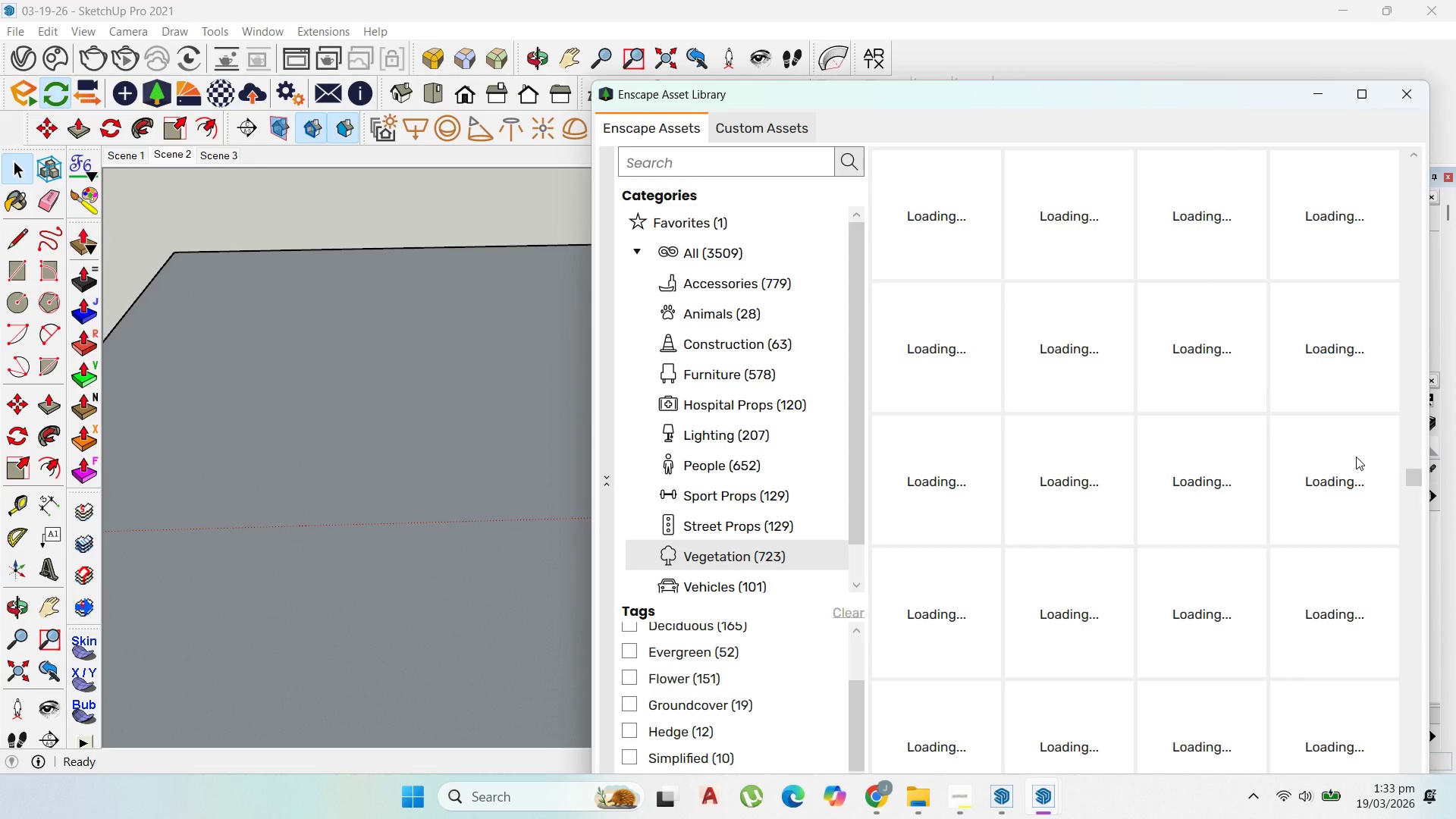 
left_click([947, 237])
 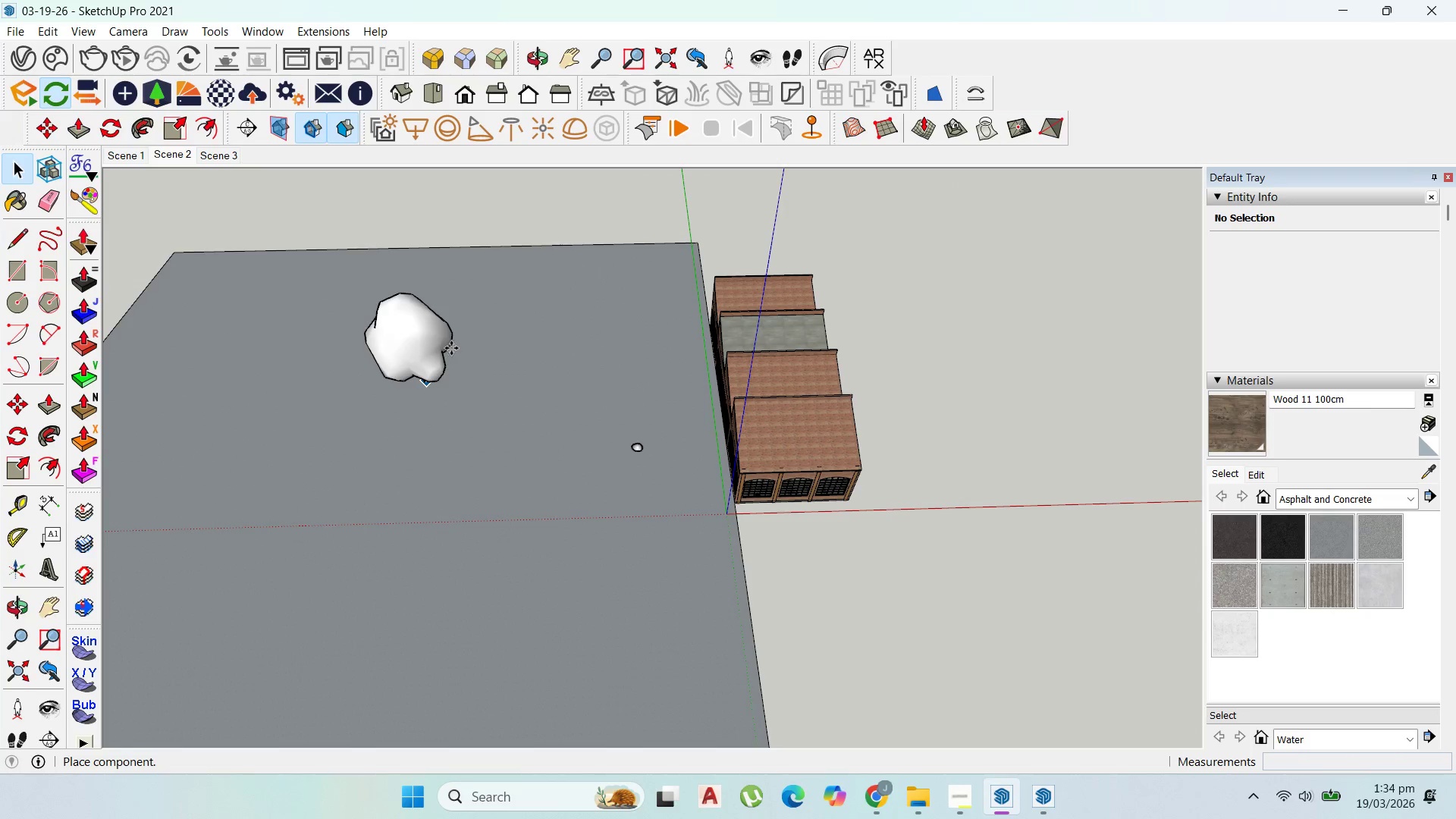 
left_click([451, 348])
 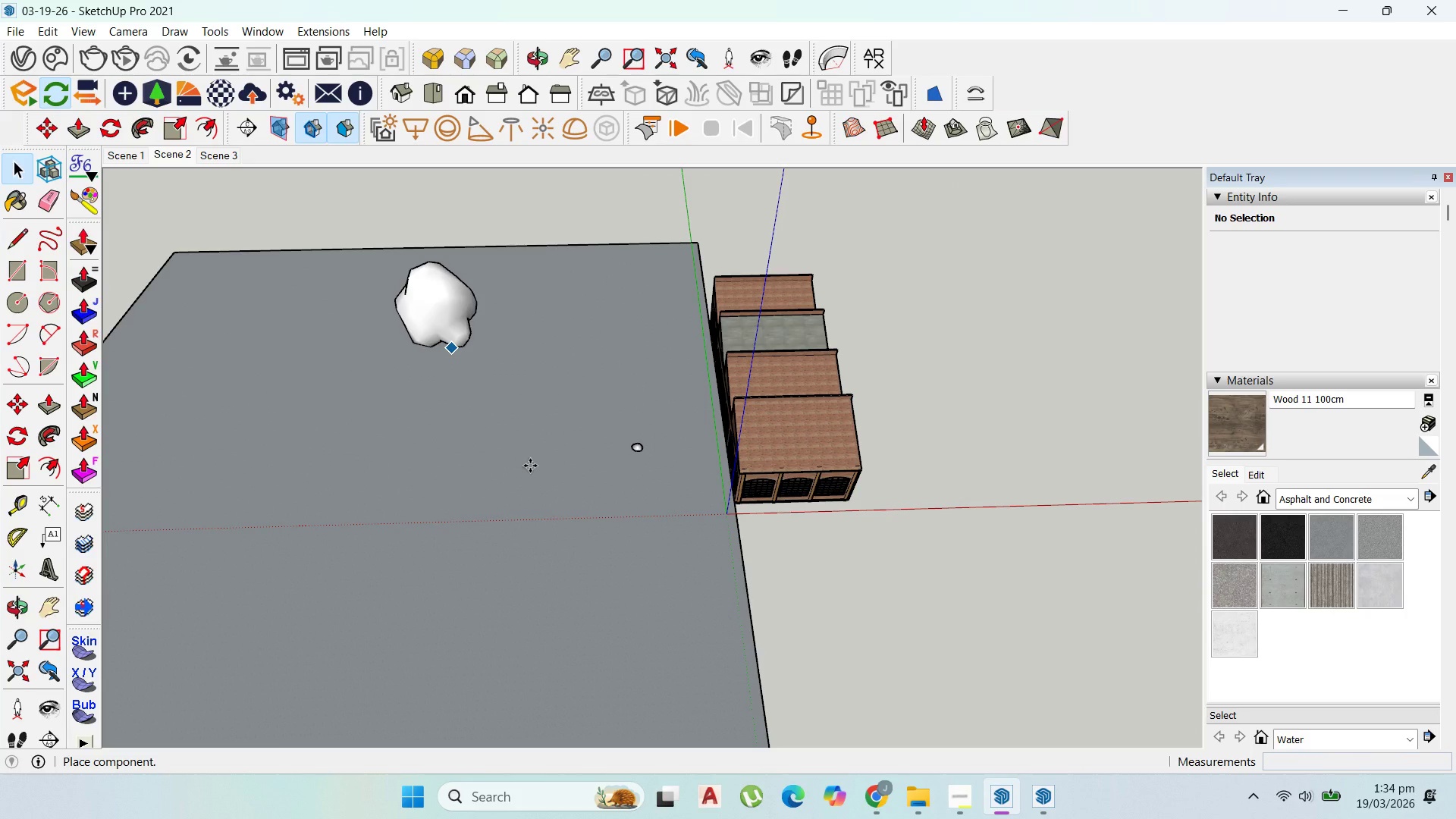 
key(Escape)
 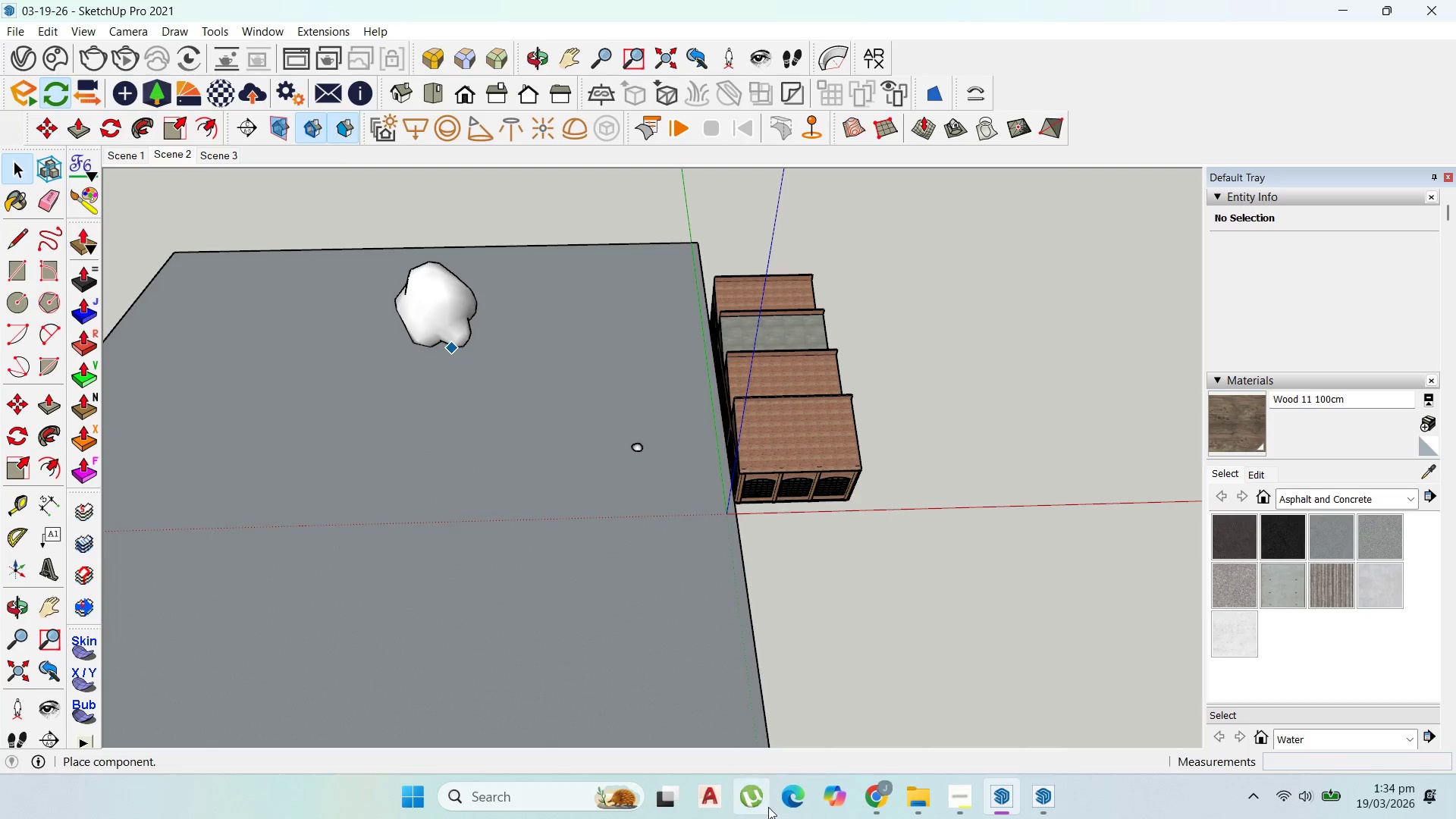 
scroll: coordinate [1188, 514], scroll_direction: down, amount: 4.0
 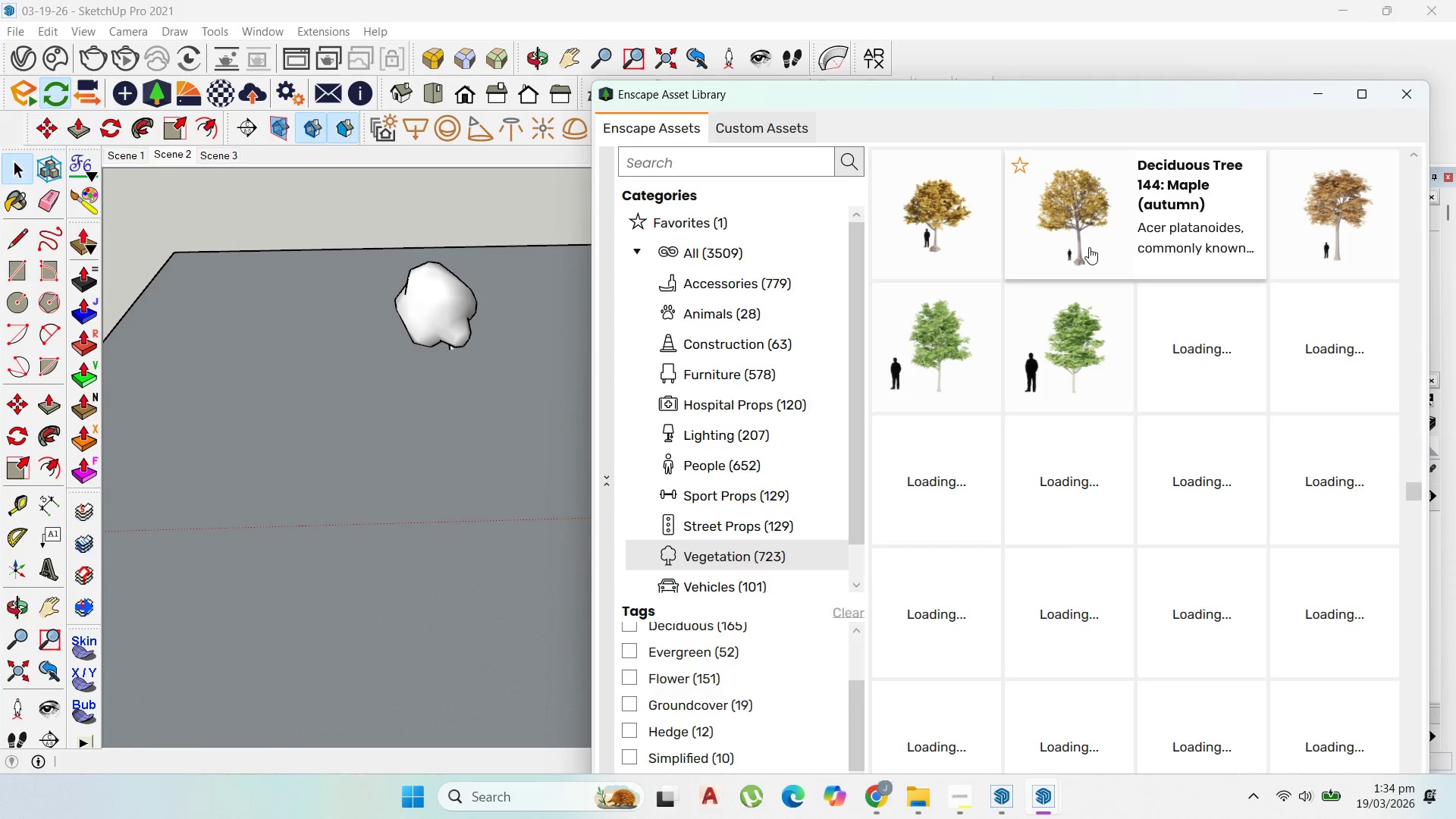 
left_click([1089, 248])
 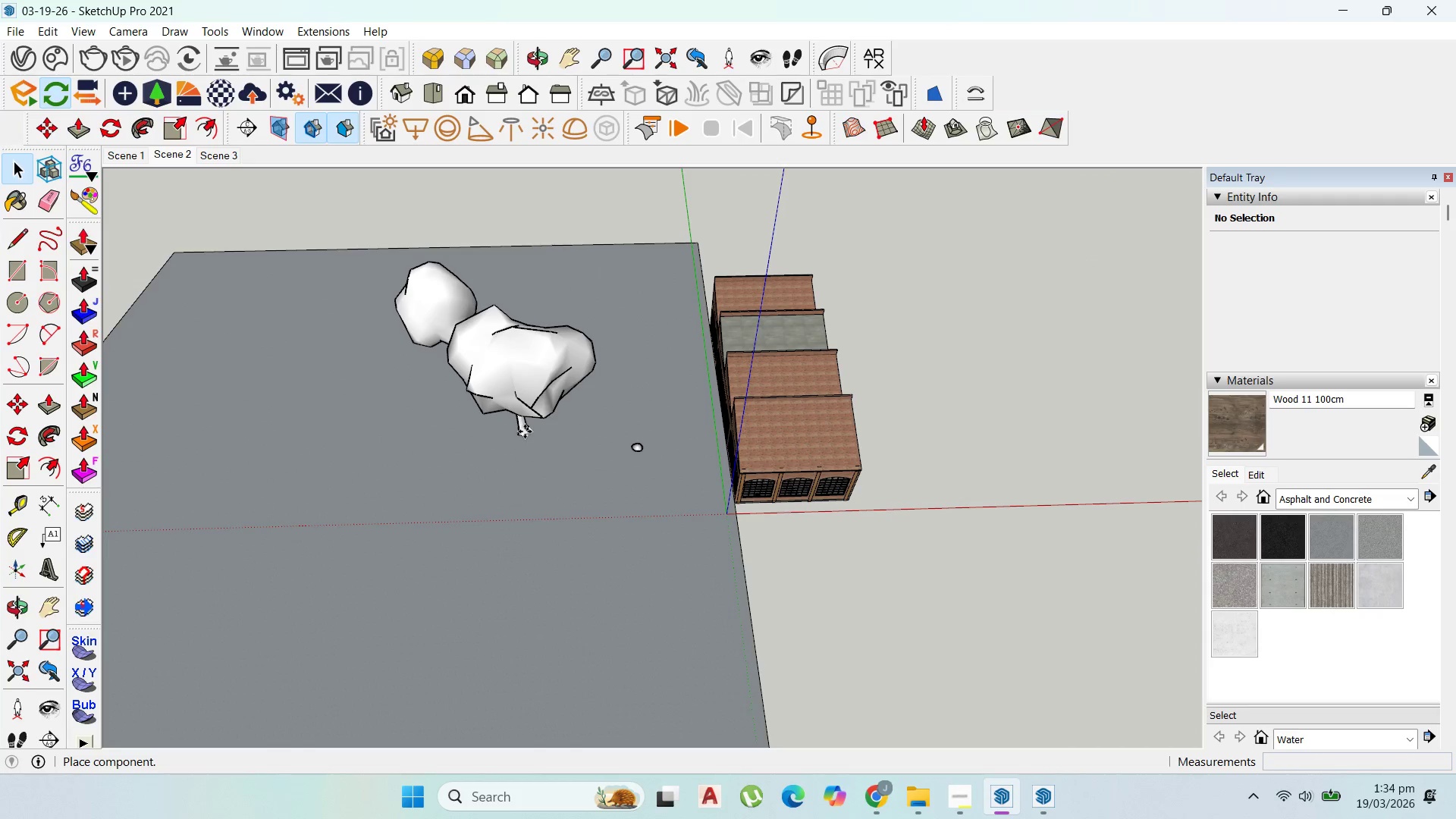 
left_click([528, 438])
 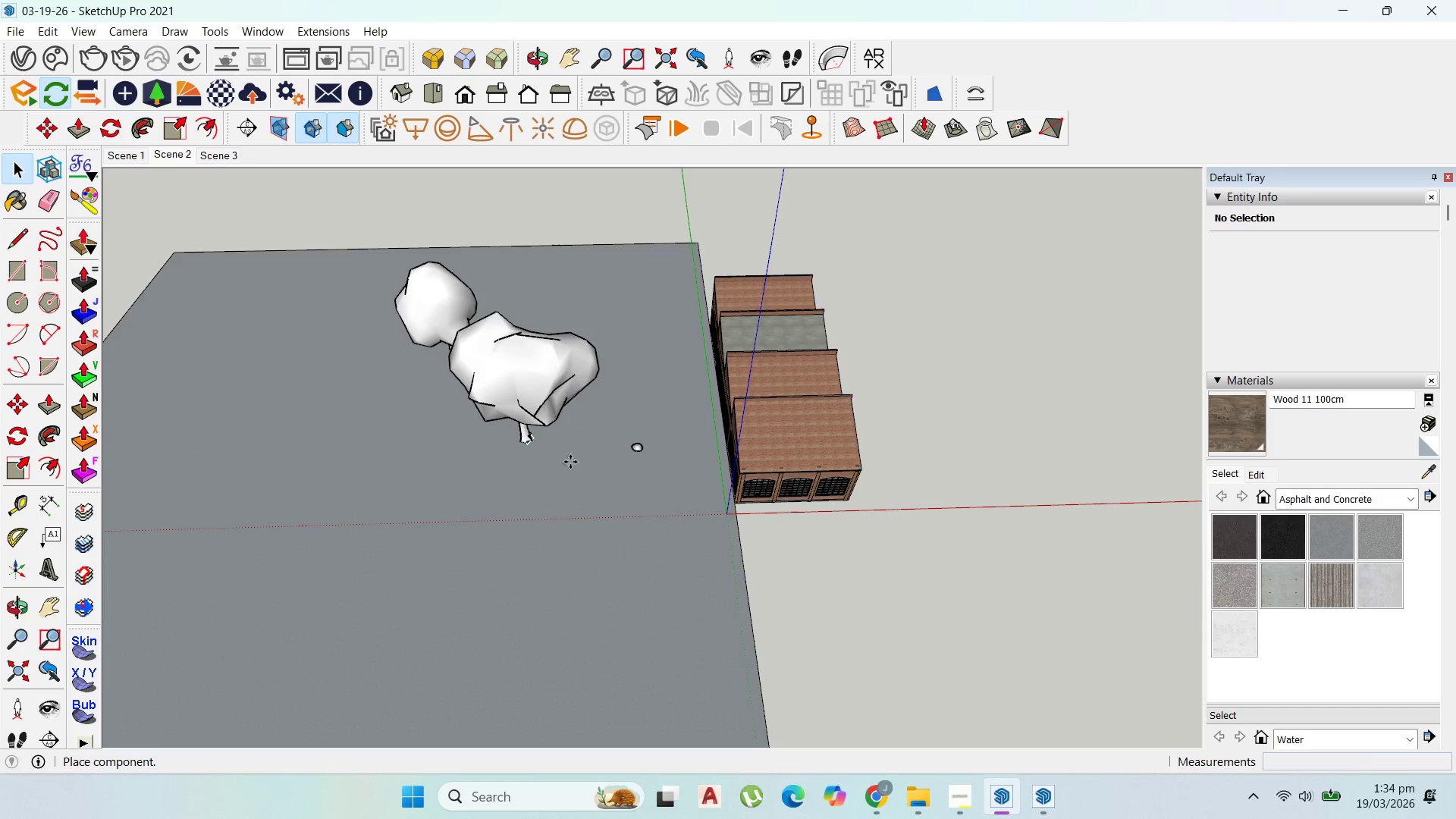 
key(Escape)
 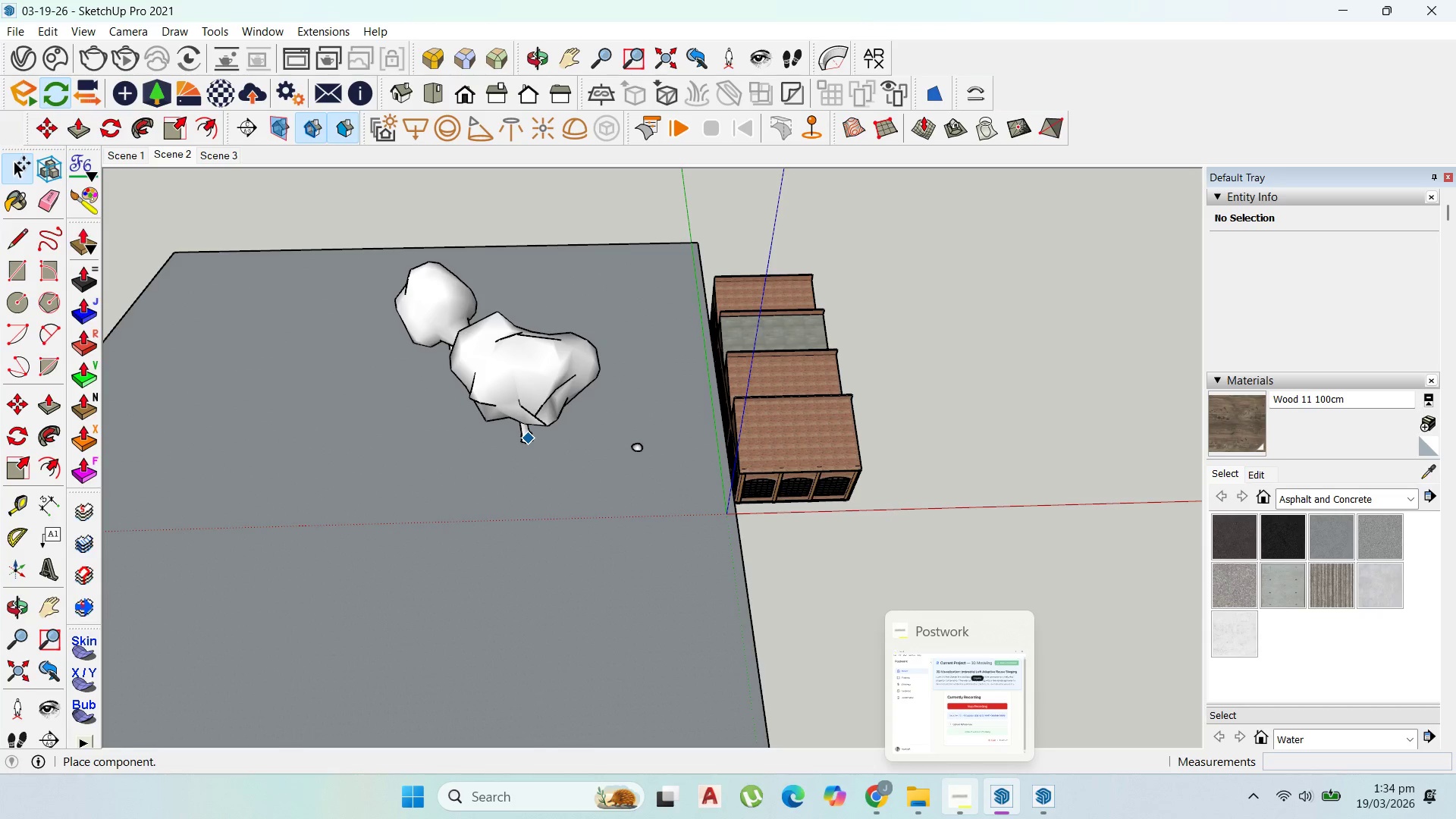 
left_click([17, 167])
 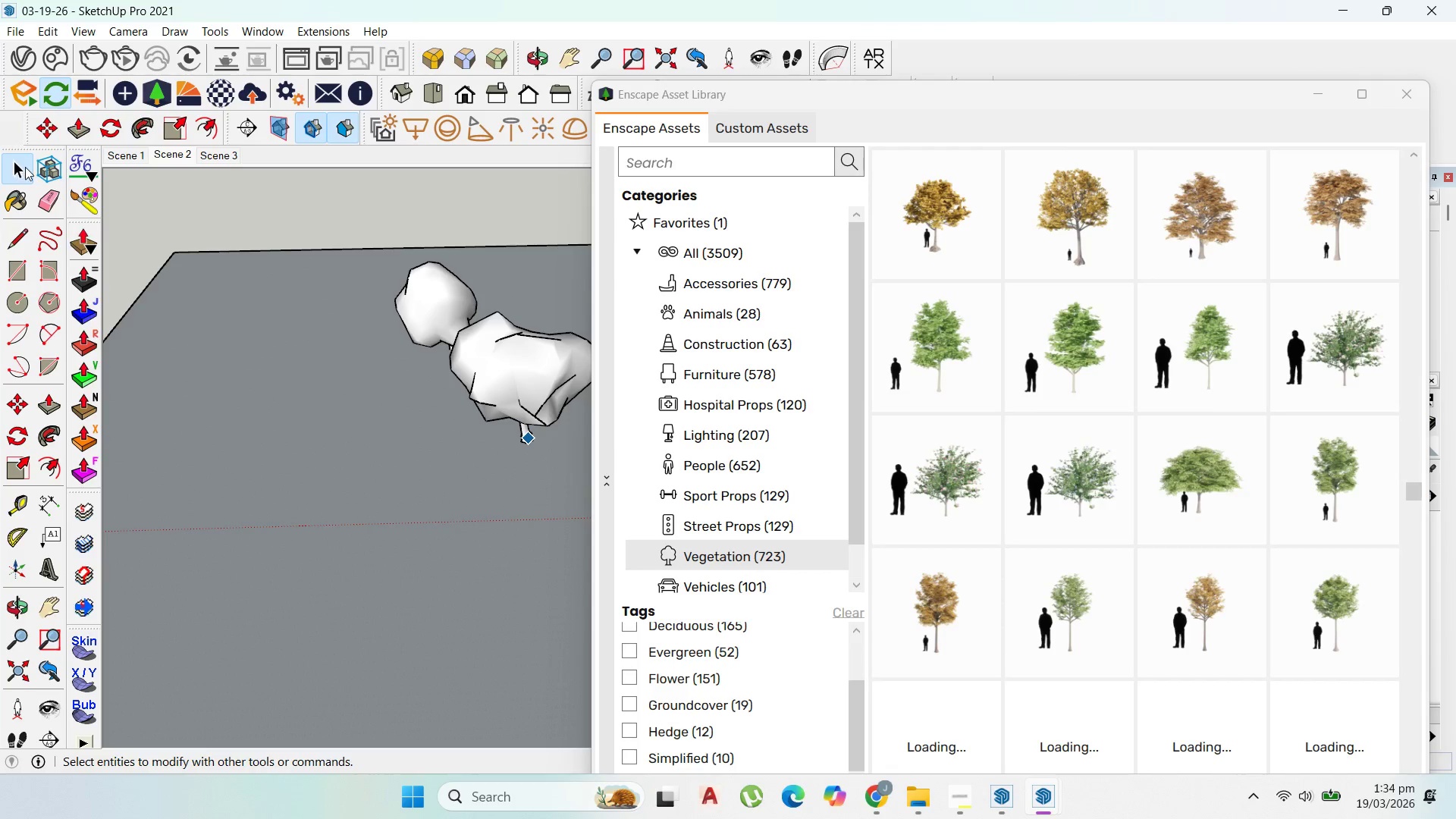 
scroll: coordinate [1320, 565], scroll_direction: down, amount: 7.0
 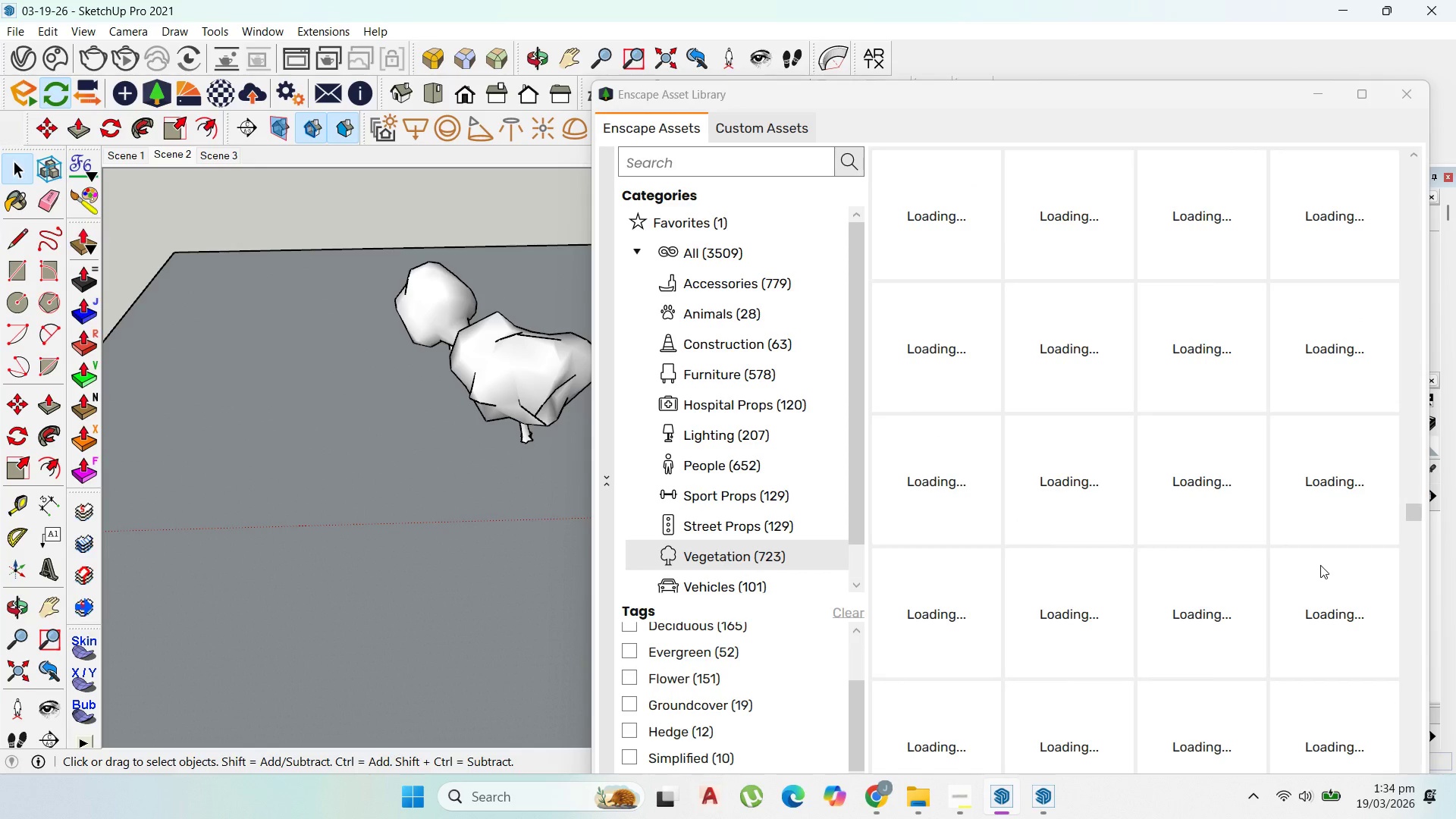 
scroll: coordinate [1320, 565], scroll_direction: up, amount: 1.0
 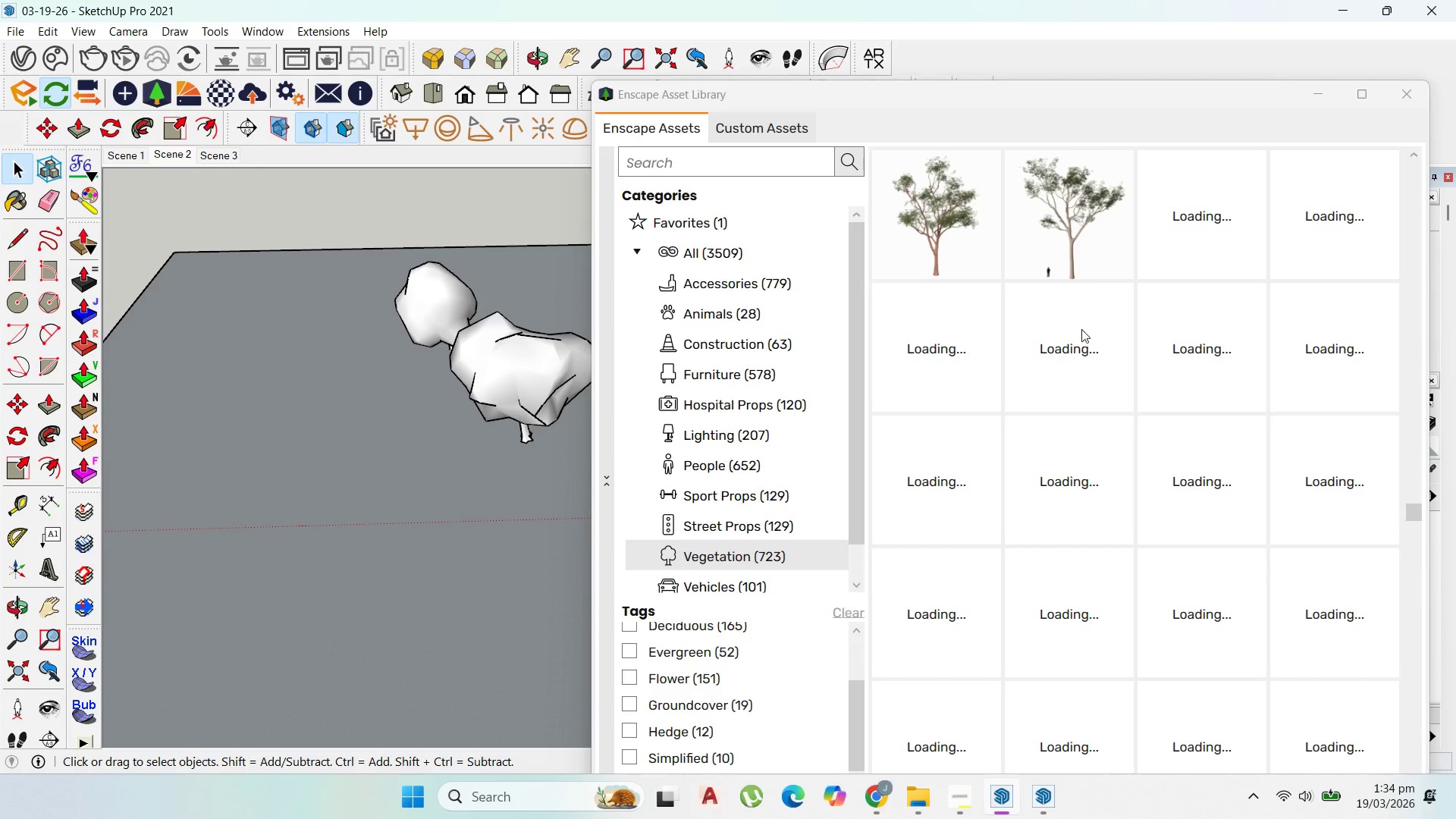 
wait(5.34)
 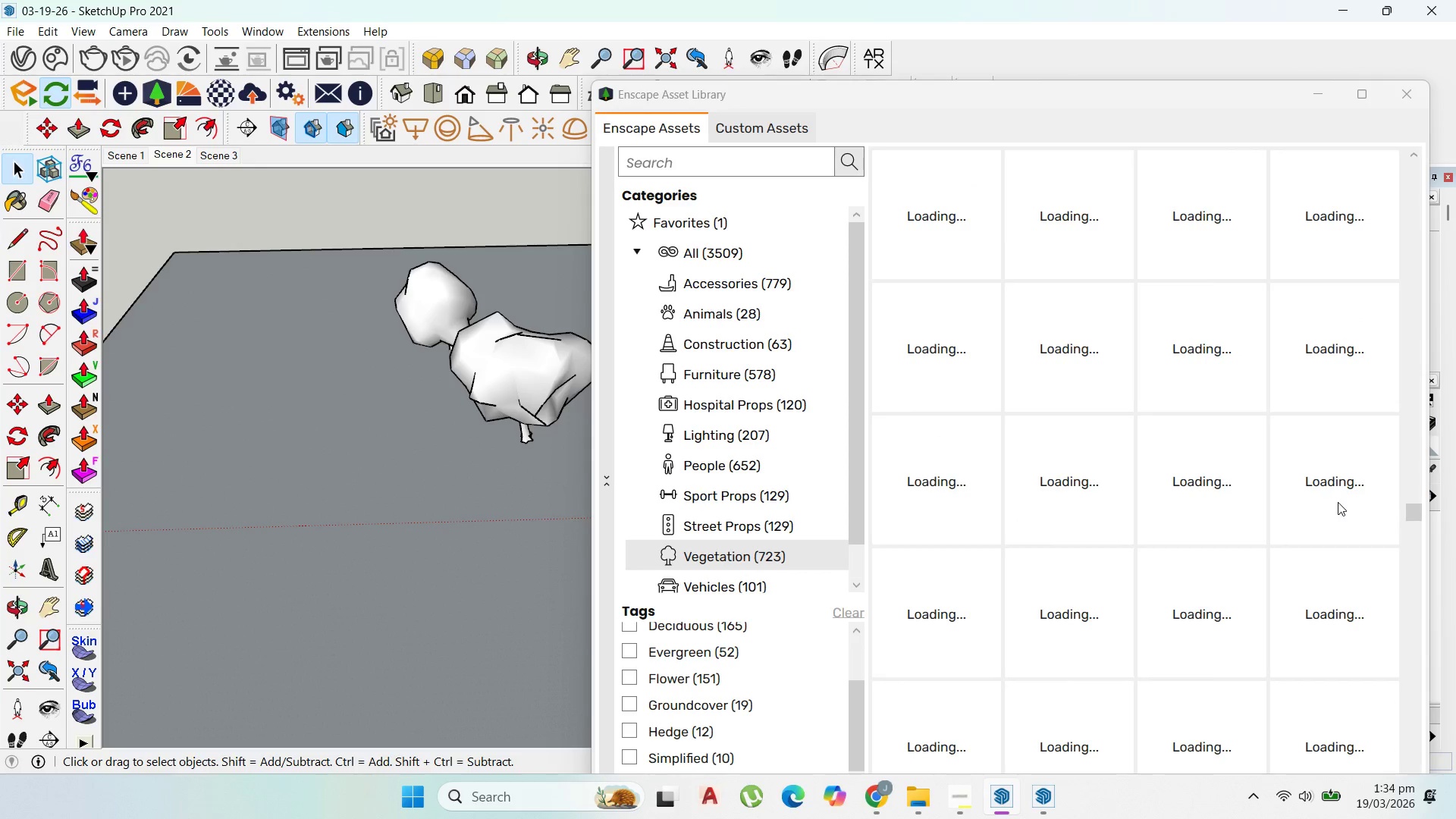 
left_click([1096, 252])
 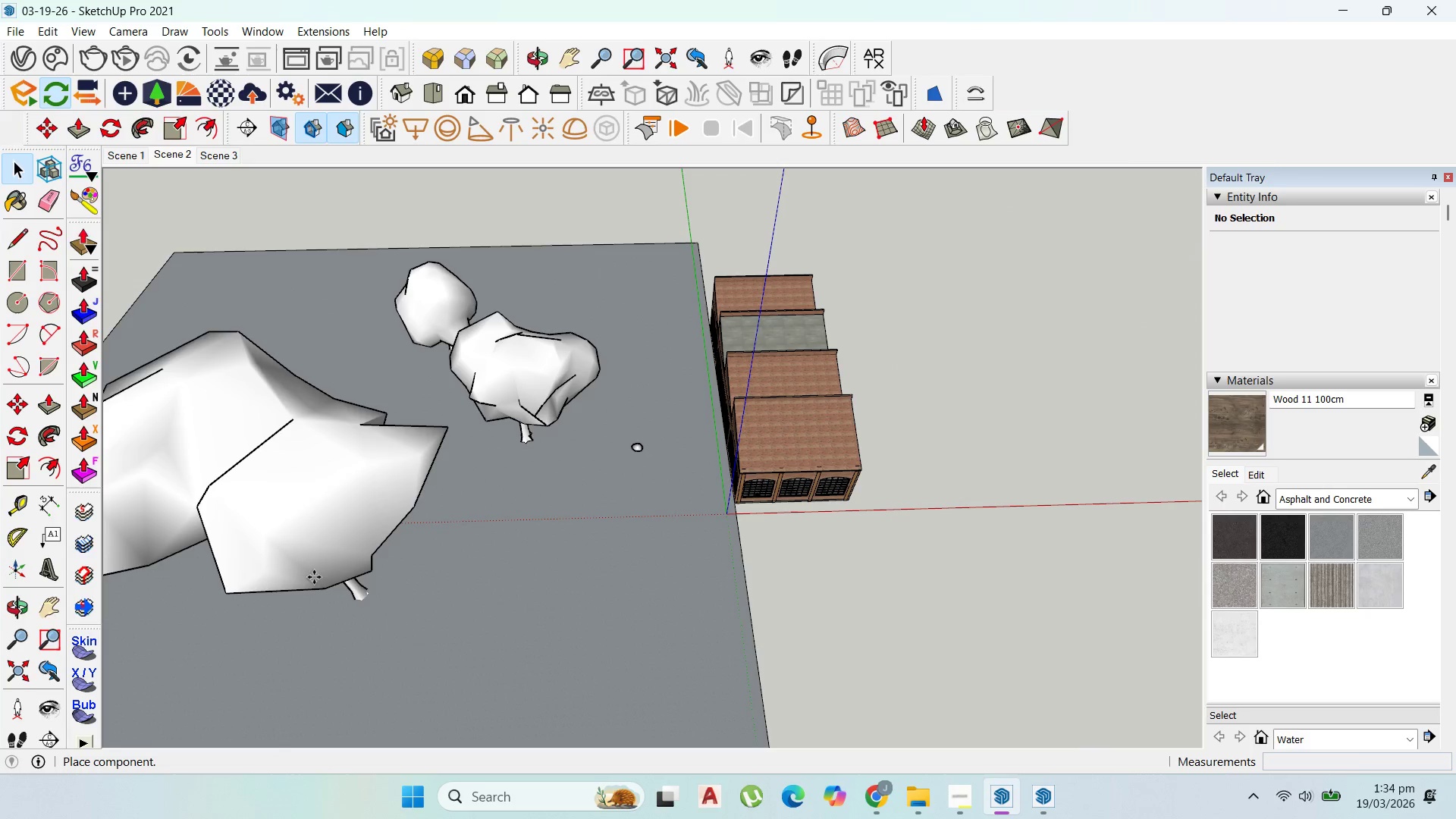 
left_click([303, 571])
 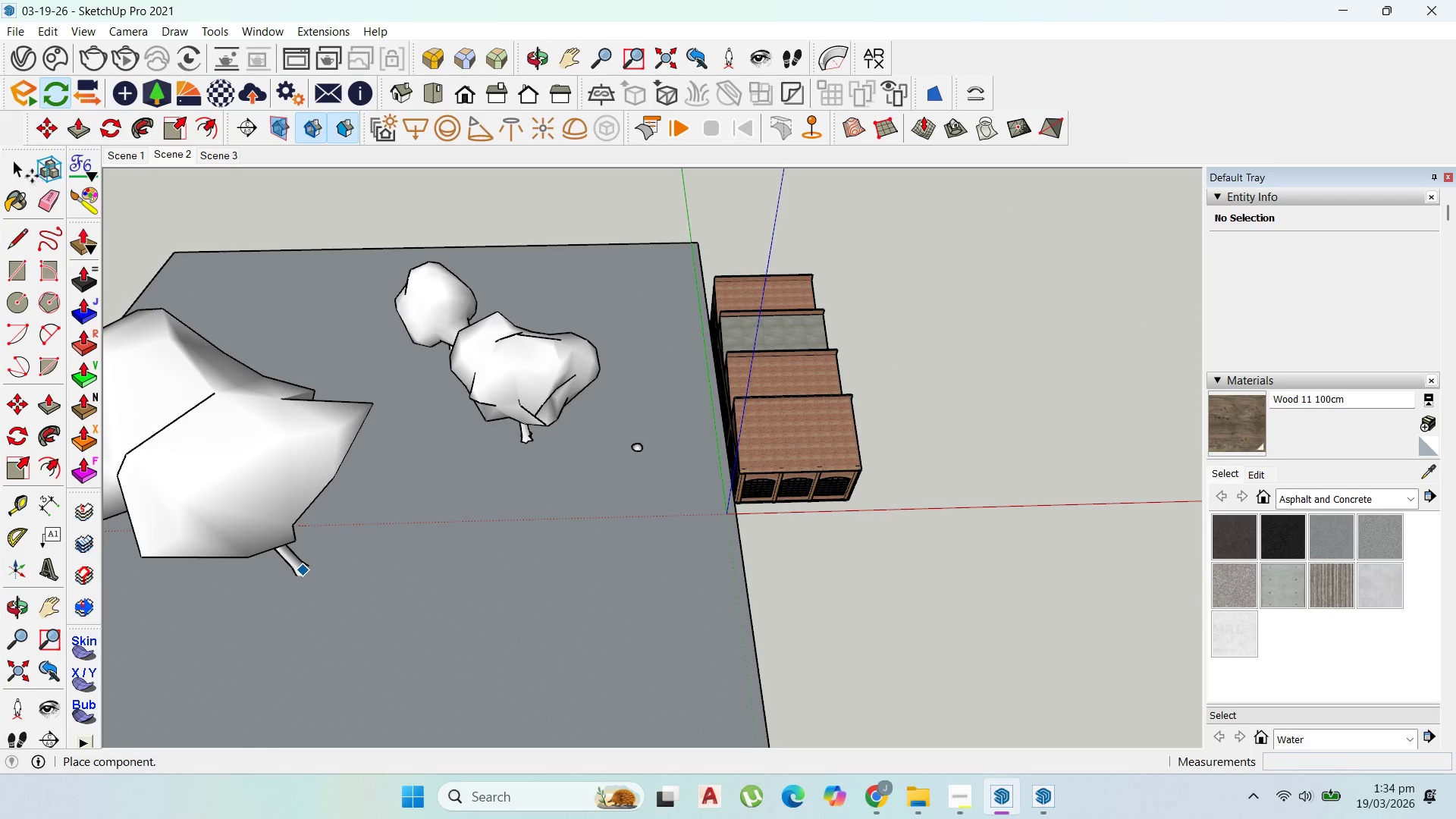 
left_click([17, 167])
 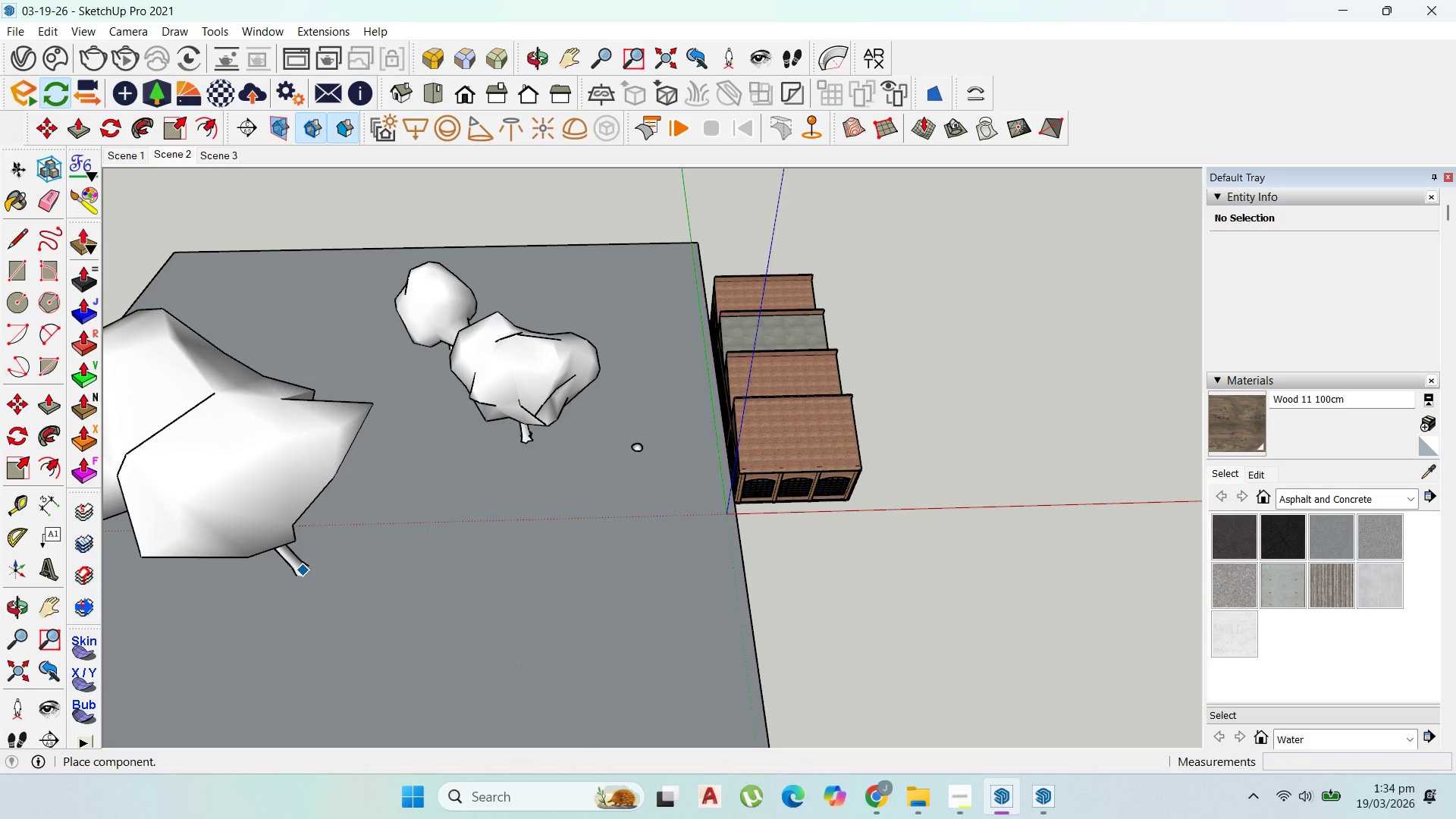 
key(Escape)
 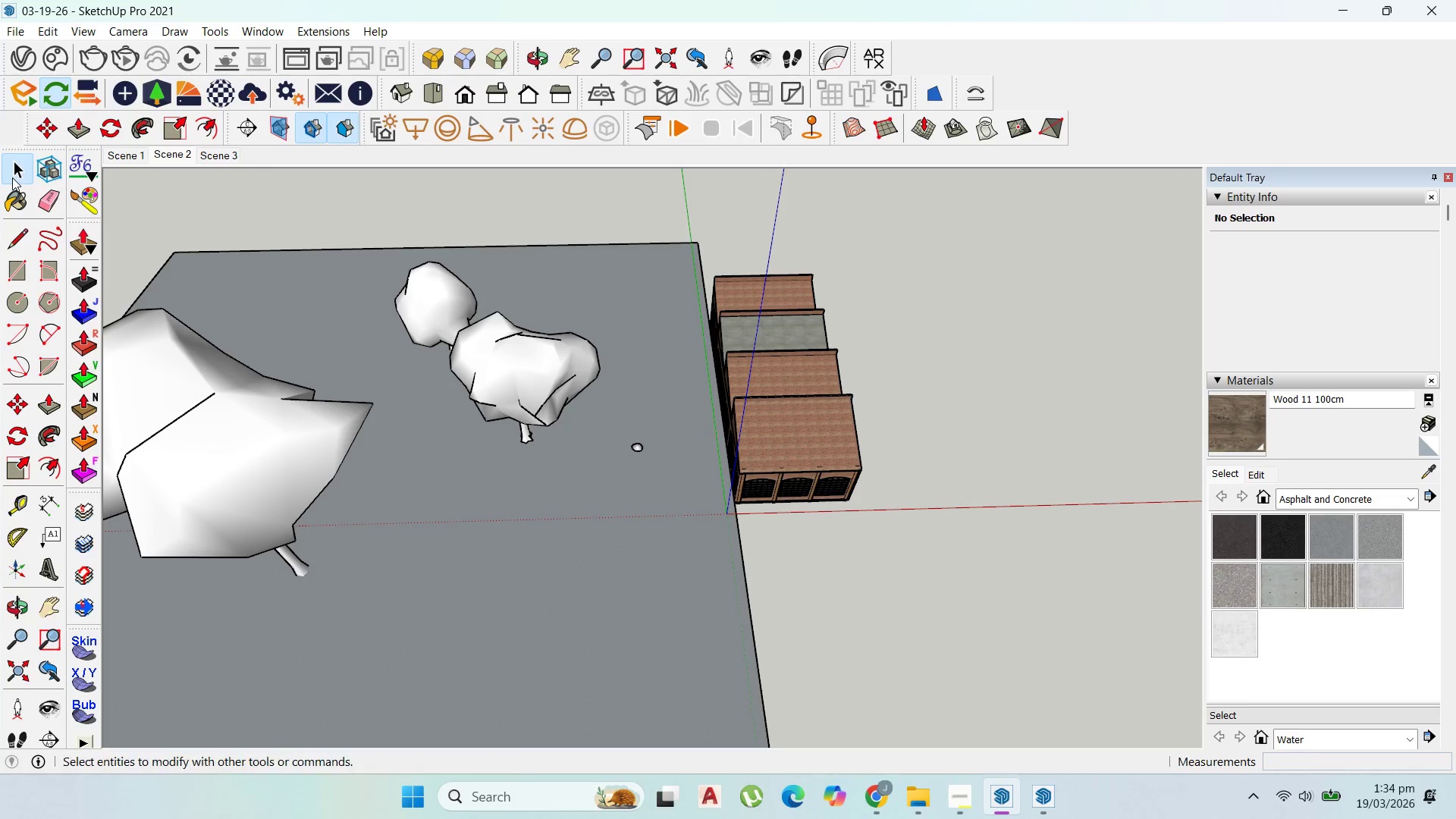 
left_click([18, 171])
 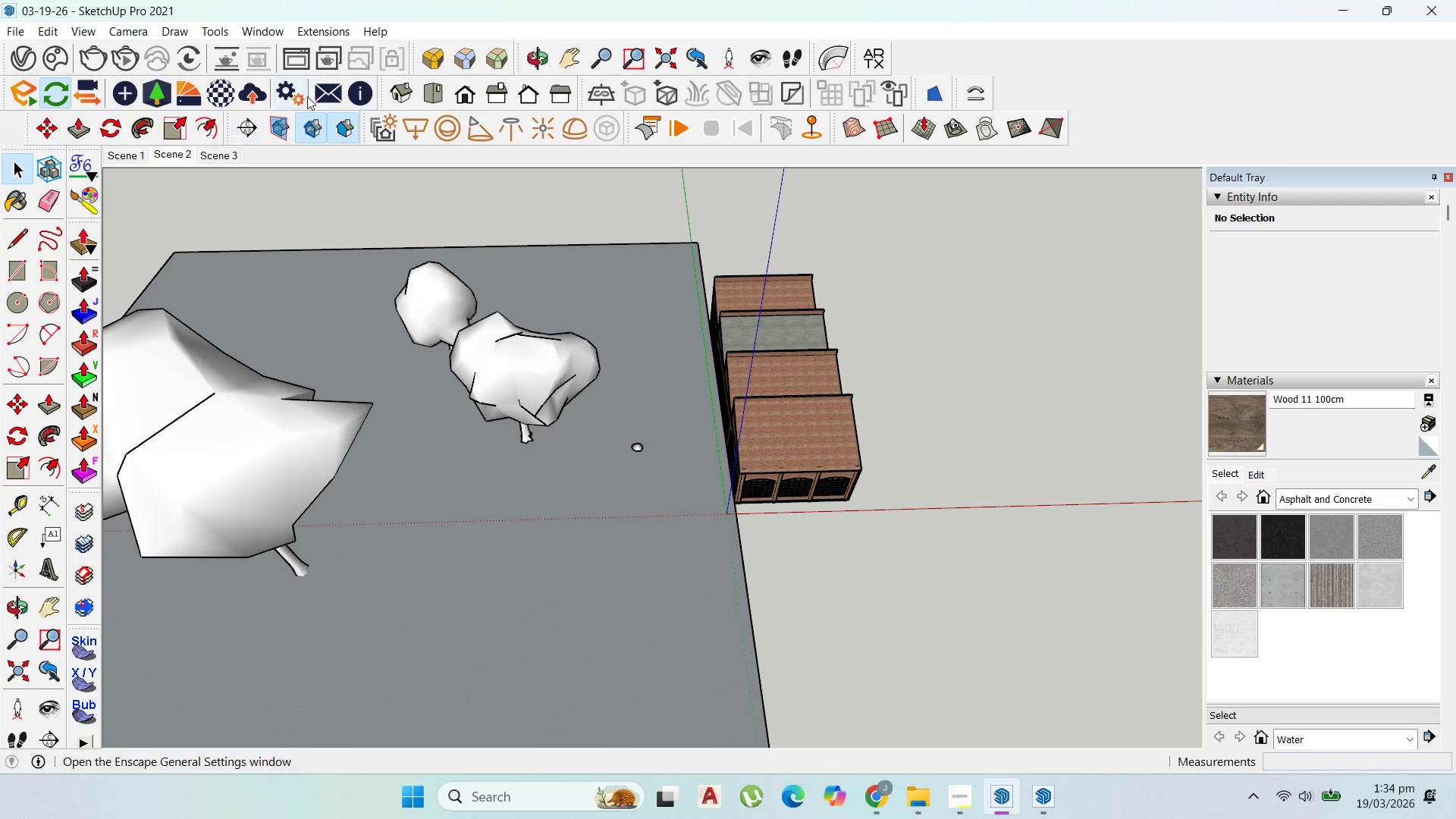 
left_click([153, 90])
 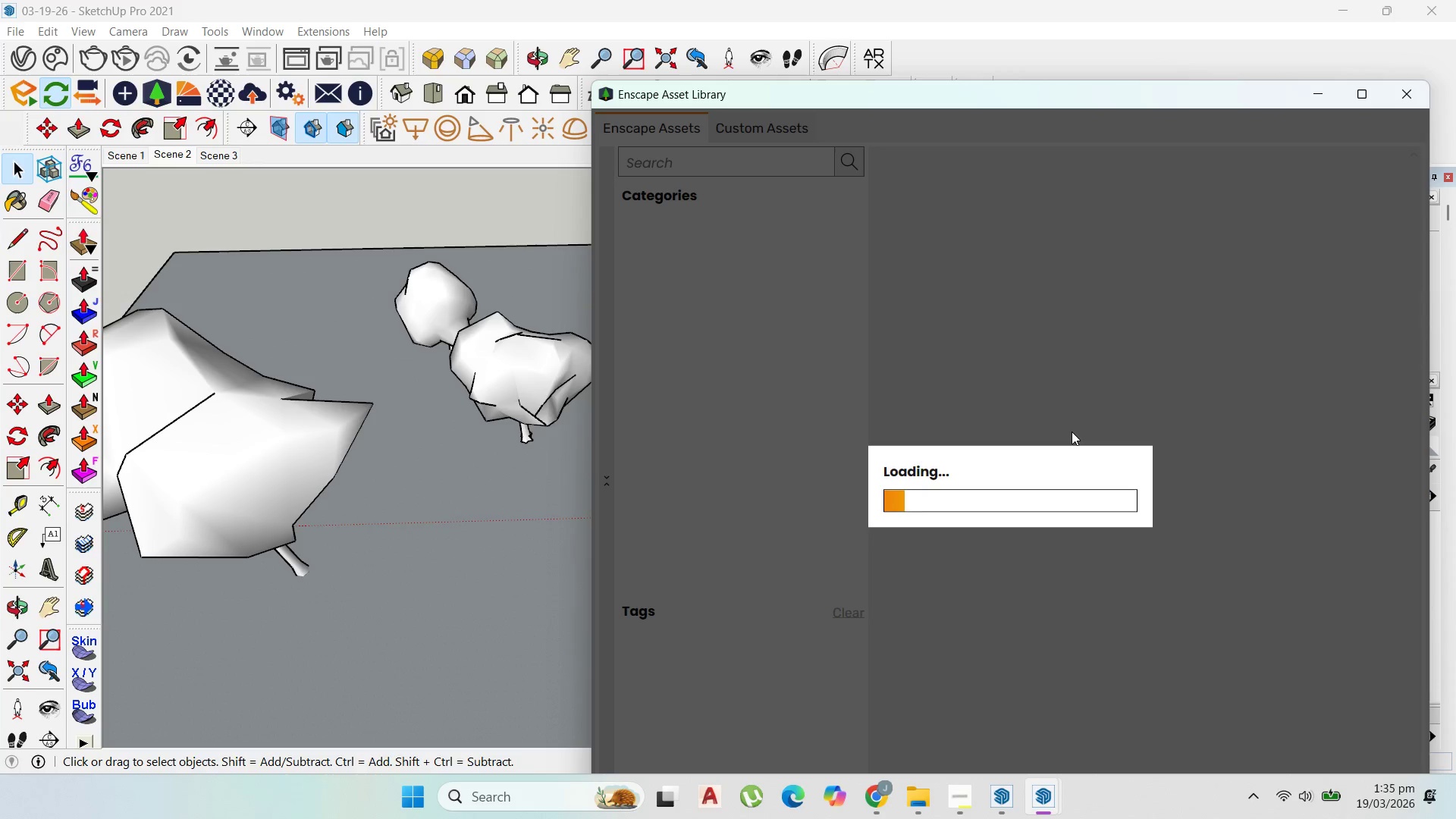 
wait(15.34)
 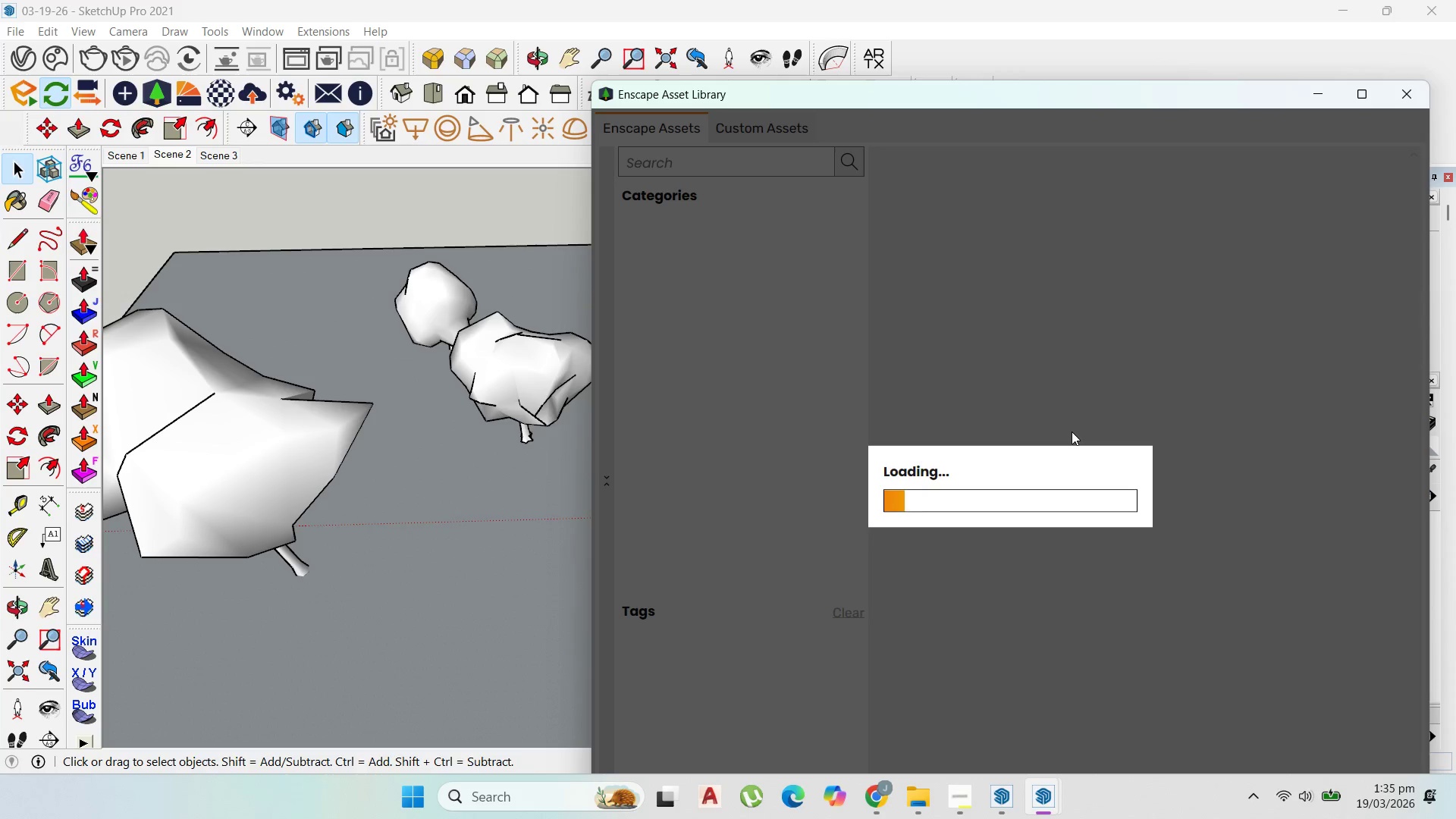 
left_click([757, 529])
 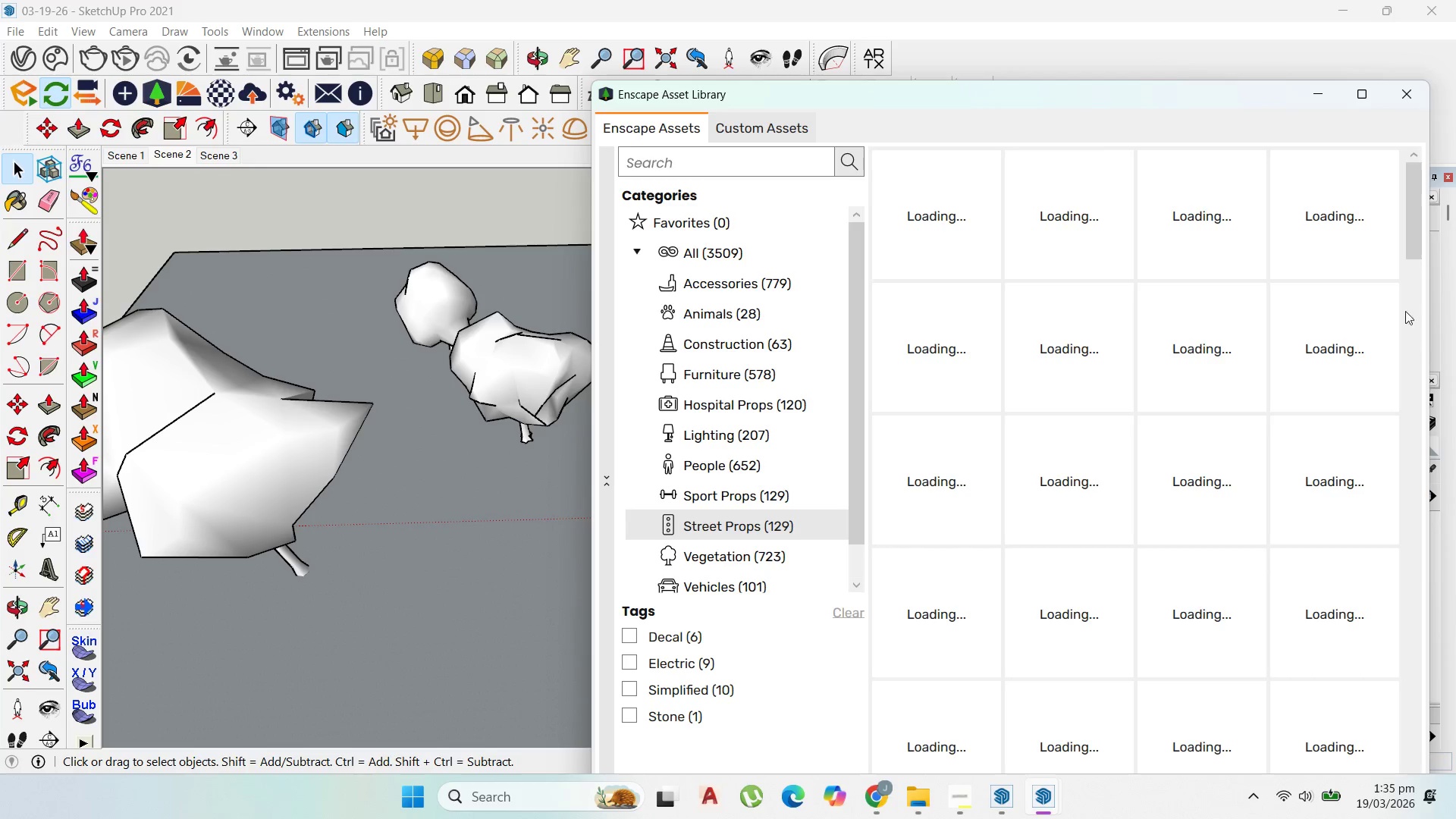 
wait(10.44)
 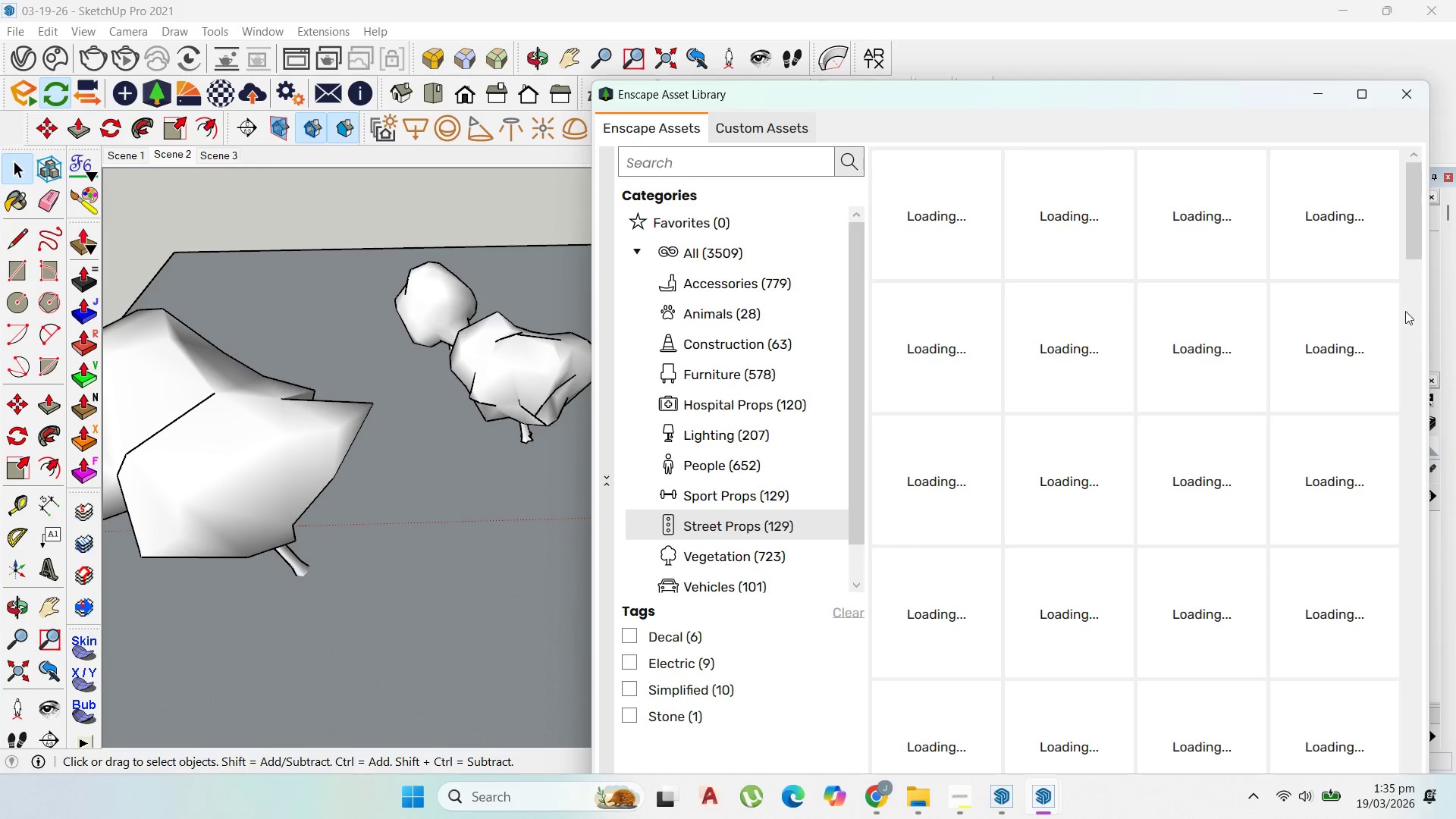 
scroll: coordinate [1314, 326], scroll_direction: down, amount: 3.0
 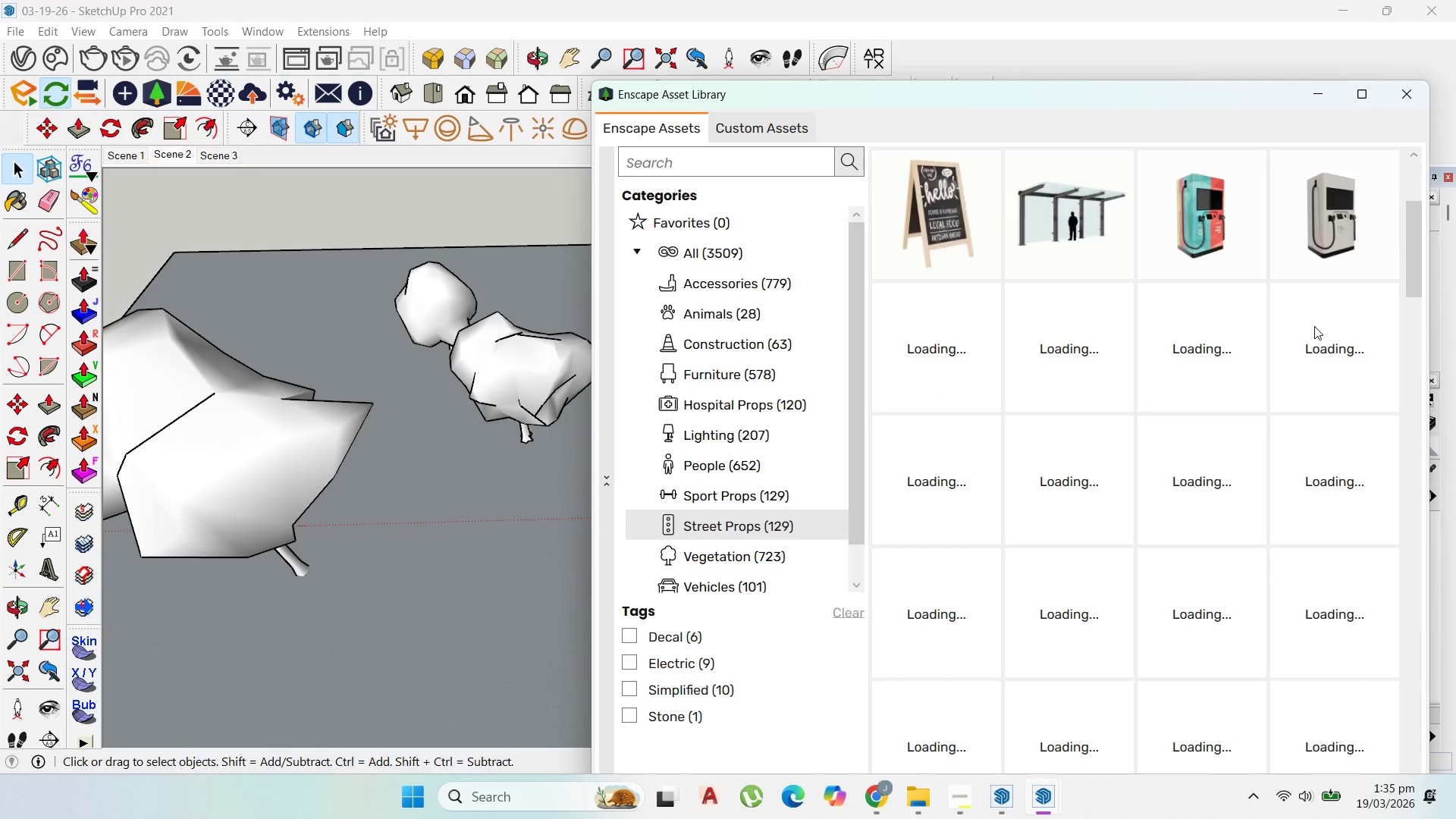 
scroll: coordinate [1314, 326], scroll_direction: up, amount: 1.0
 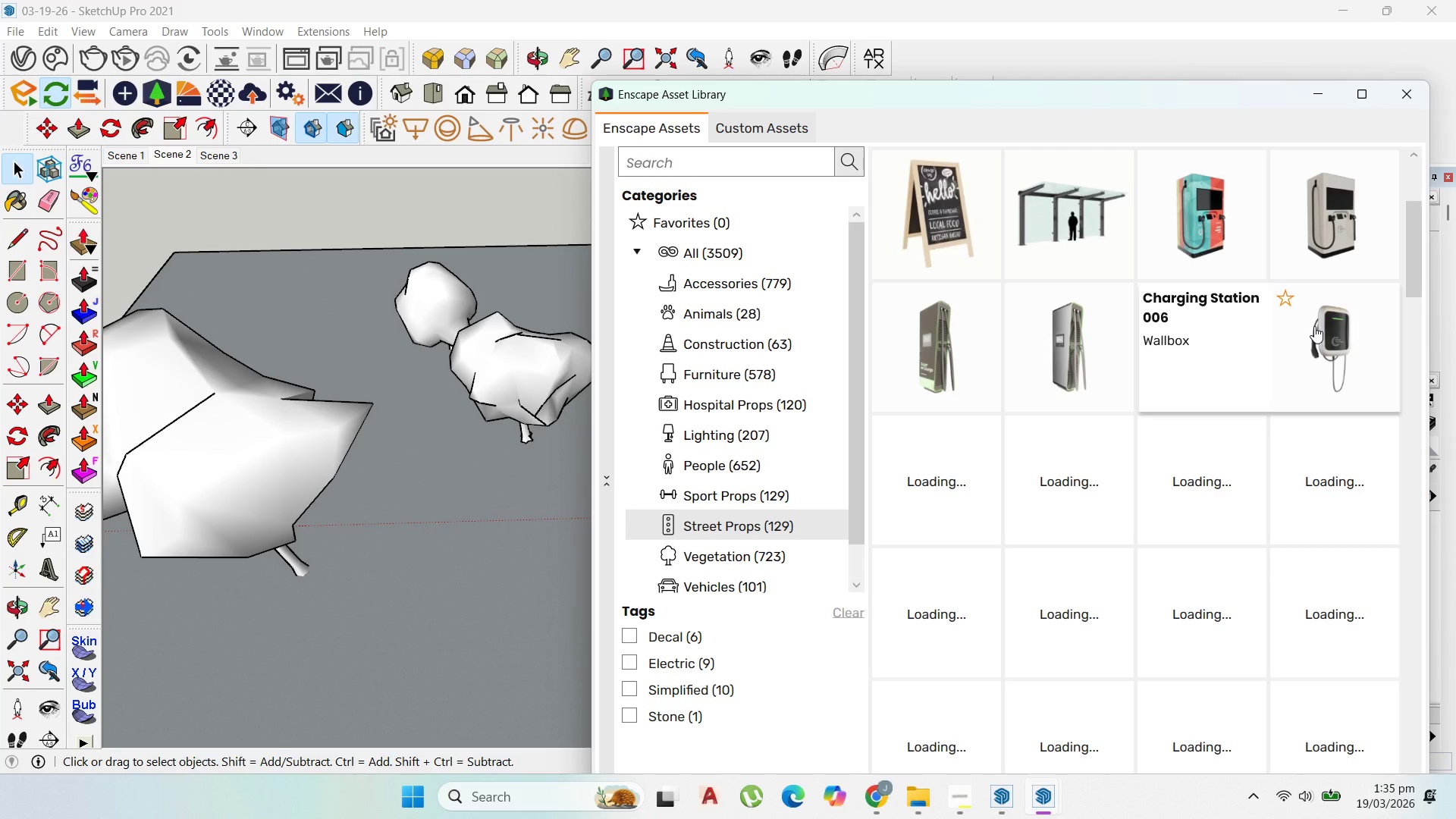 
mouse_move([1329, 438])
 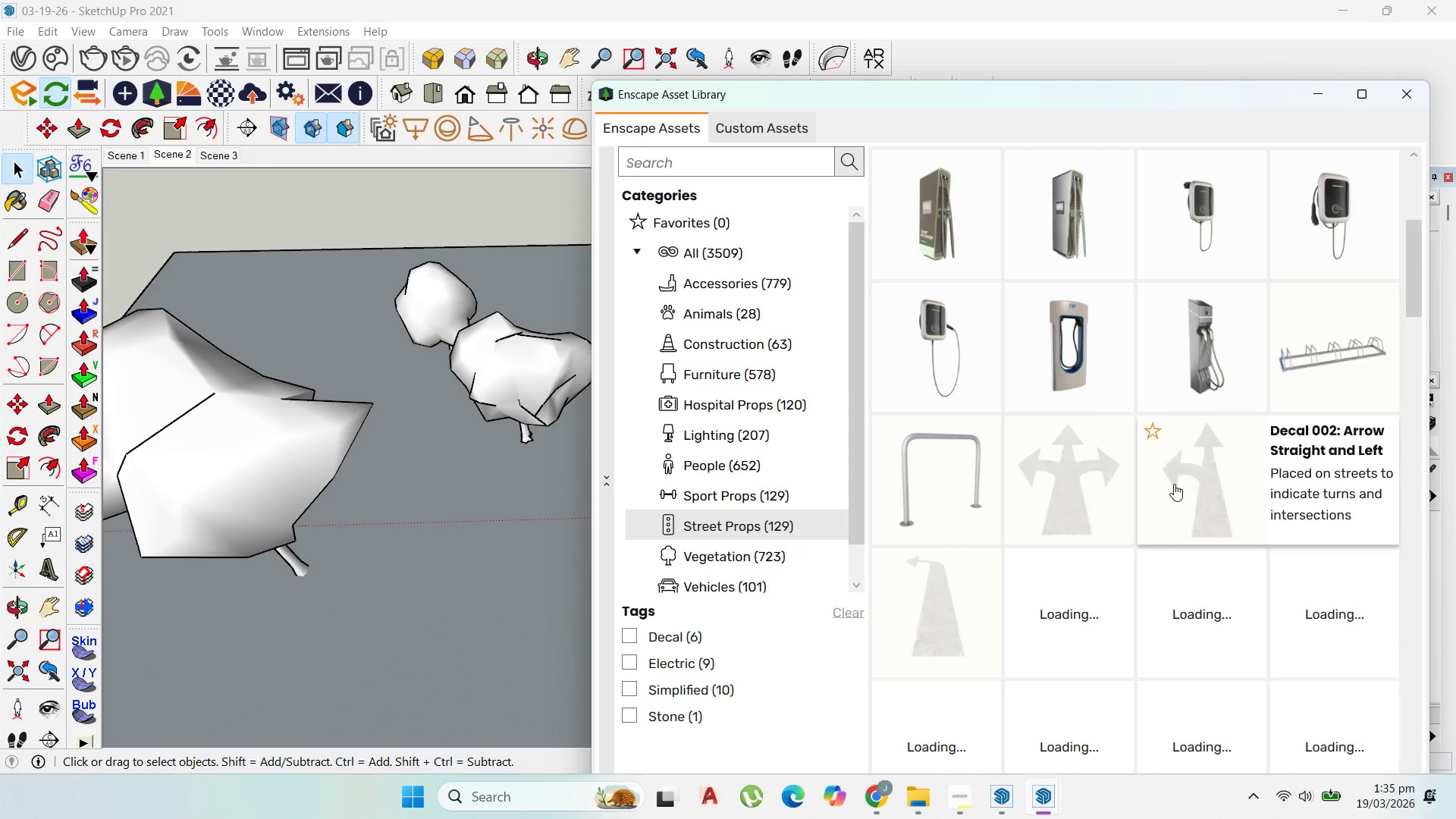 
scroll: coordinate [1214, 471], scroll_direction: down, amount: 8.0
 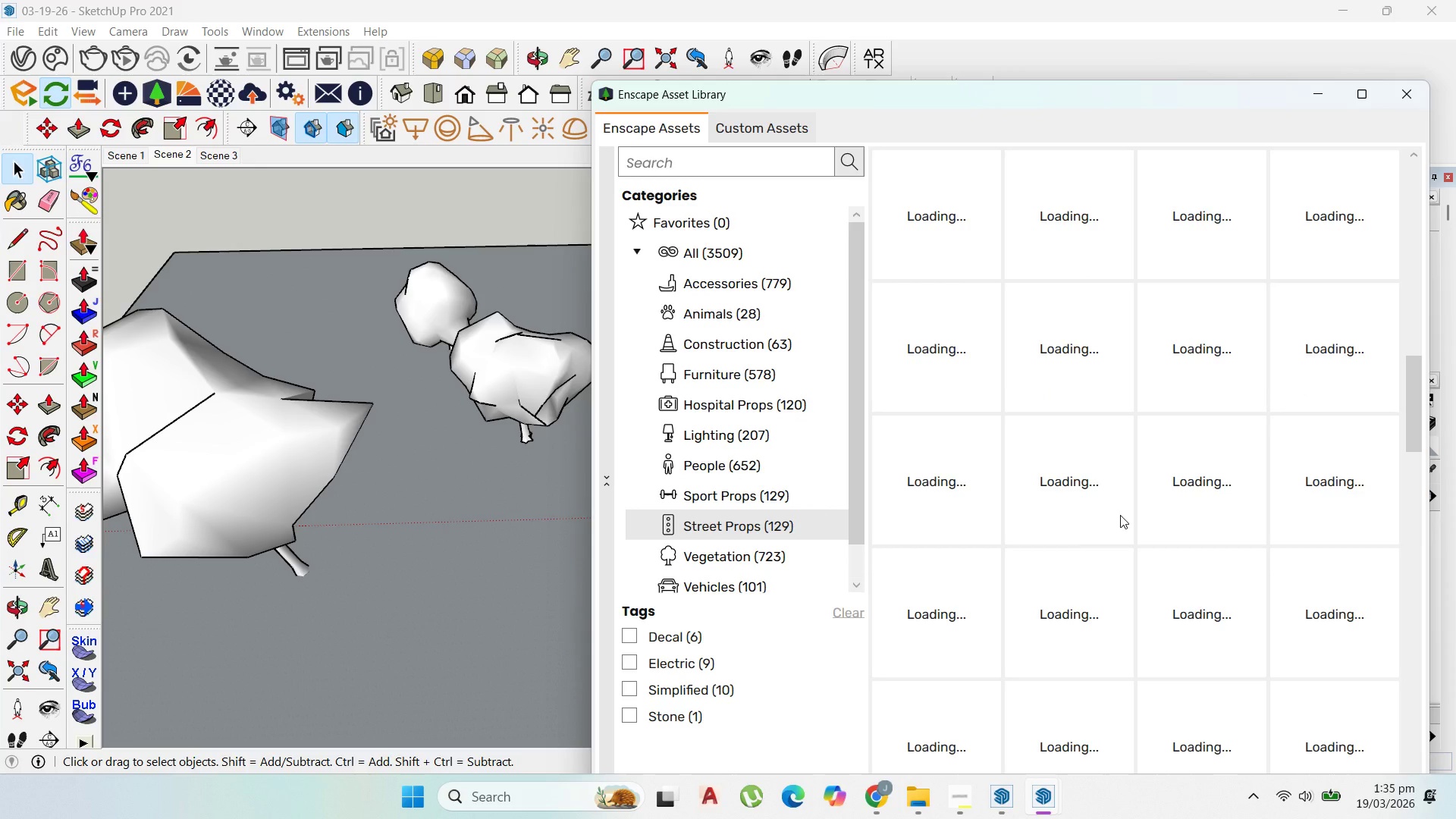 
wait(6.75)
 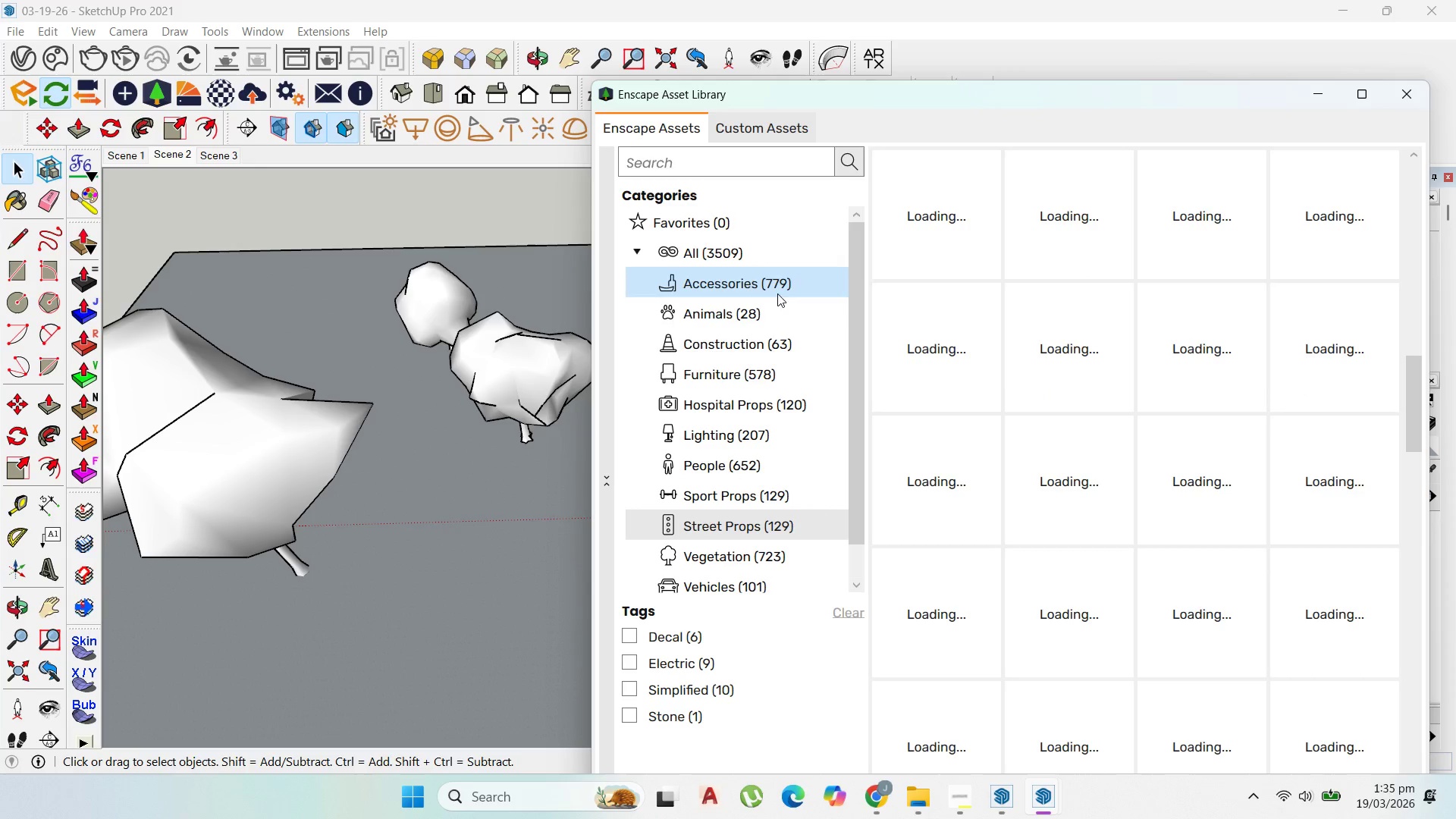 
left_click_drag(start_coordinate=[861, 521], to_coordinate=[875, 497])
 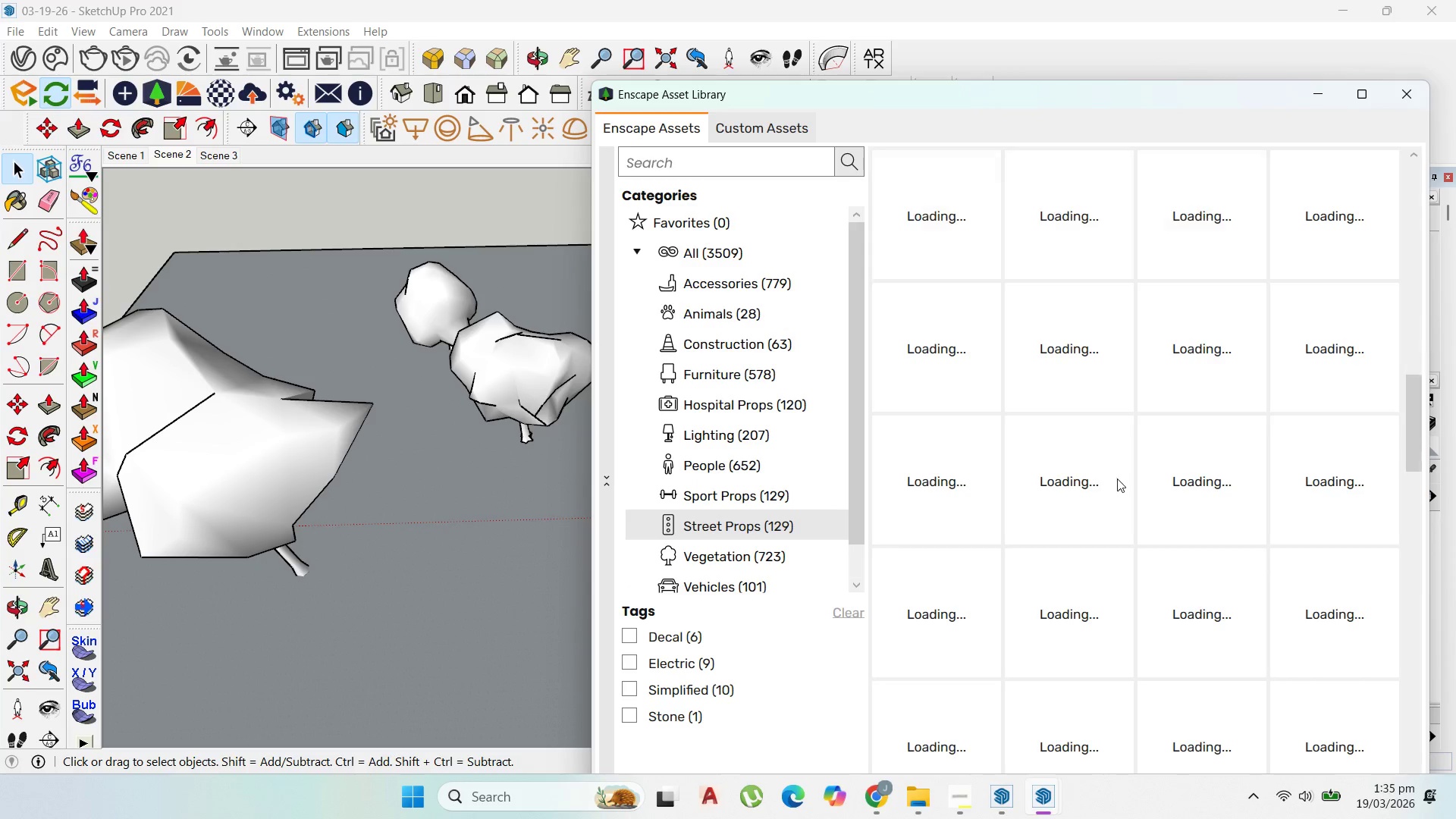 
scroll: coordinate [1119, 481], scroll_direction: down, amount: 4.0
 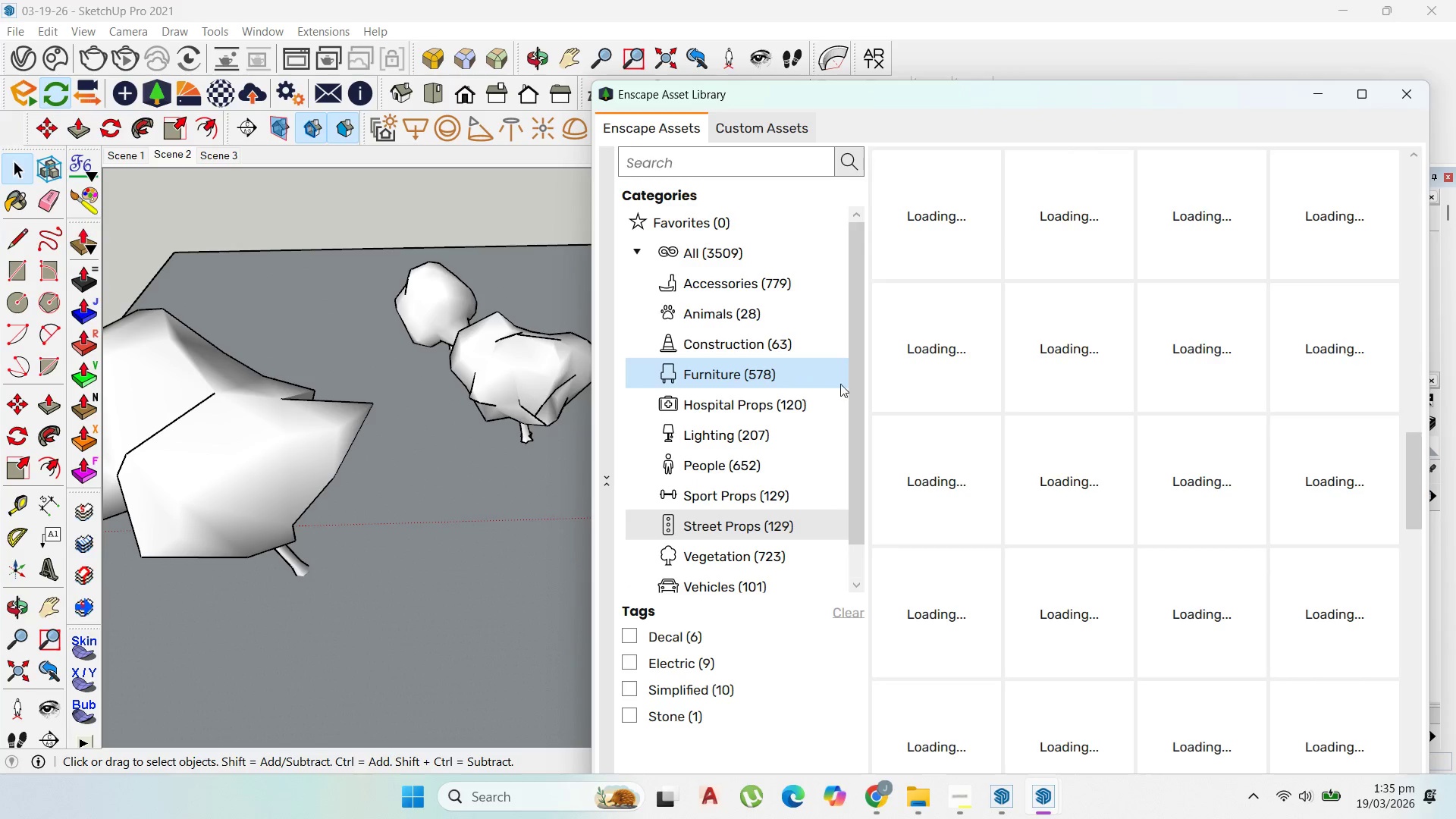 
scroll: coordinate [1111, 465], scroll_direction: up, amount: 4.0
 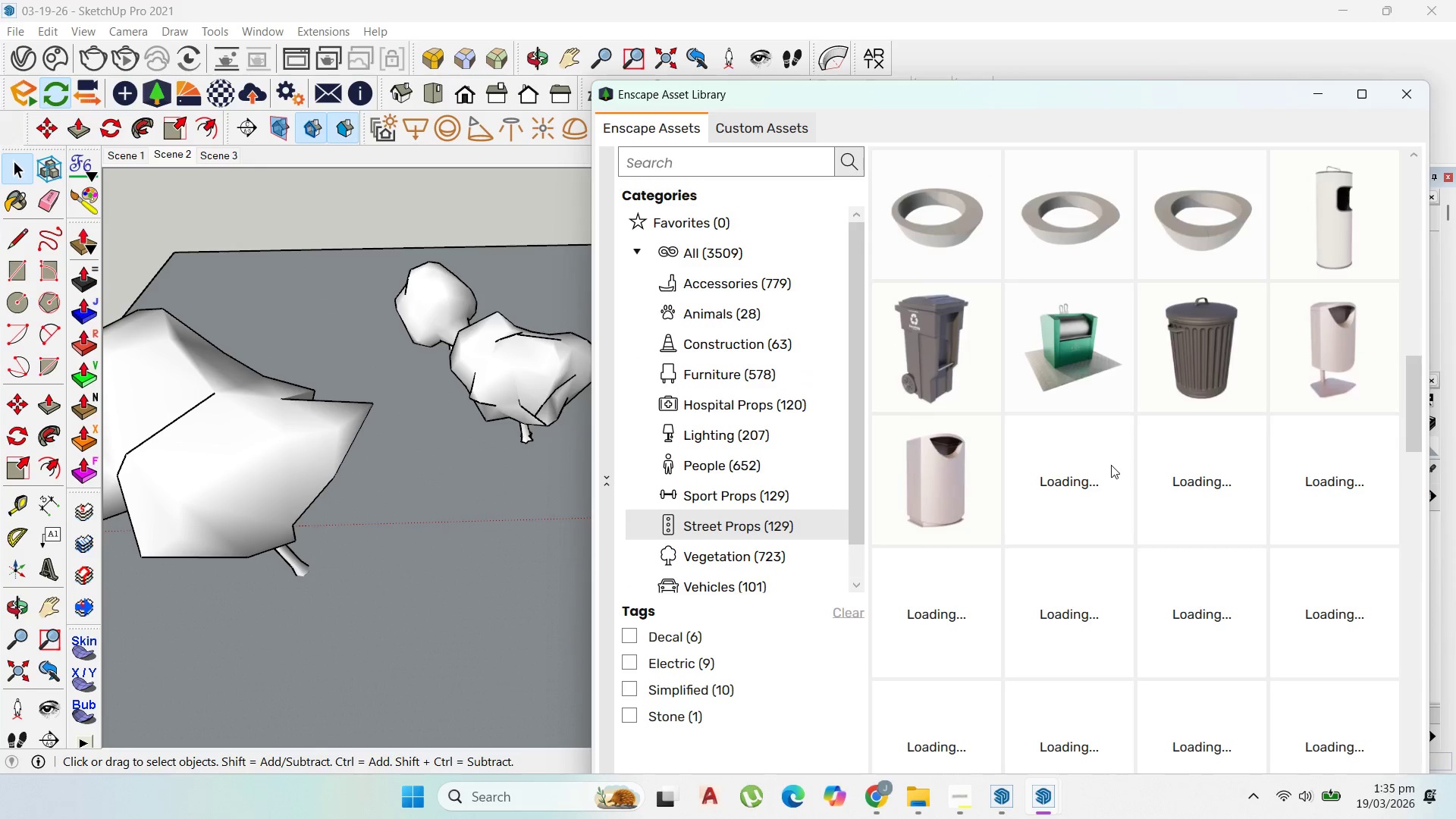 
scroll: coordinate [1111, 468], scroll_direction: down, amount: 14.0
 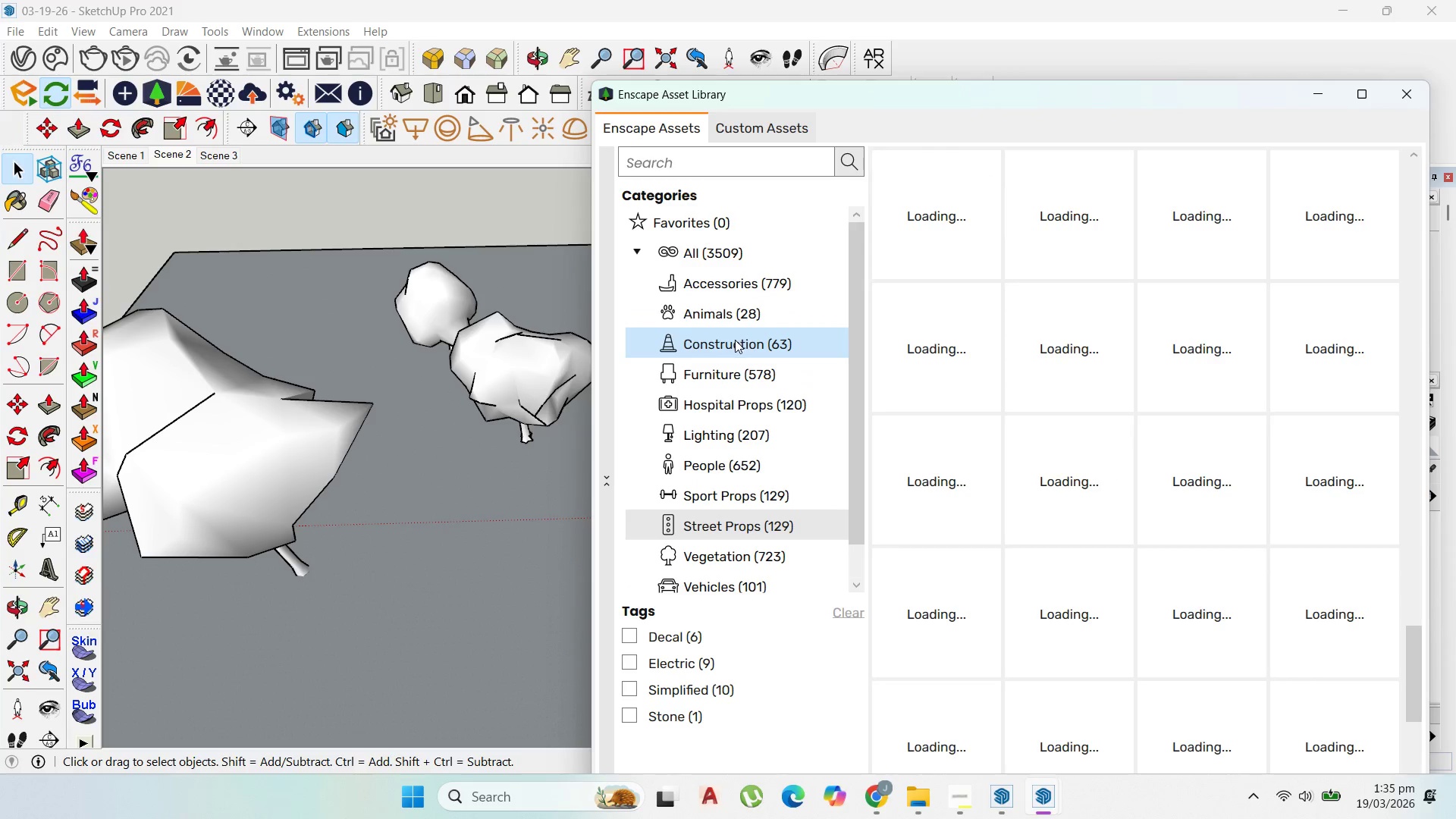 
left_click([736, 340])
 